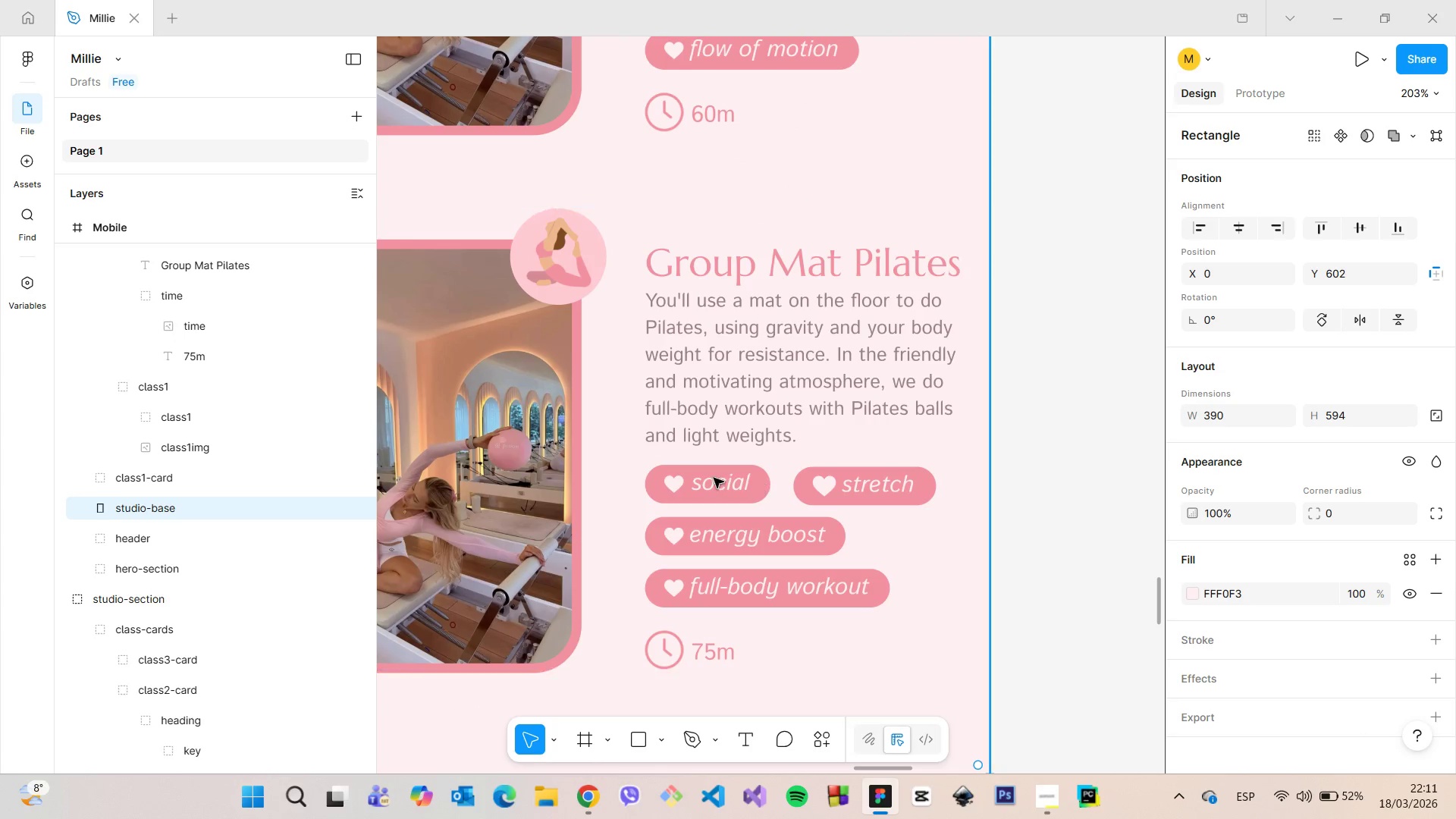 
double_click([714, 478])
 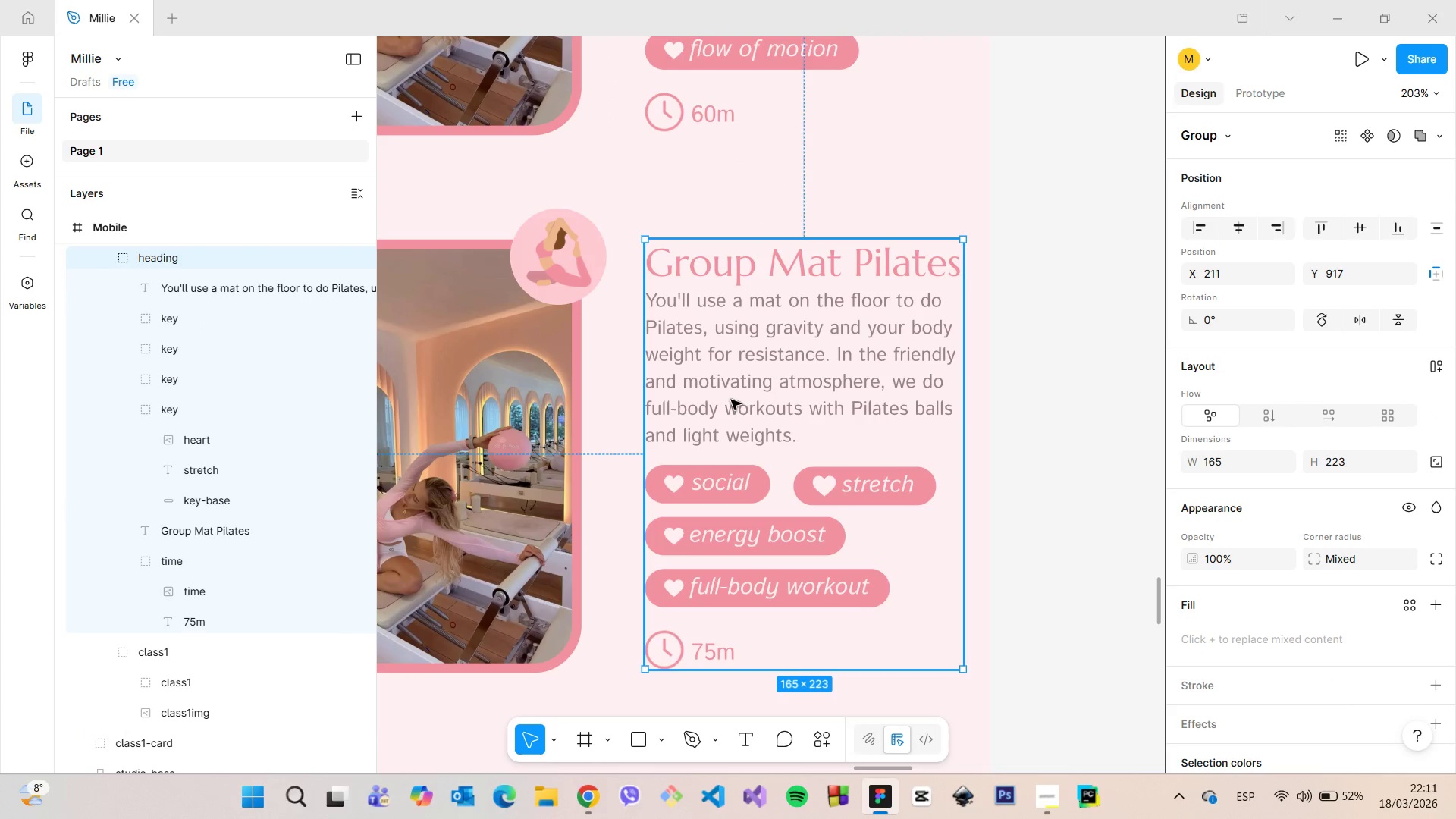 
left_click([731, 400])
 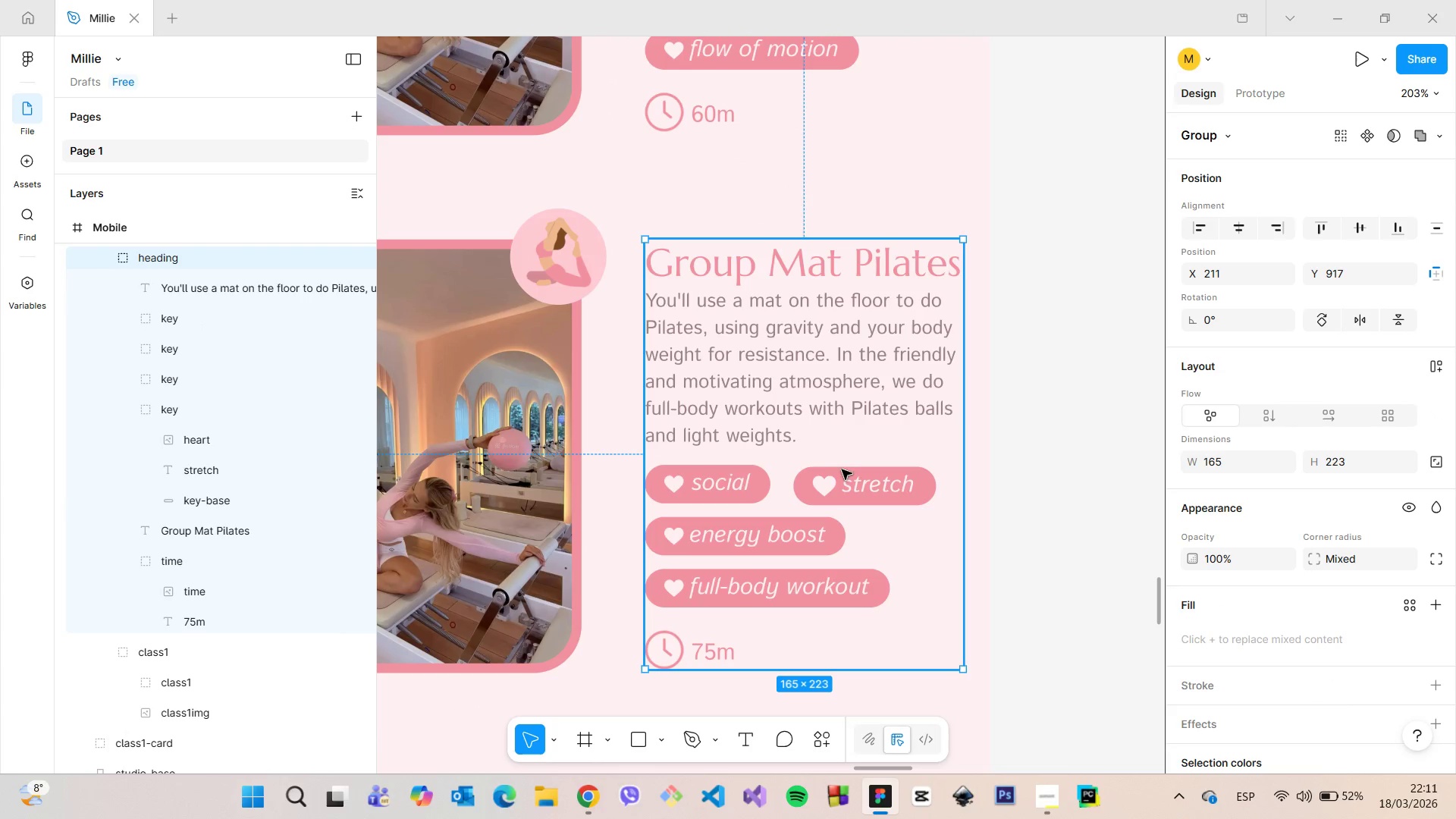 
double_click([845, 476])
 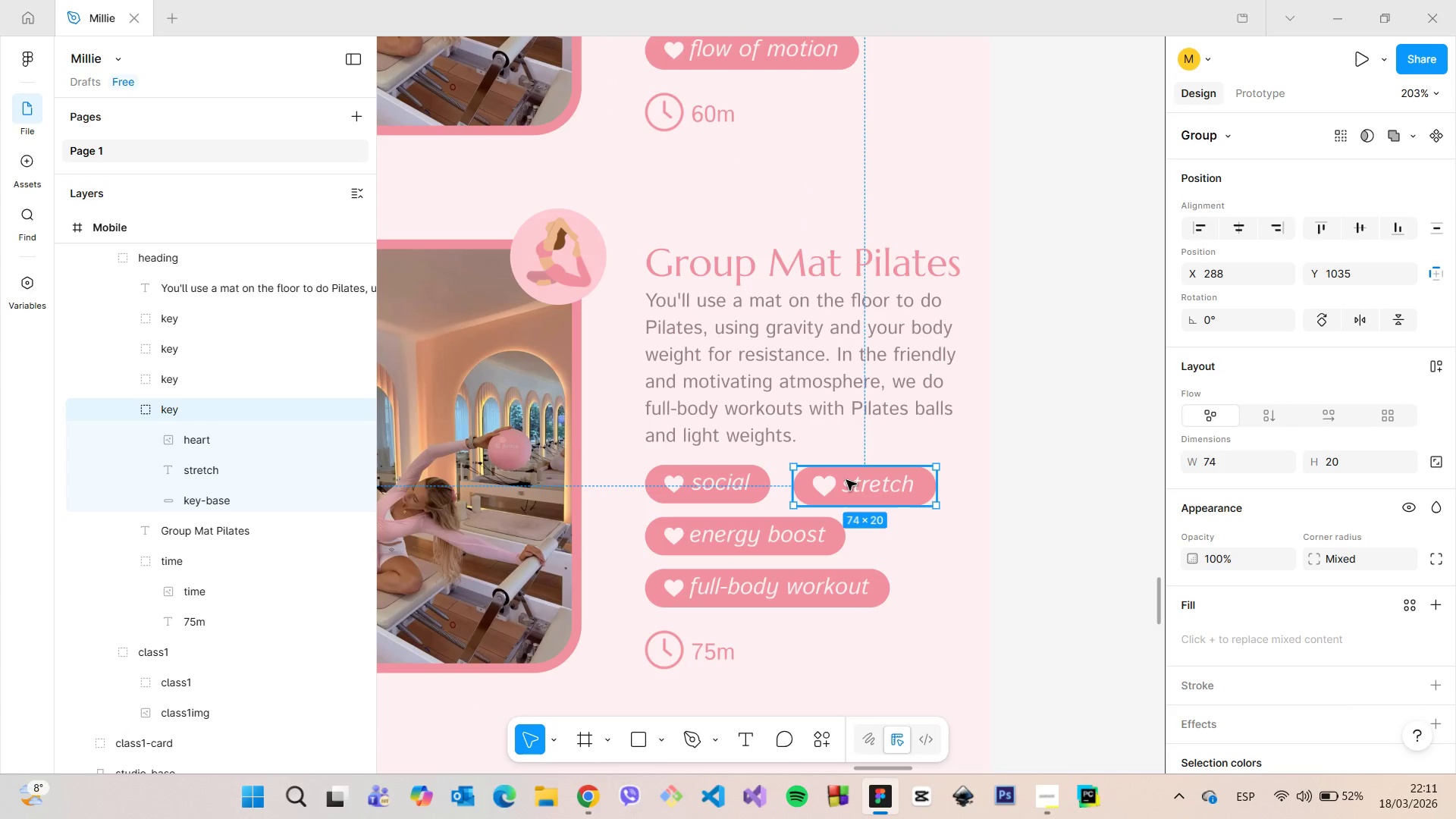 
left_click_drag(start_coordinate=[846, 480], to_coordinate=[836, 477])
 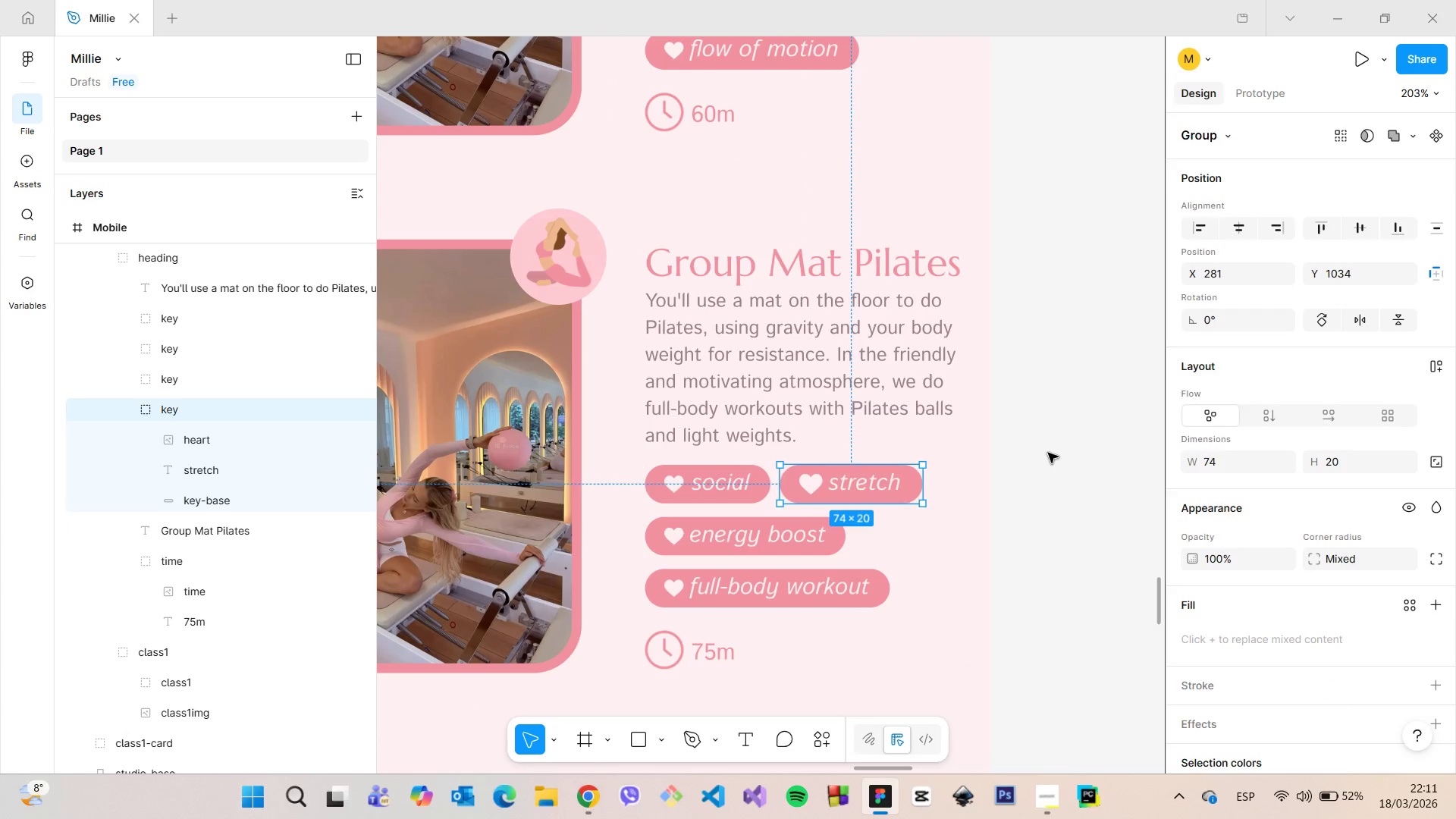 
left_click([1048, 453])
 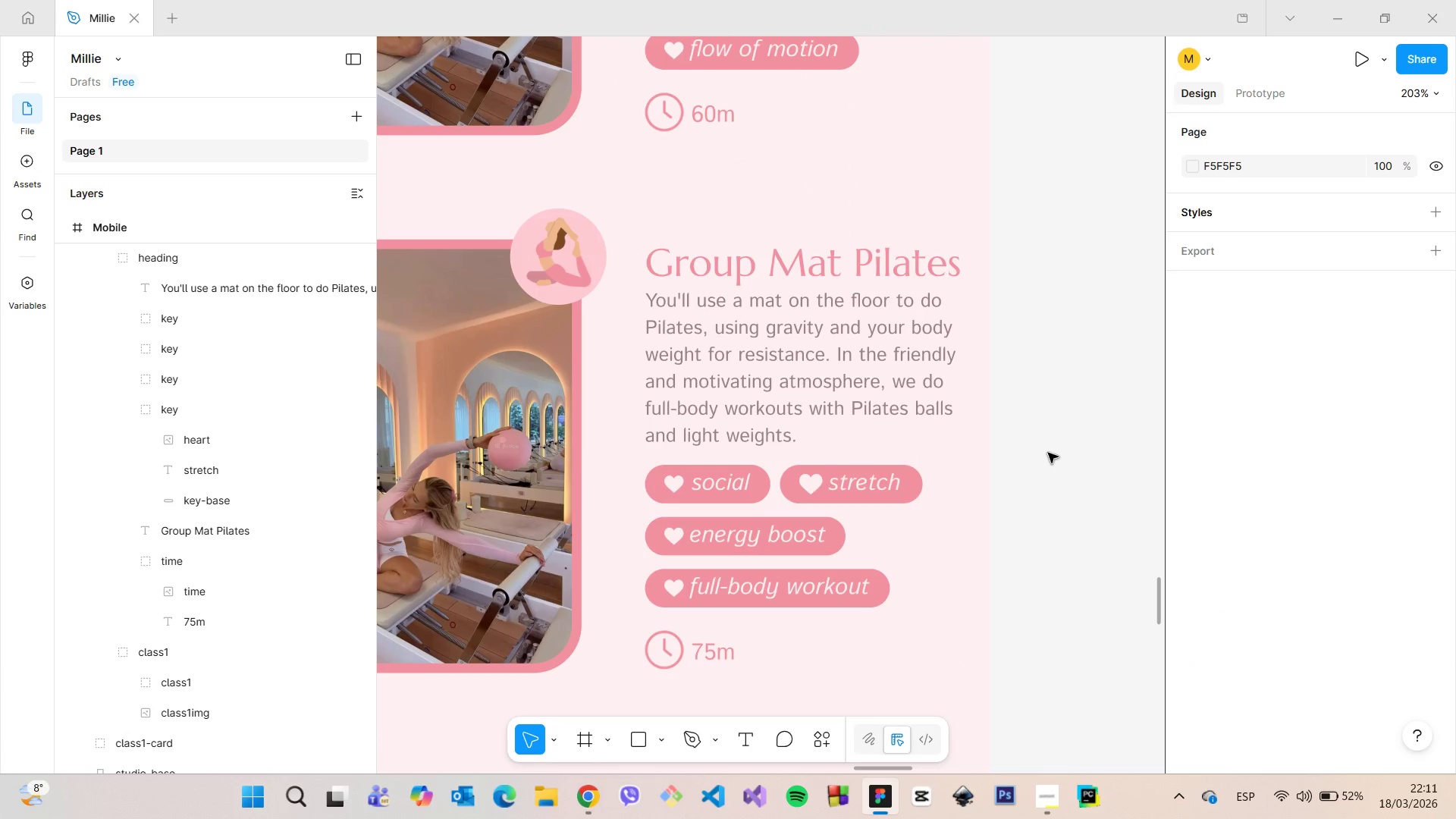 
scroll: coordinate [1050, 453], scroll_direction: down, amount: 13.0
 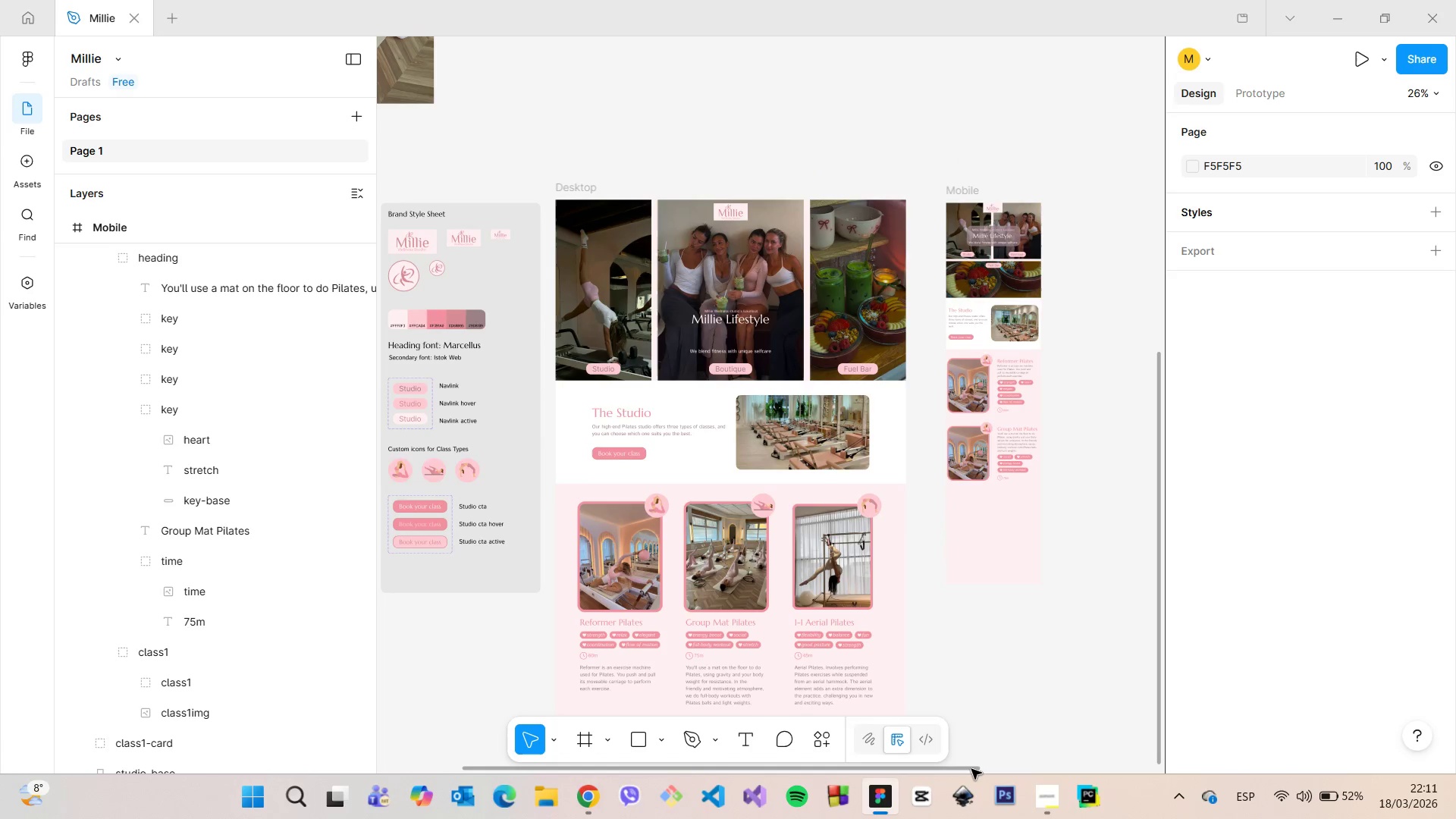 
left_click_drag(start_coordinate=[971, 769], to_coordinate=[1140, 736])
 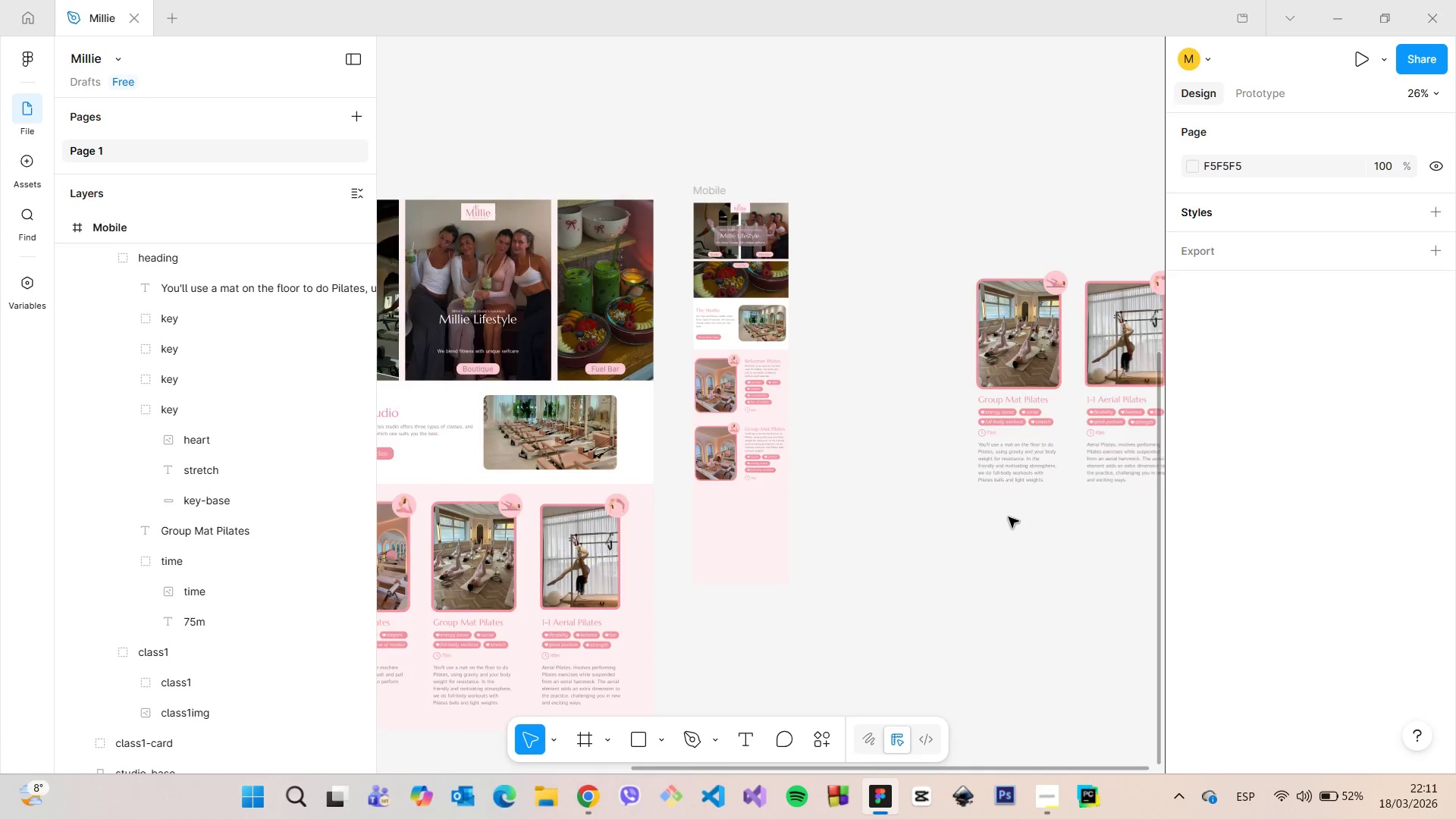 
scroll: coordinate [1009, 517], scroll_direction: up, amount: 7.0
 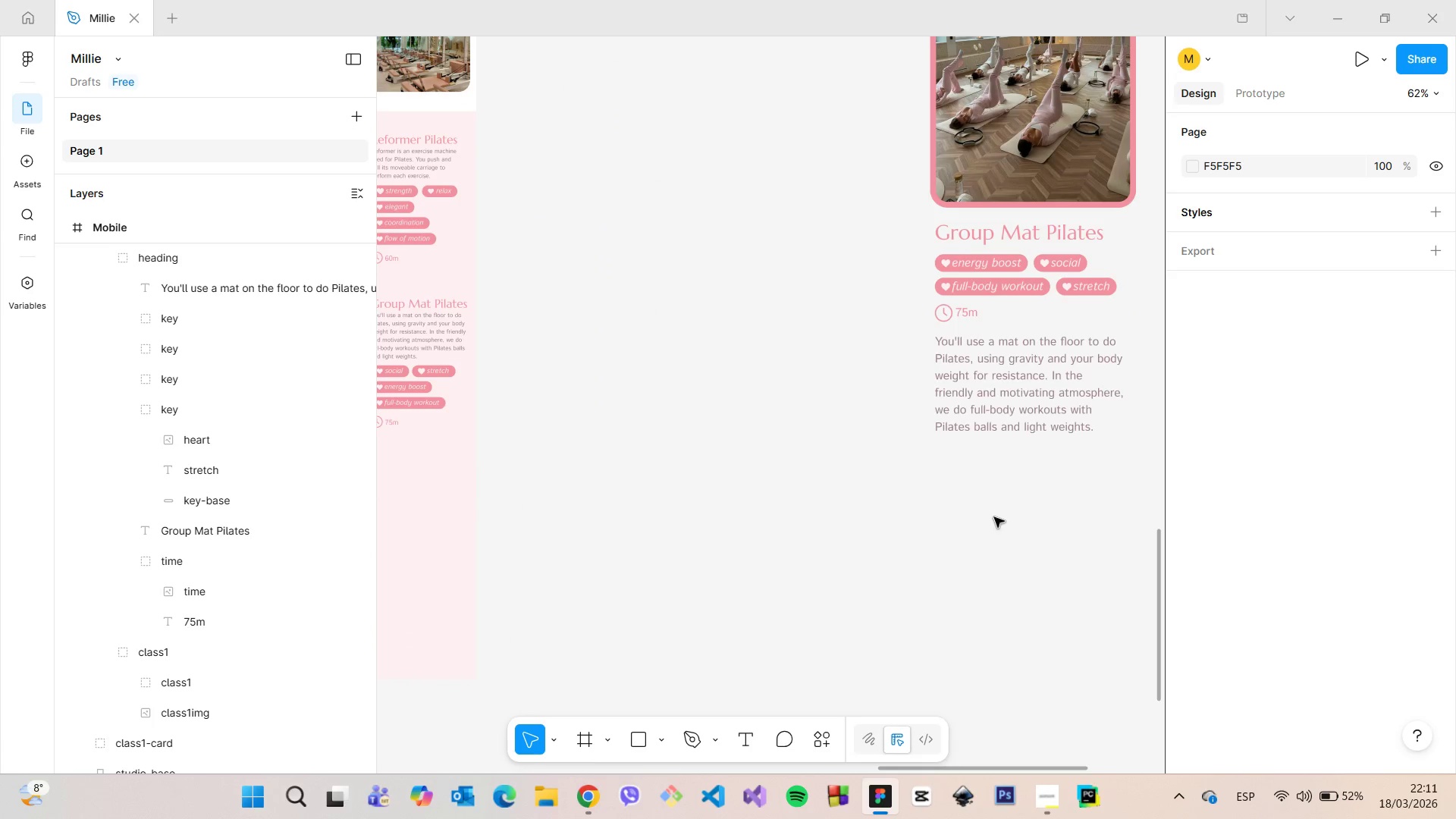 
scroll: coordinate [993, 516], scroll_direction: down, amount: 5.0
 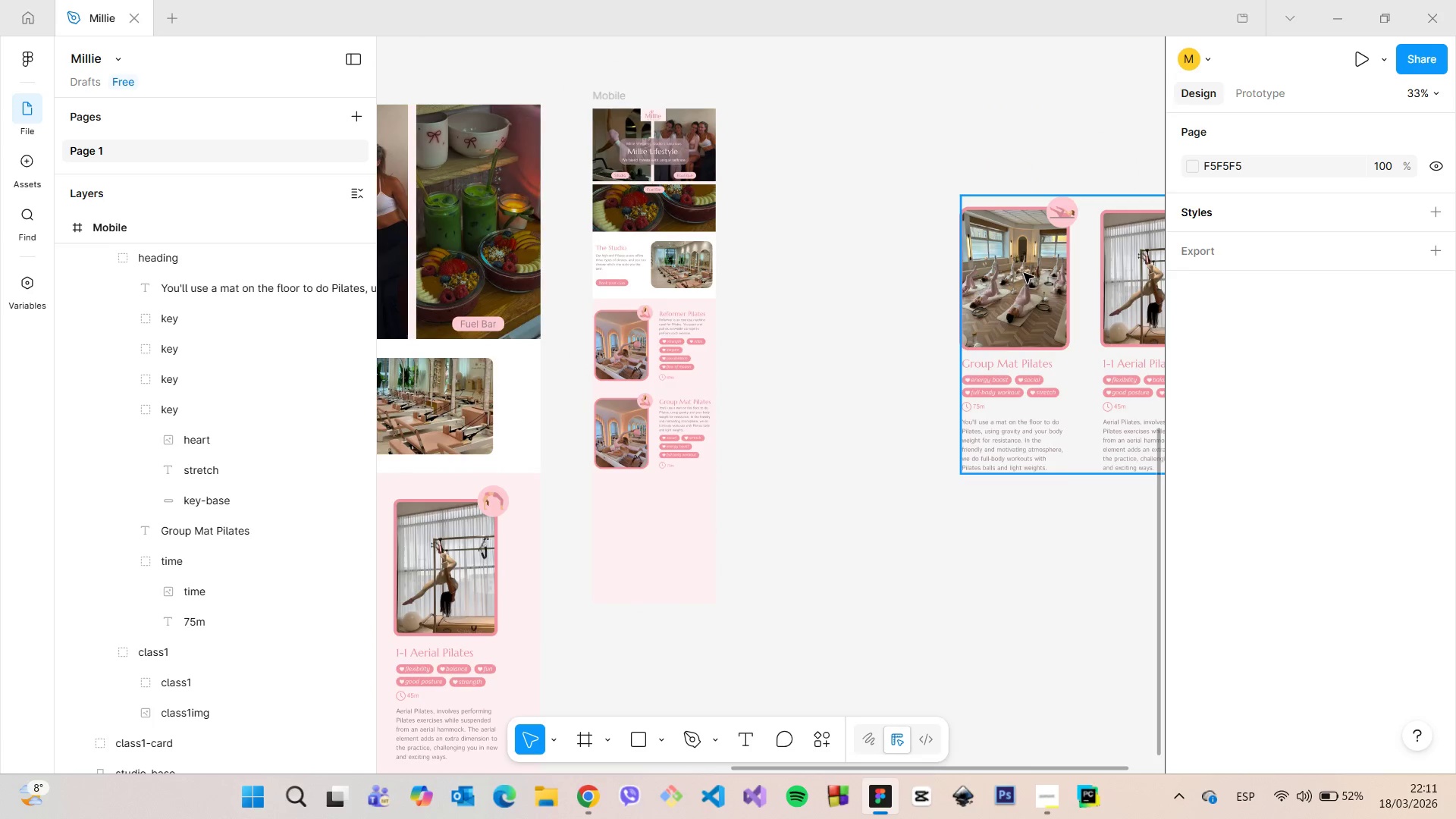 
double_click([1024, 273])
 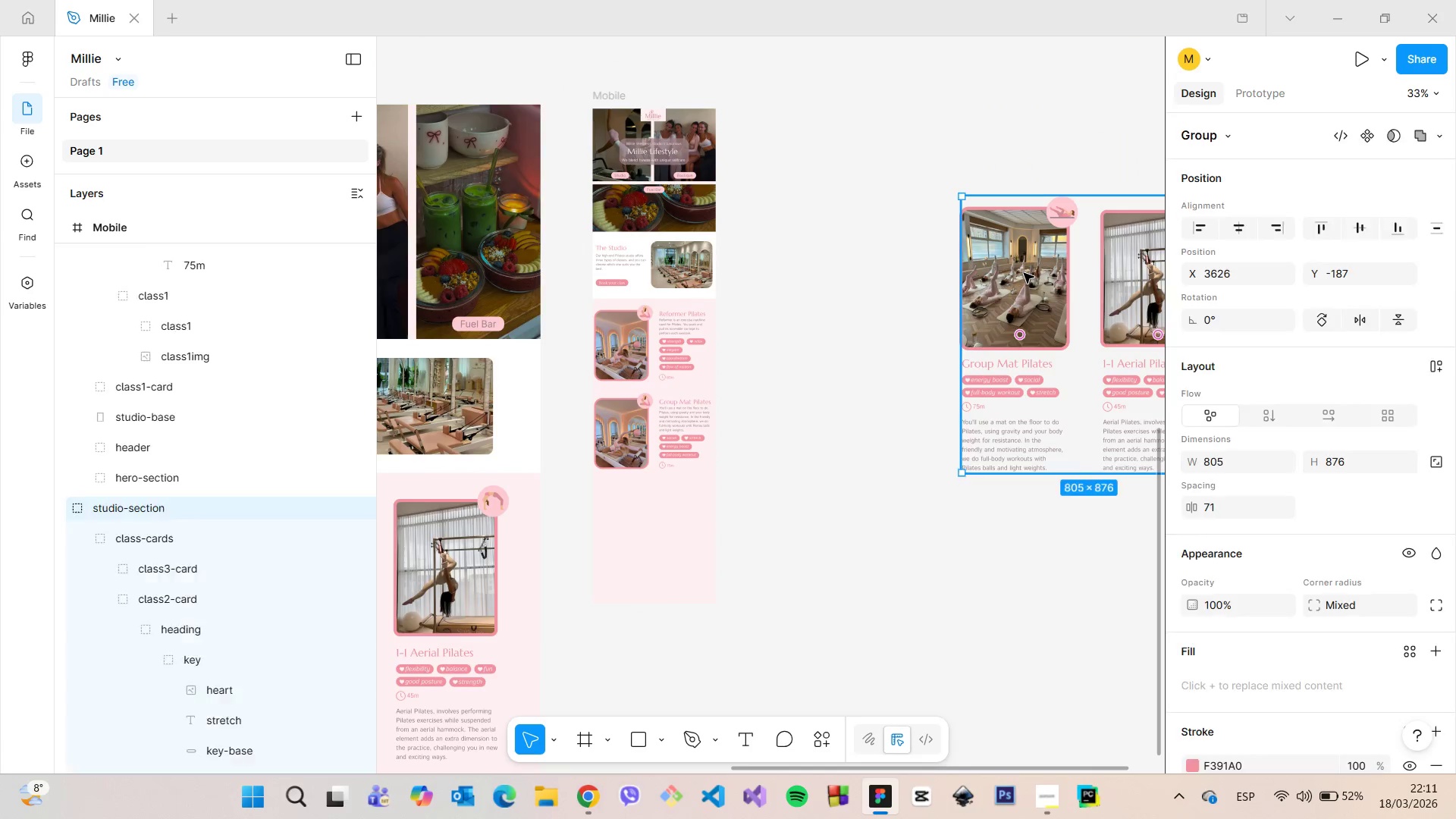 
triple_click([1024, 273])
 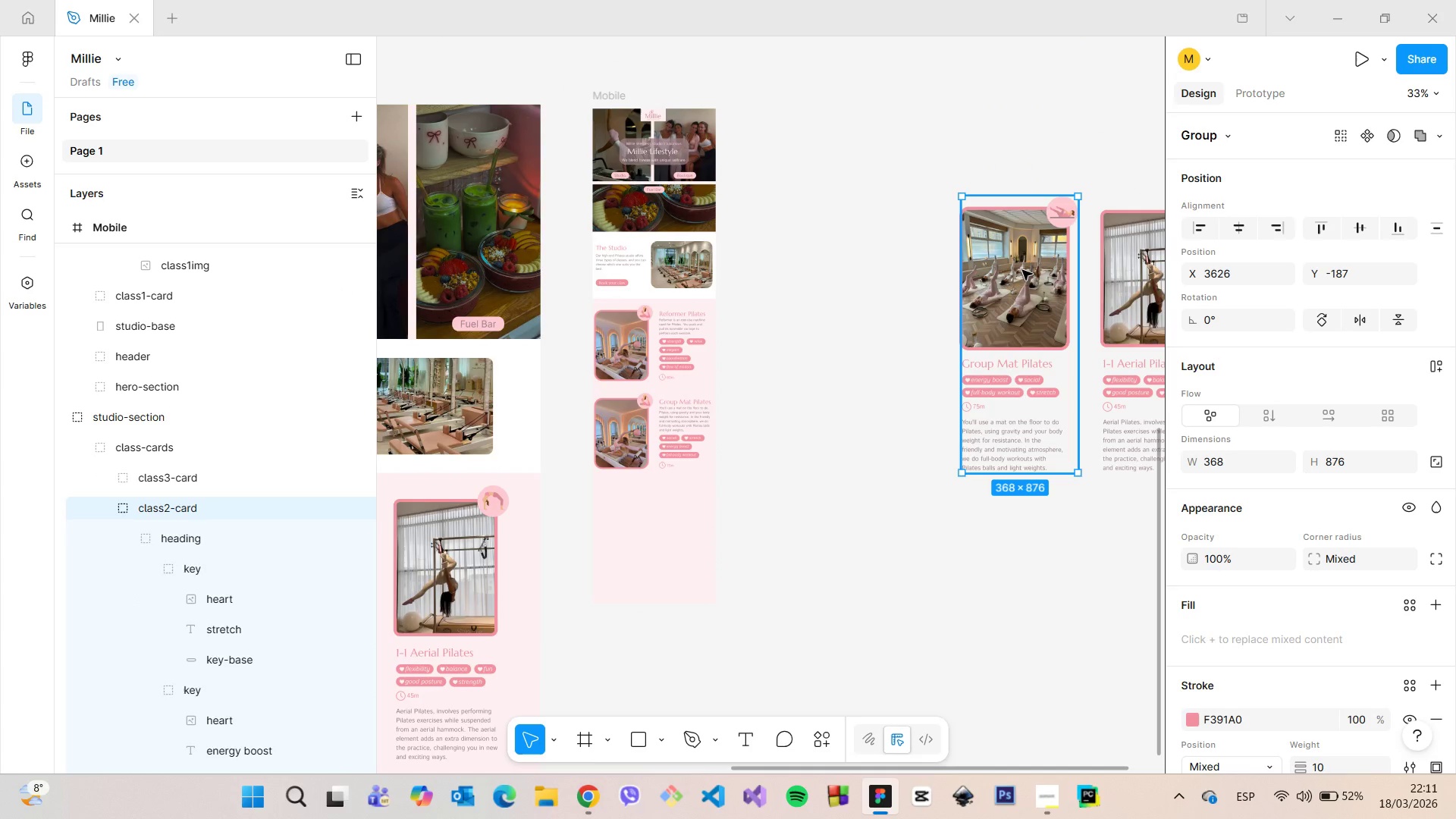 
double_click([1022, 270])
 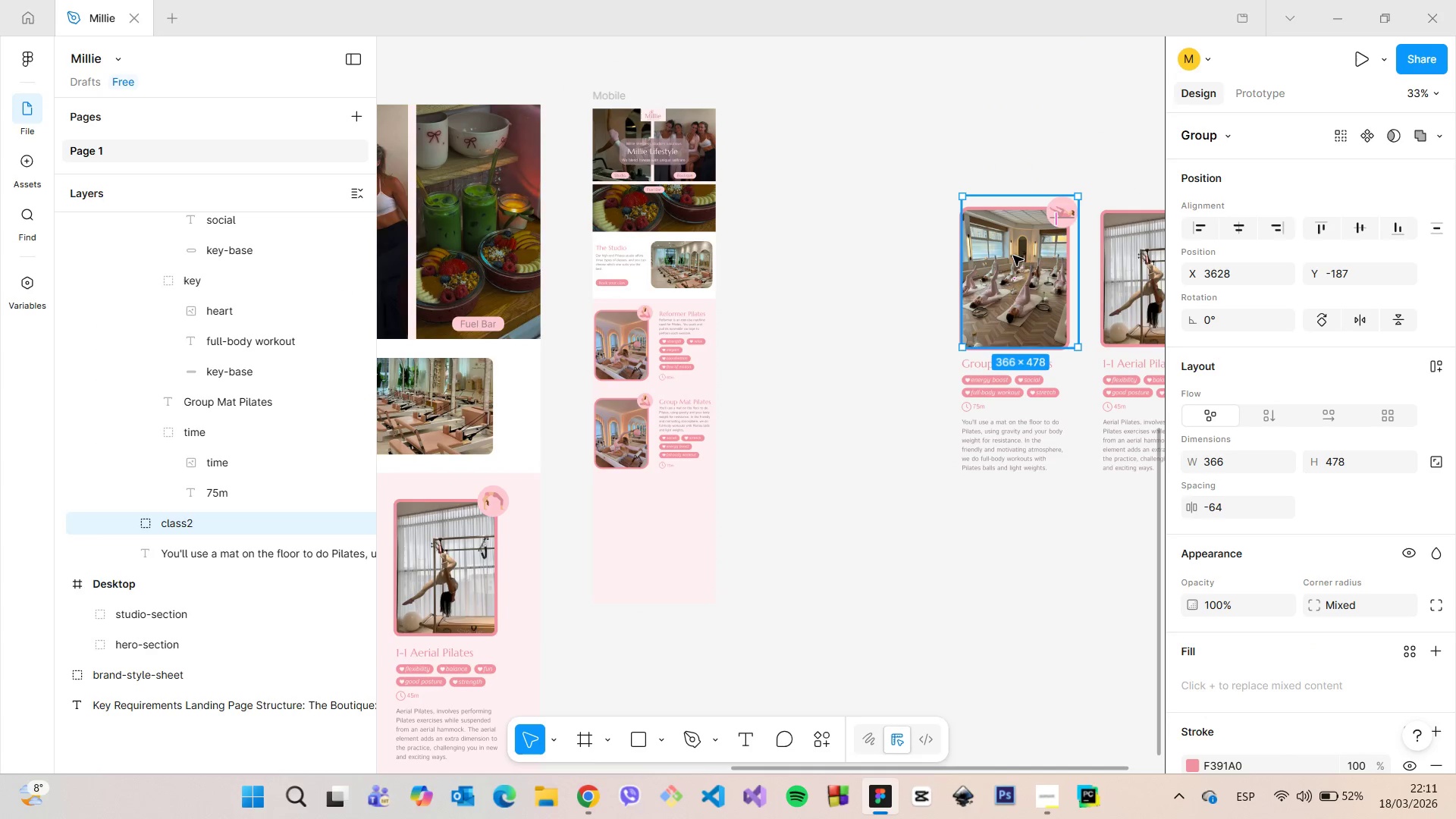 
double_click([1013, 256])
 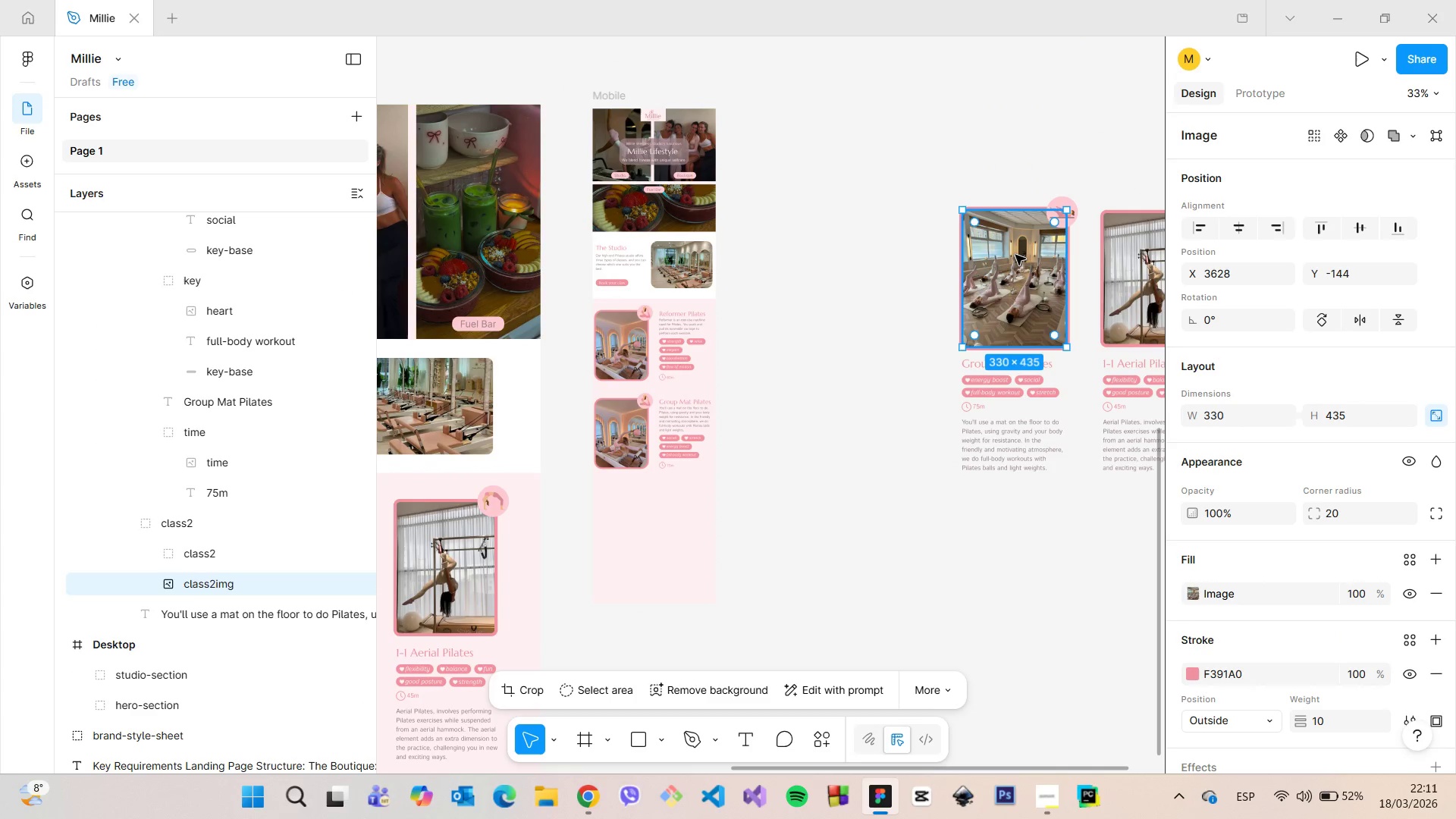 
left_click_drag(start_coordinate=[1015, 255], to_coordinate=[664, 515])
 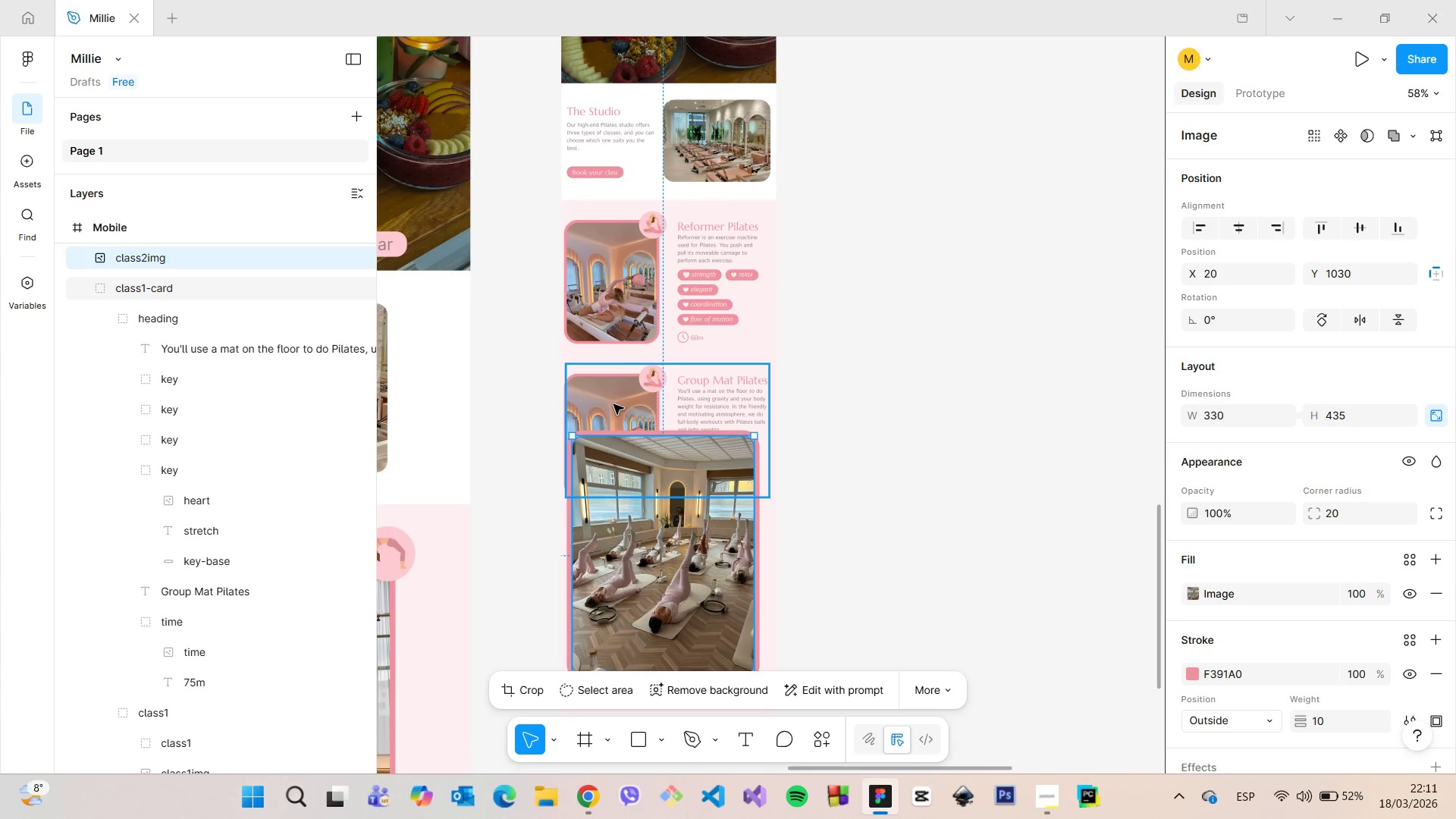 
scroll: coordinate [635, 431], scroll_direction: up, amount: 4.0
 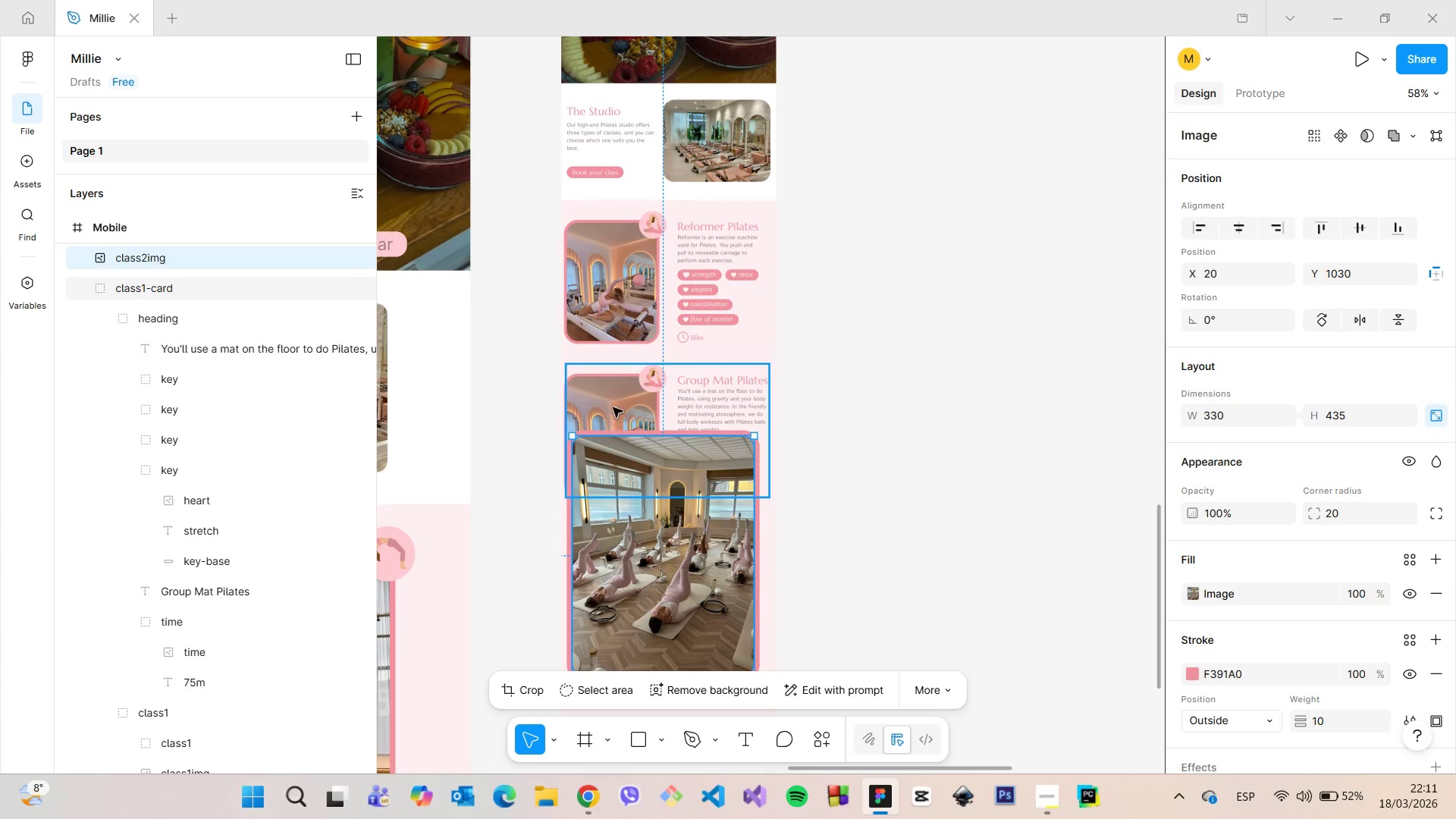 
double_click([658, 541])
 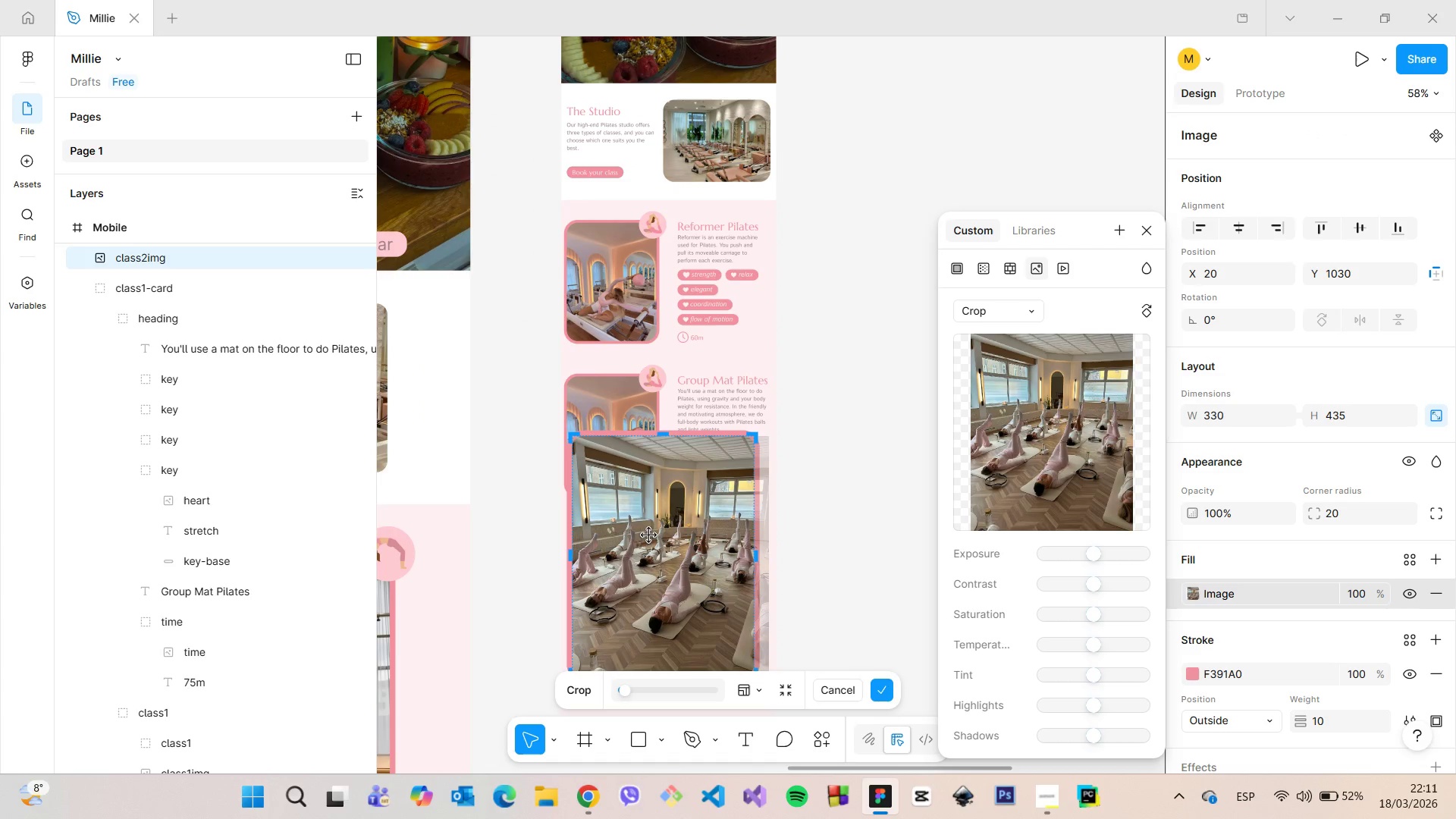 
left_click_drag(start_coordinate=[646, 526], to_coordinate=[622, 420])
 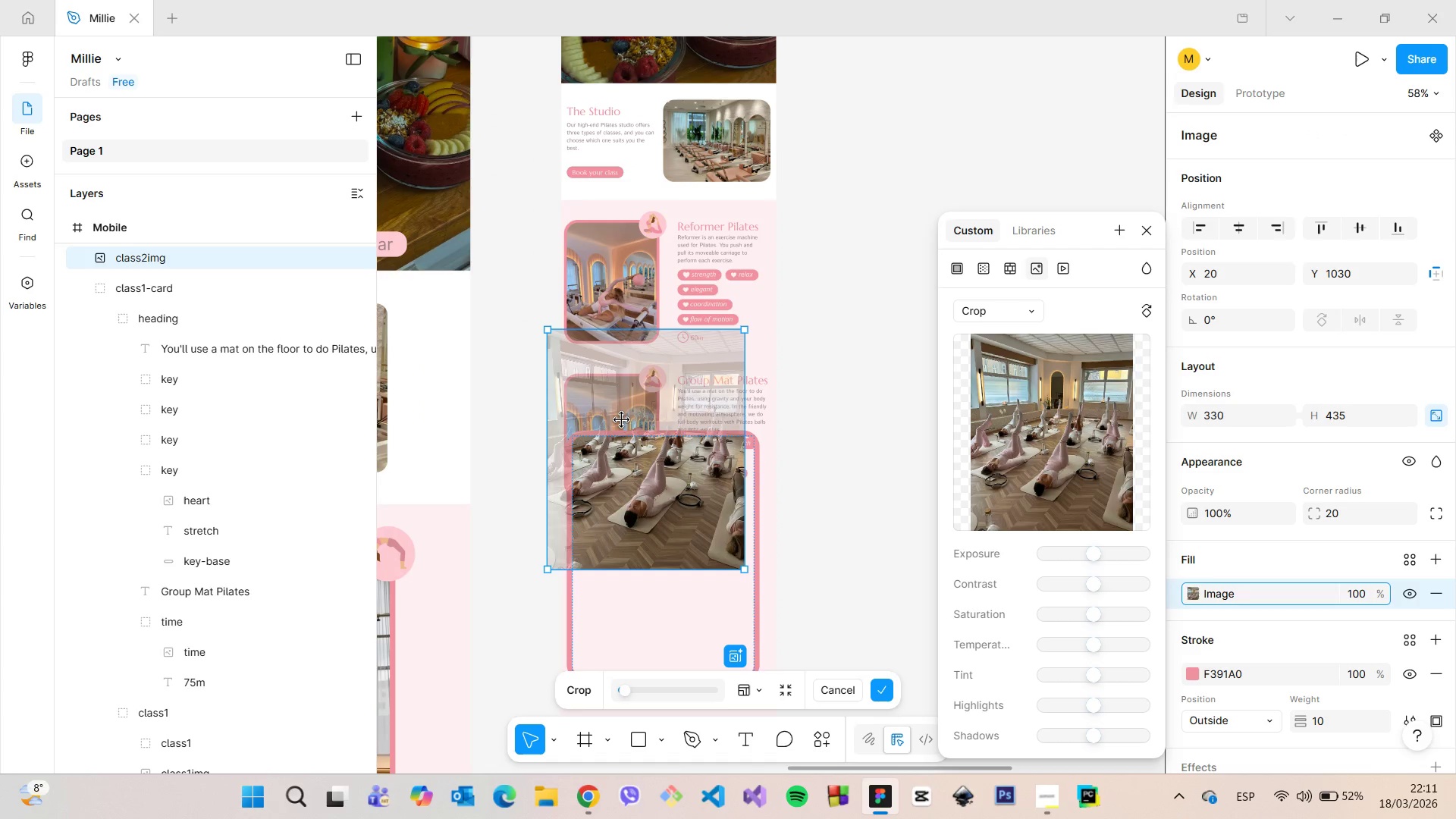 
double_click([622, 420])
 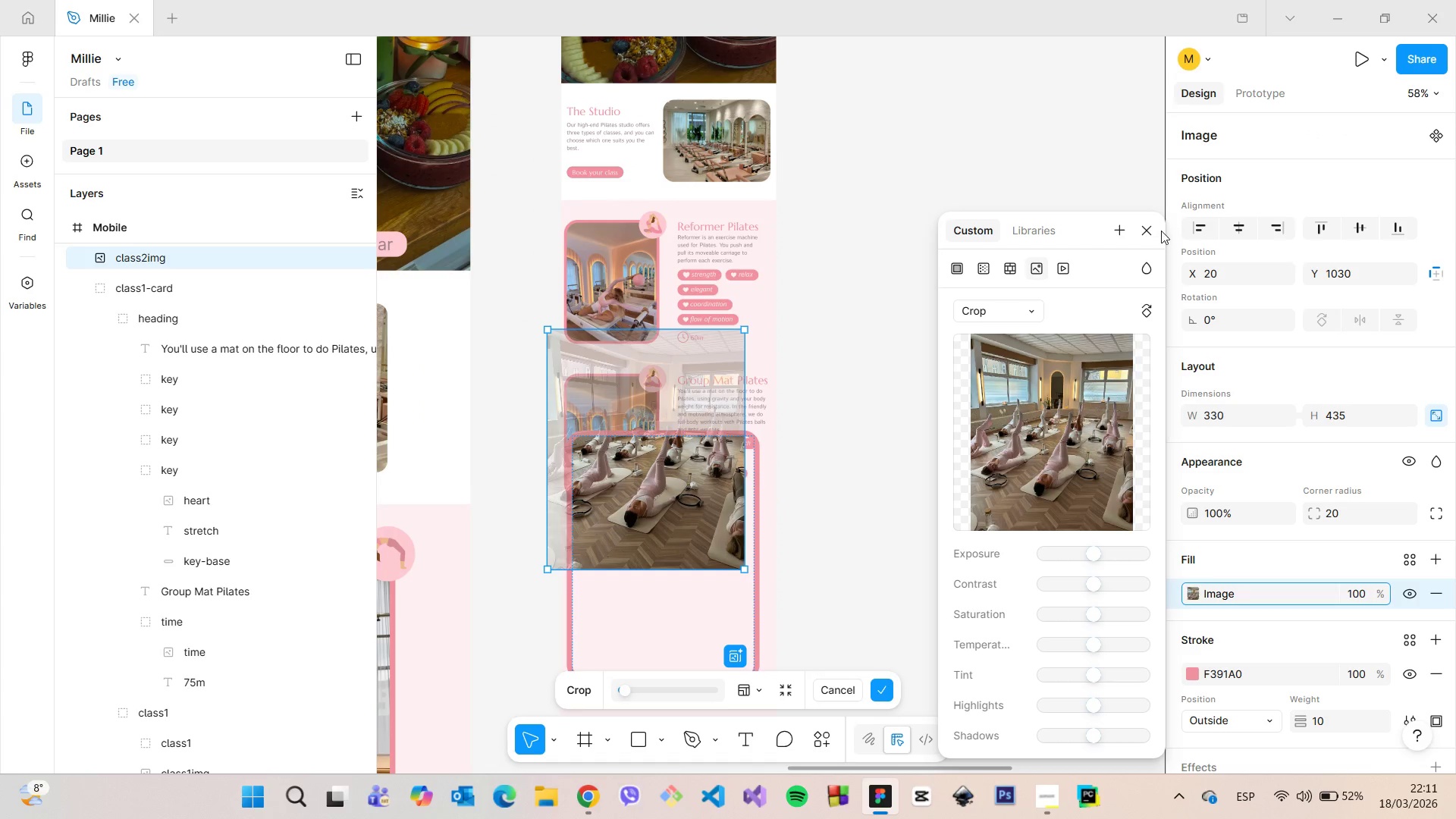 
left_click([1147, 229])
 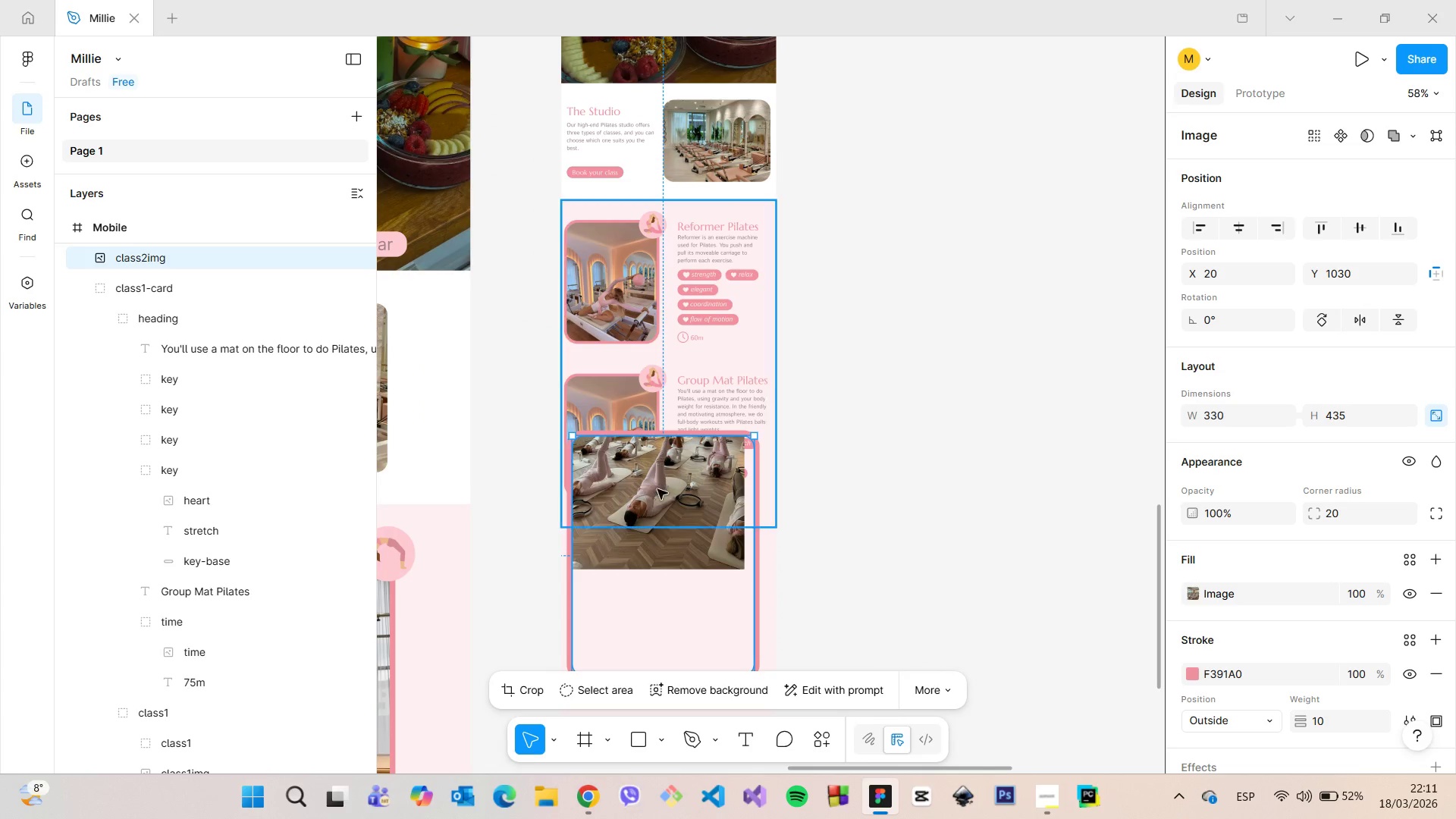 
left_click_drag(start_coordinate=[657, 493], to_coordinate=[669, 498])
 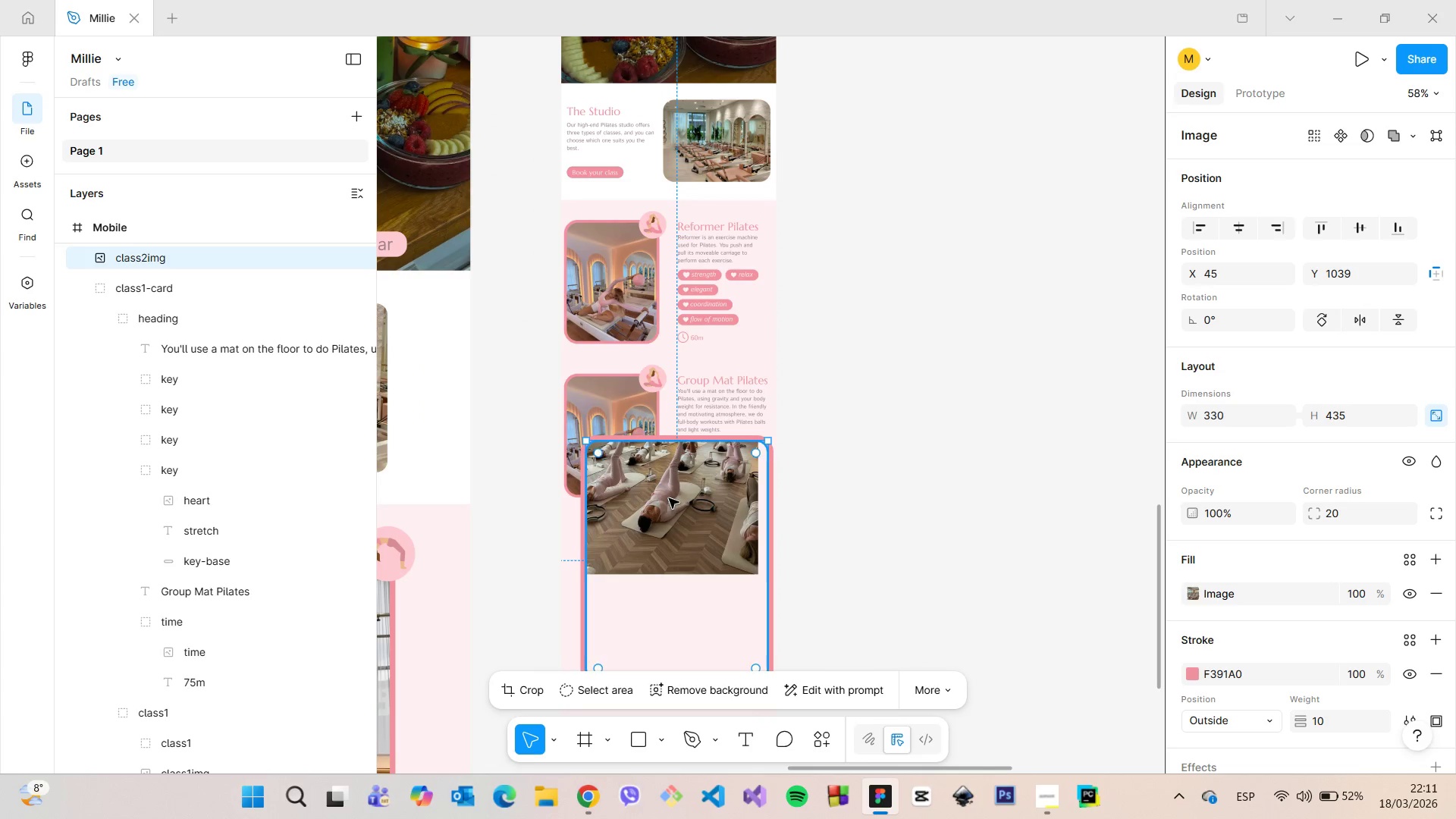 
double_click([669, 498])
 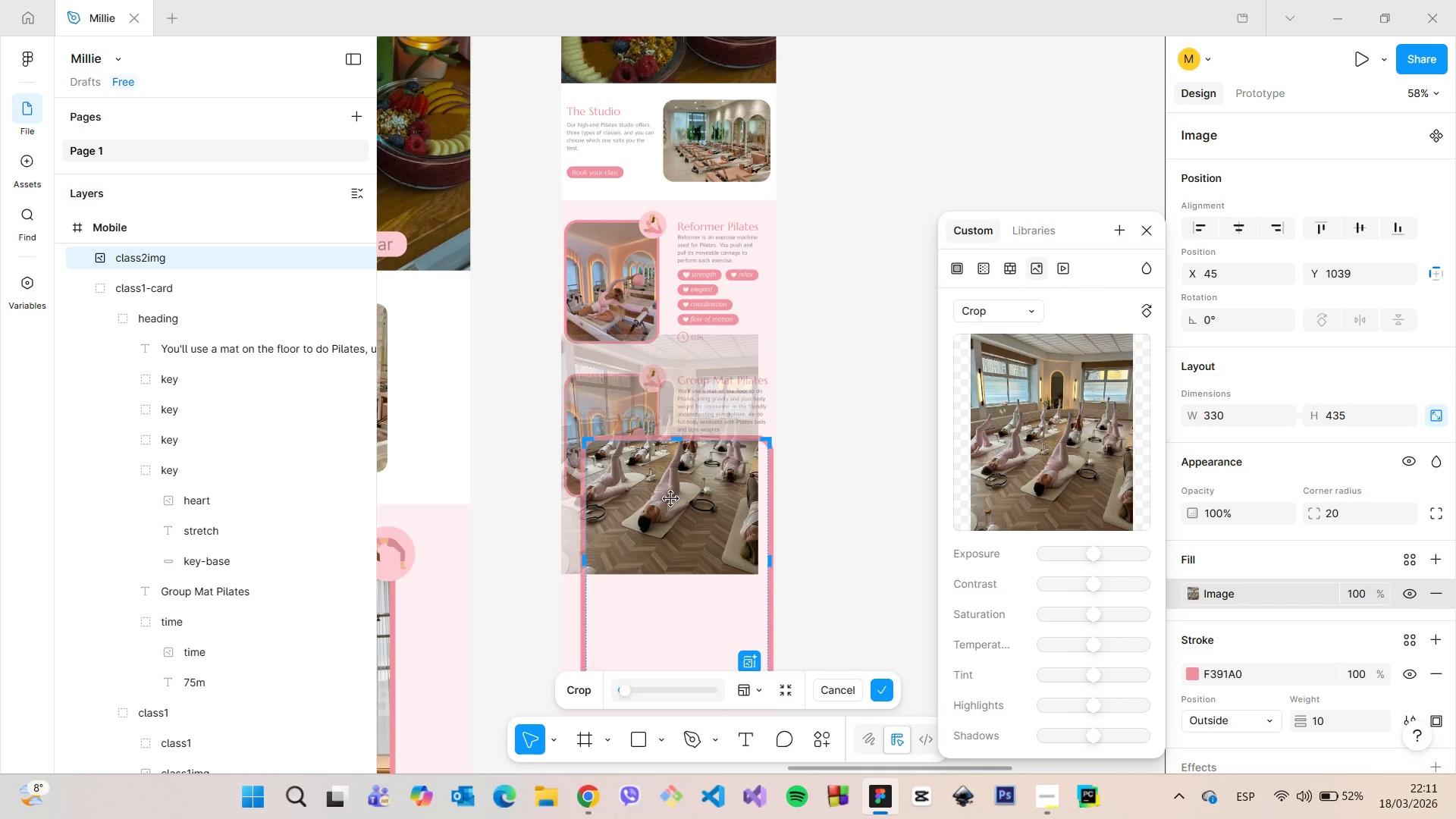 
left_click_drag(start_coordinate=[671, 500], to_coordinate=[689, 615])
 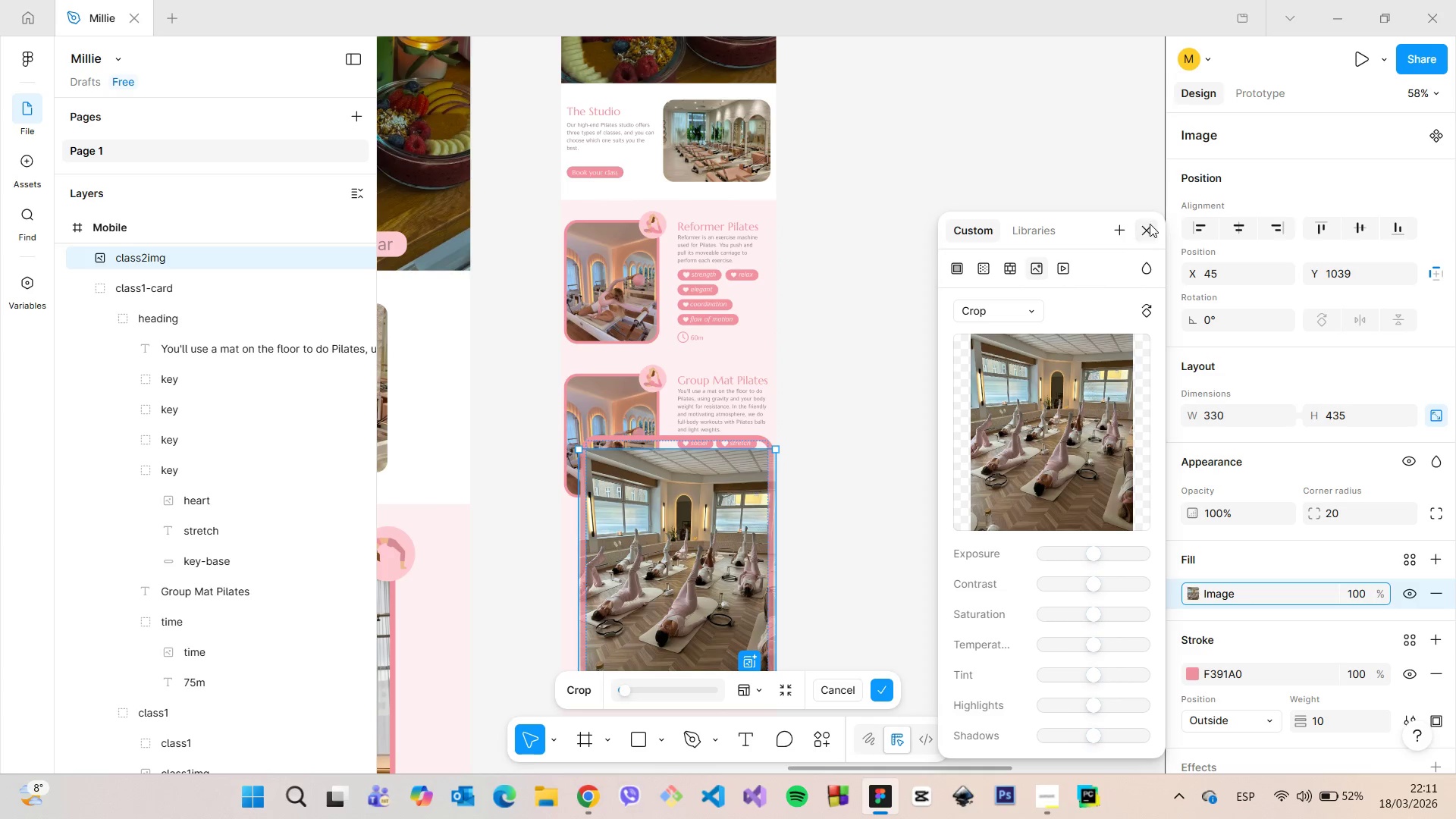 
left_click([1150, 224])
 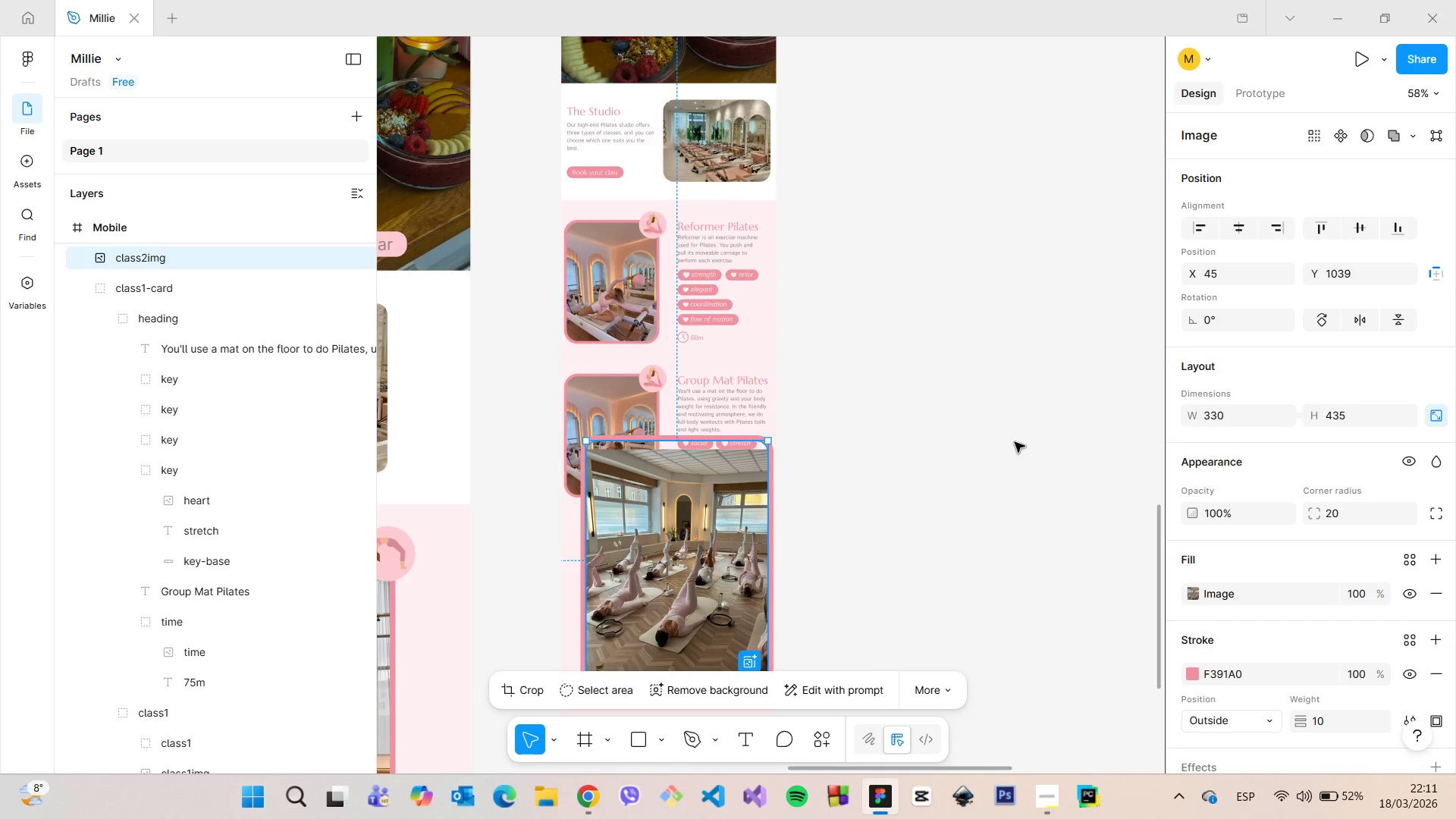 
scroll: coordinate [1015, 442], scroll_direction: down, amount: 4.0
 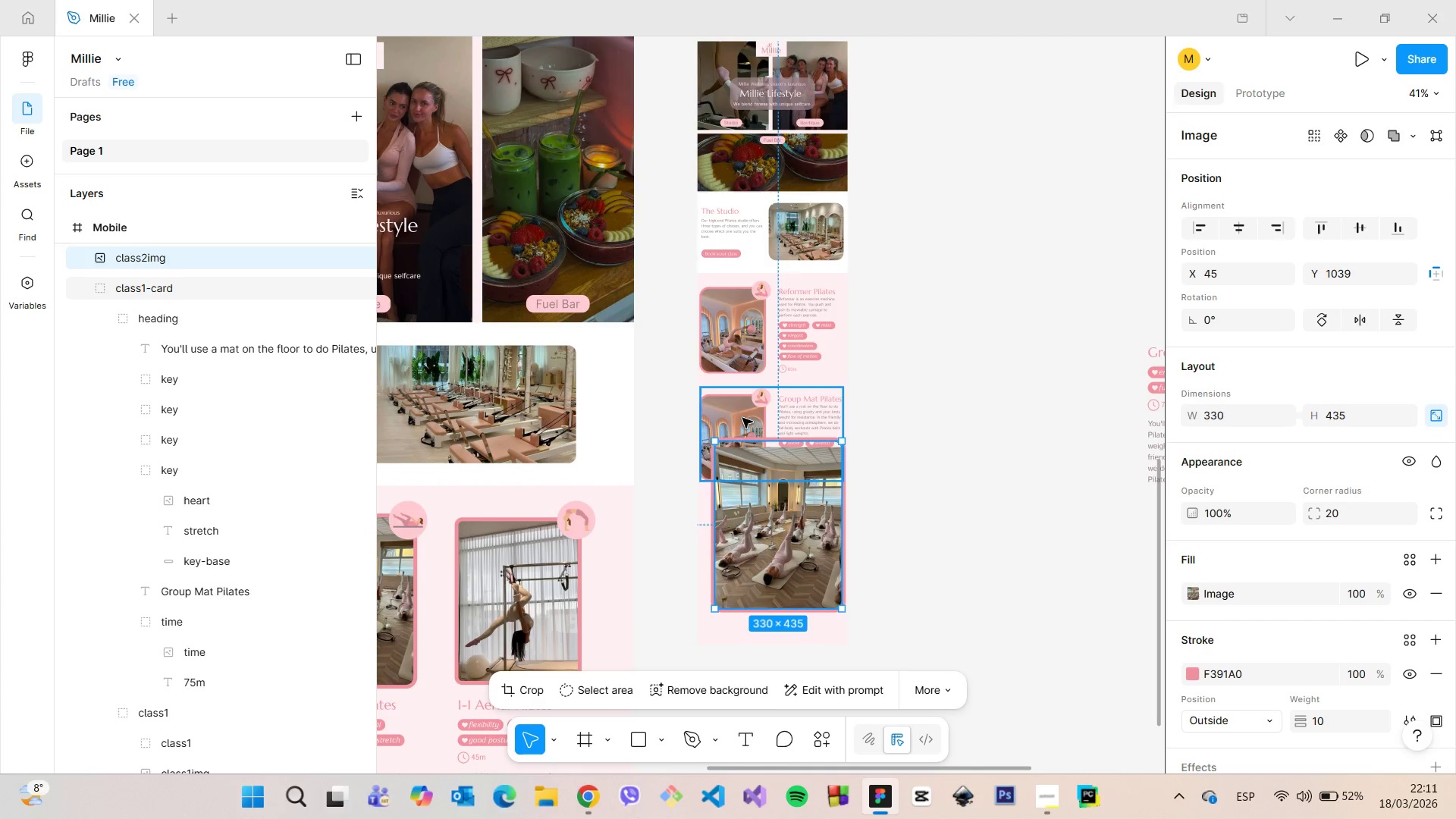 
double_click([742, 418])
 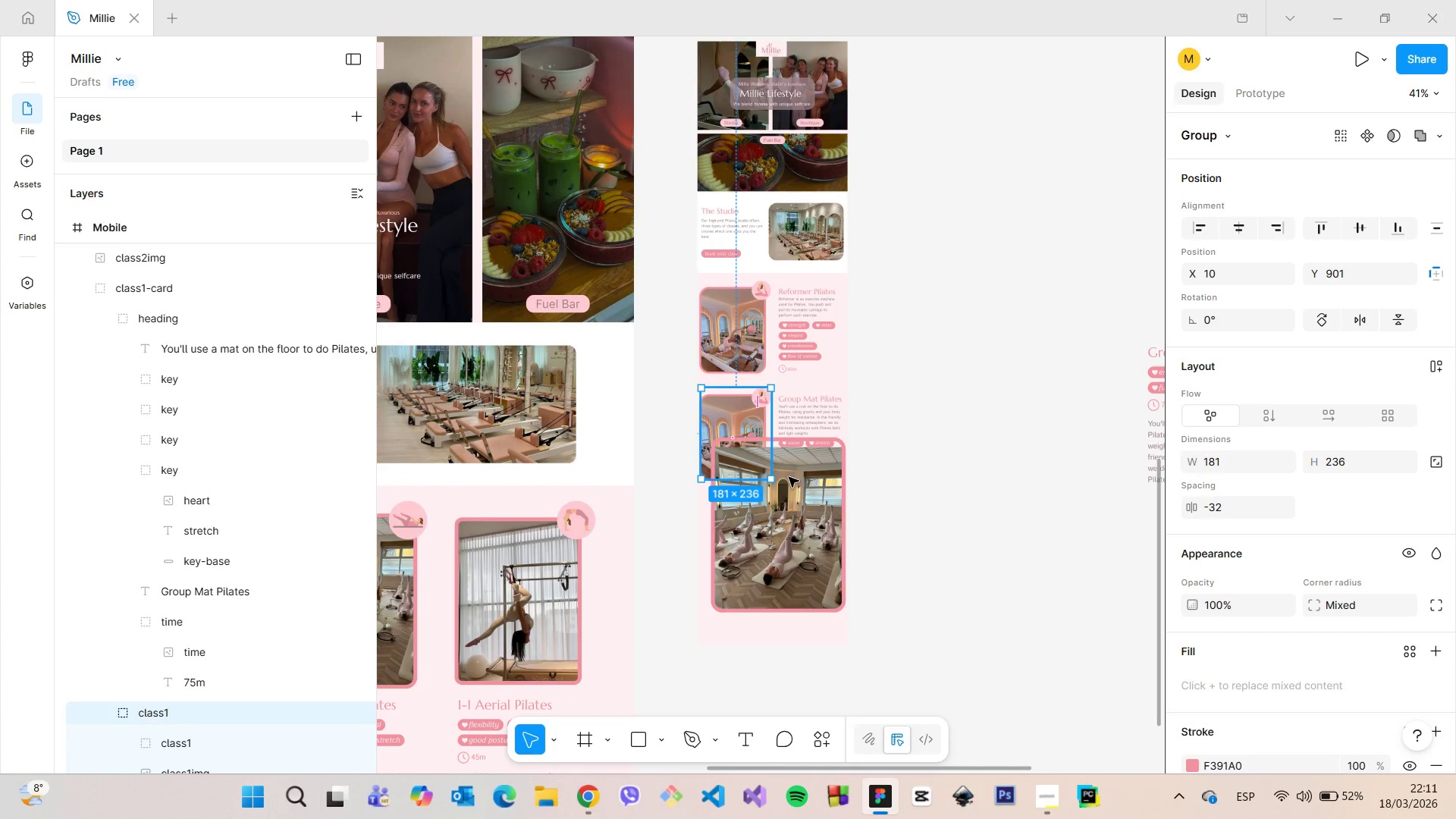 
left_click([797, 489])
 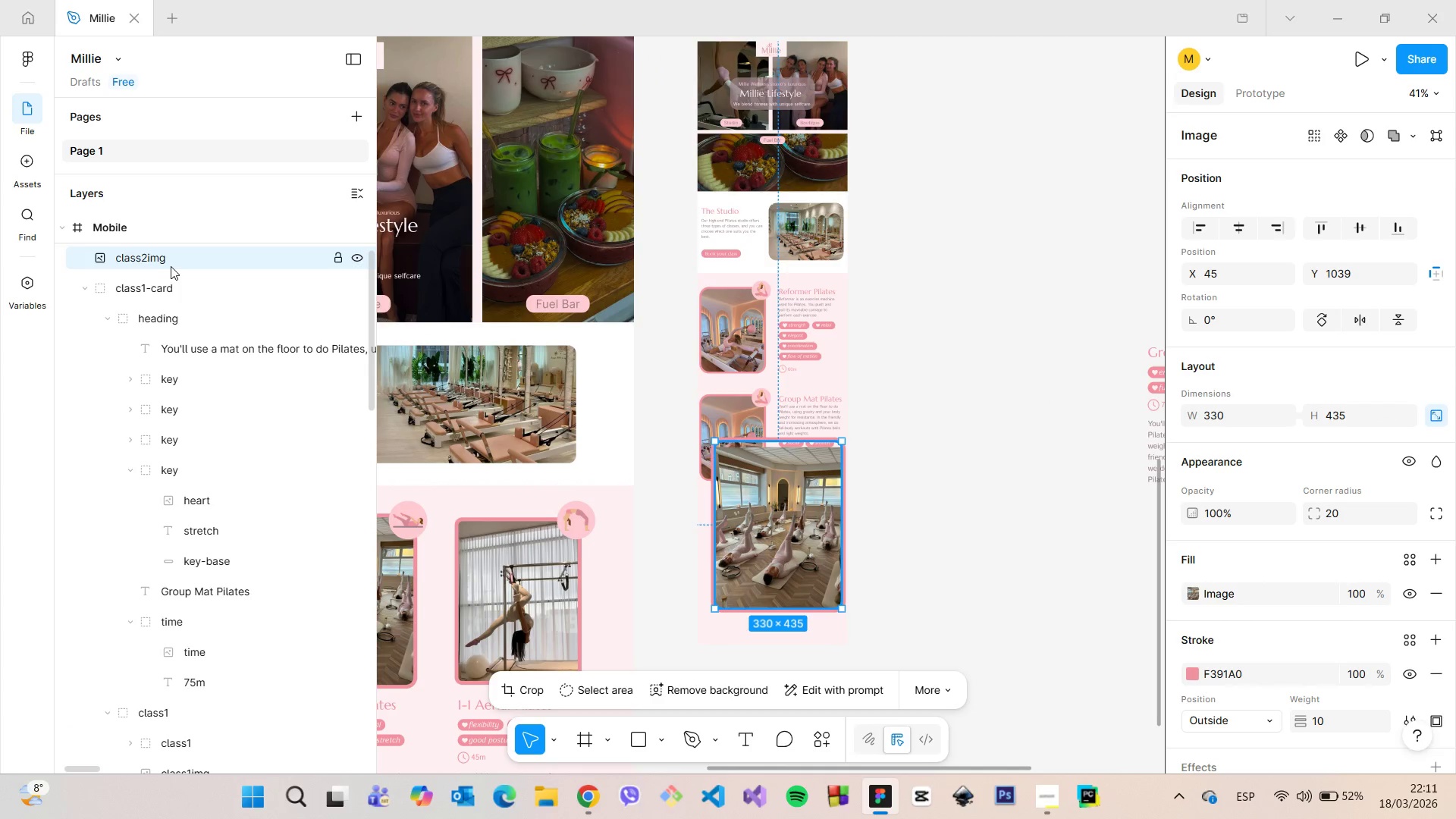 
left_click_drag(start_coordinate=[162, 260], to_coordinate=[202, 305])
 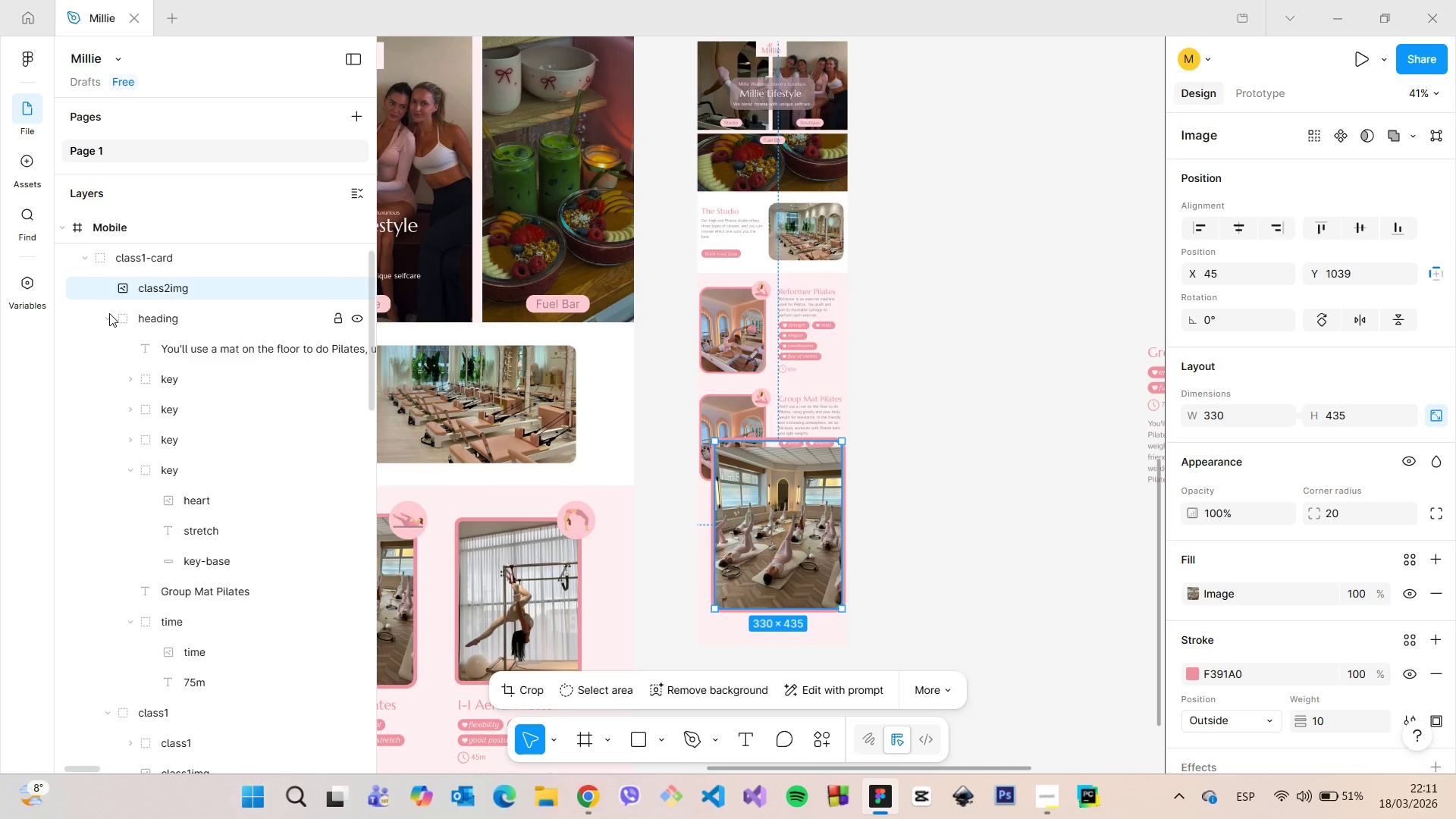 
left_click([107, 314])
 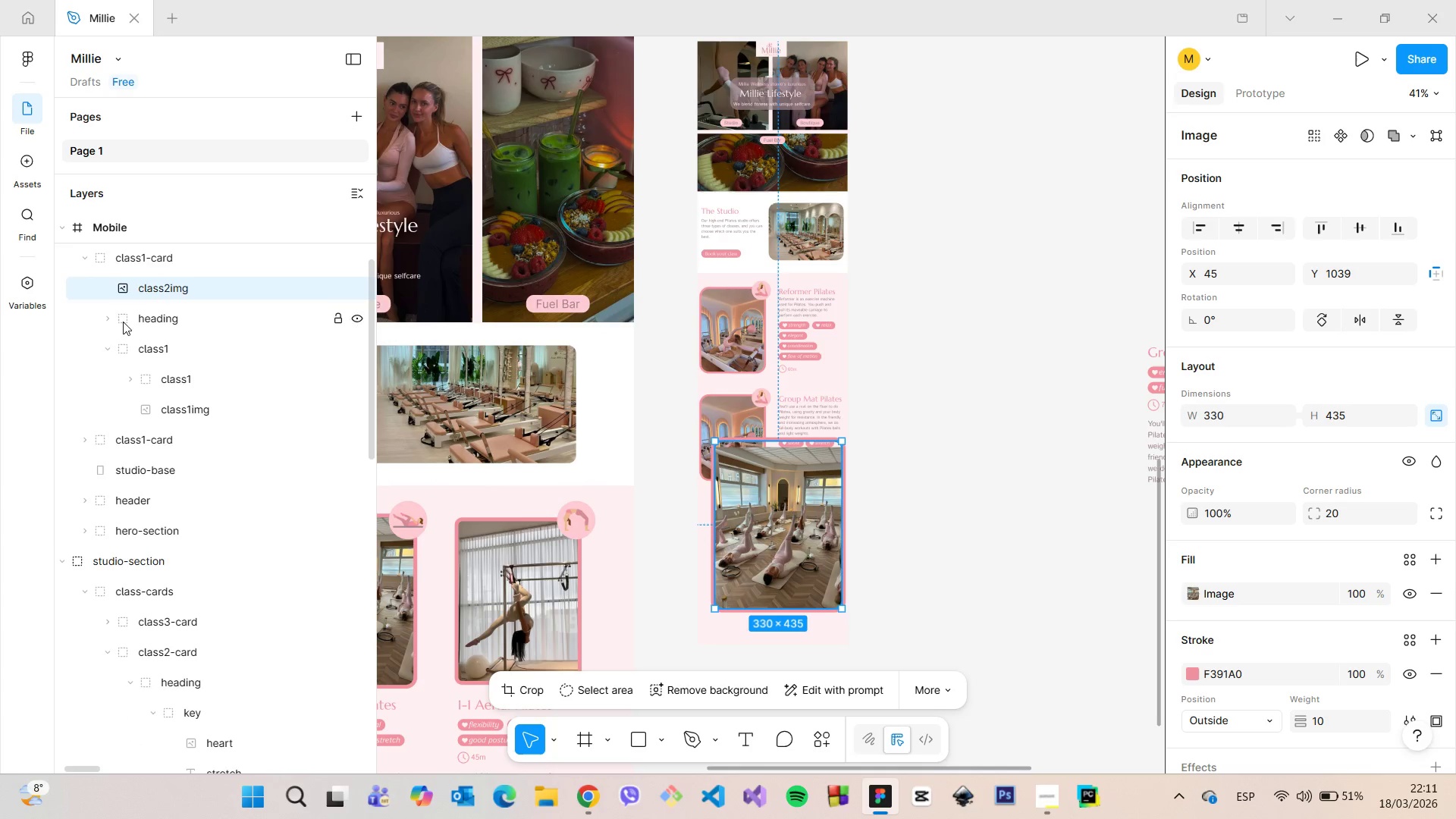 
scroll: coordinate [123, 322], scroll_direction: up, amount: 2.0
 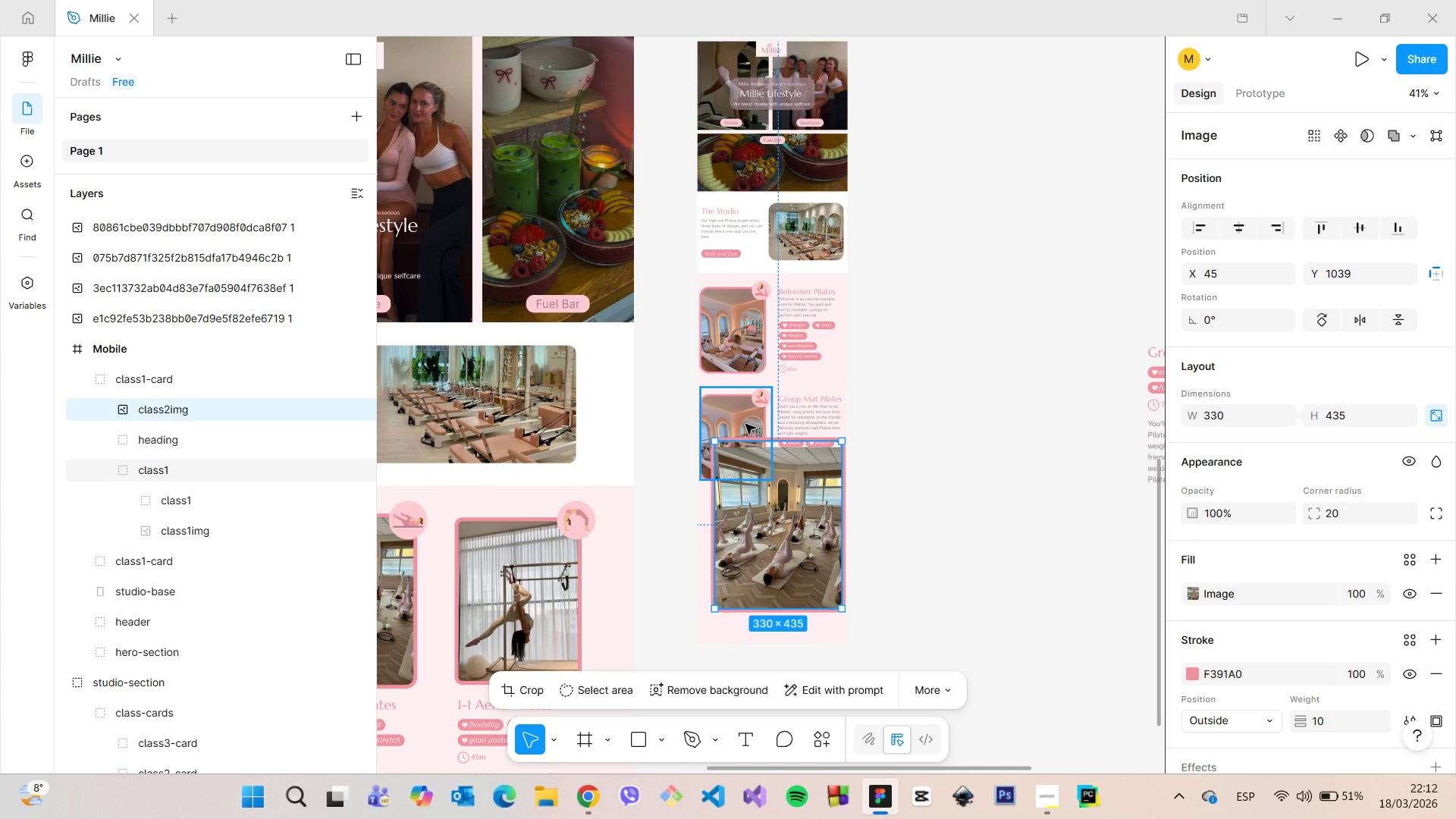 
left_click([745, 424])
 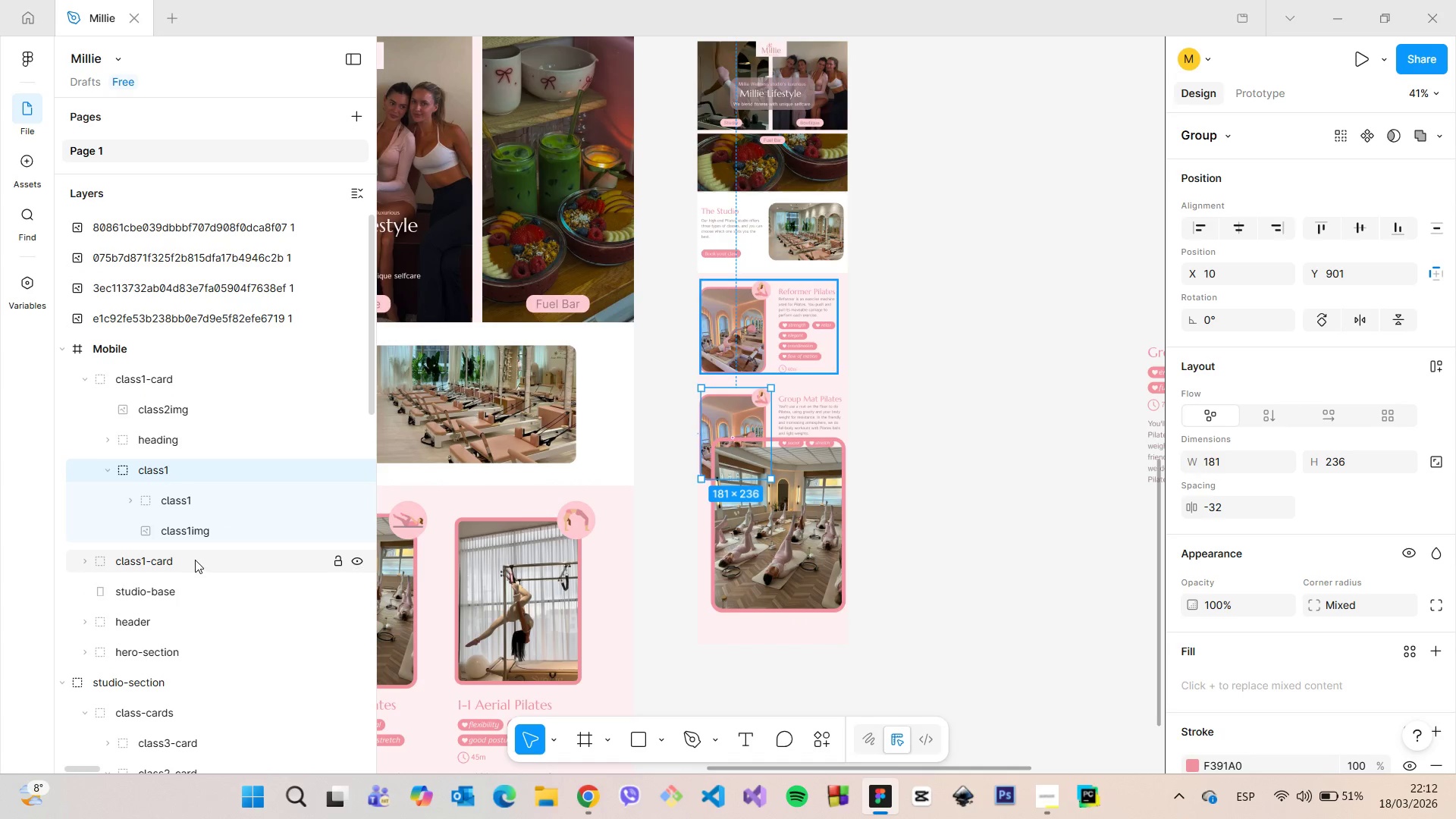 
double_click([147, 379])
 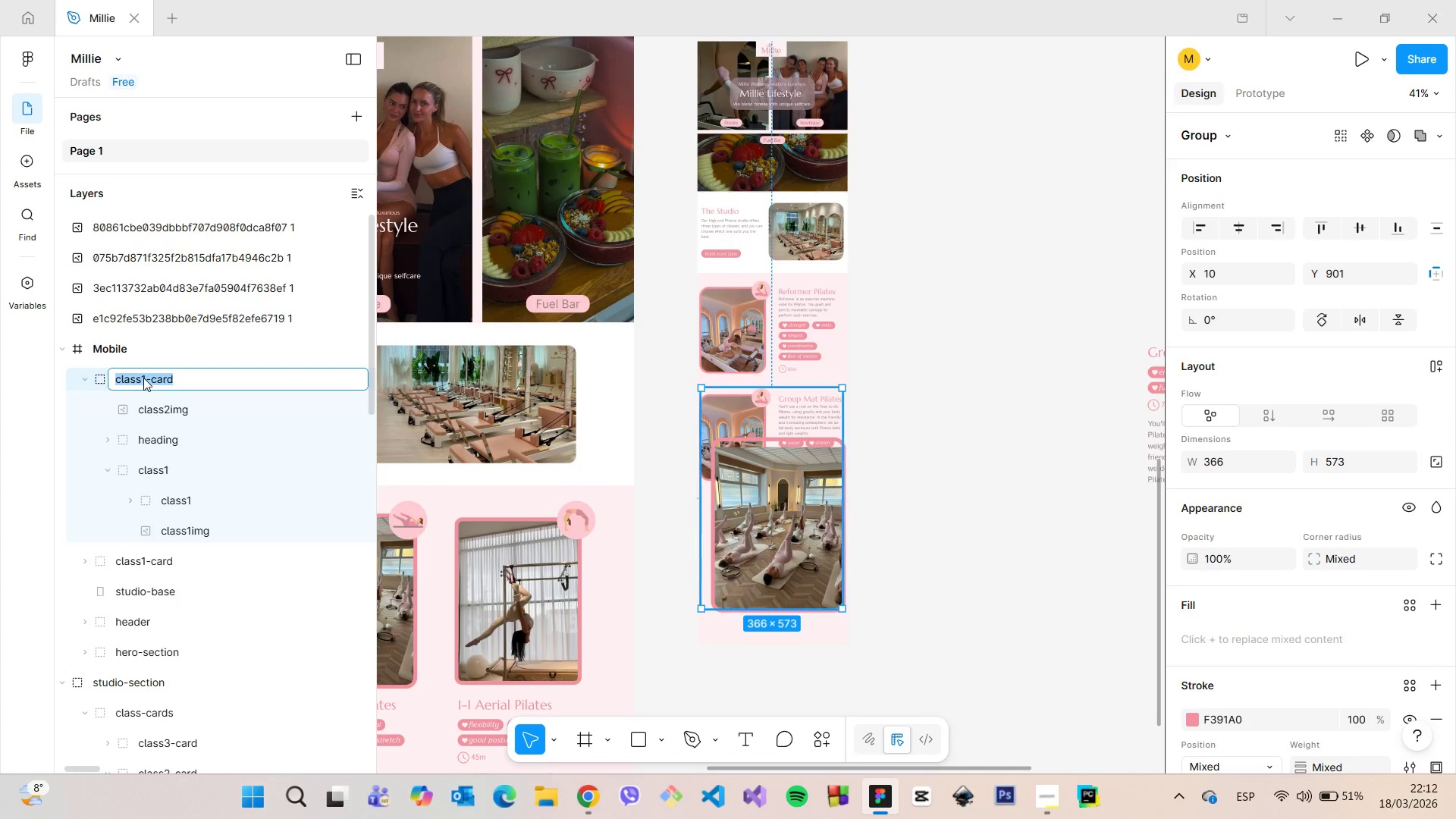 
left_click([143, 378])
 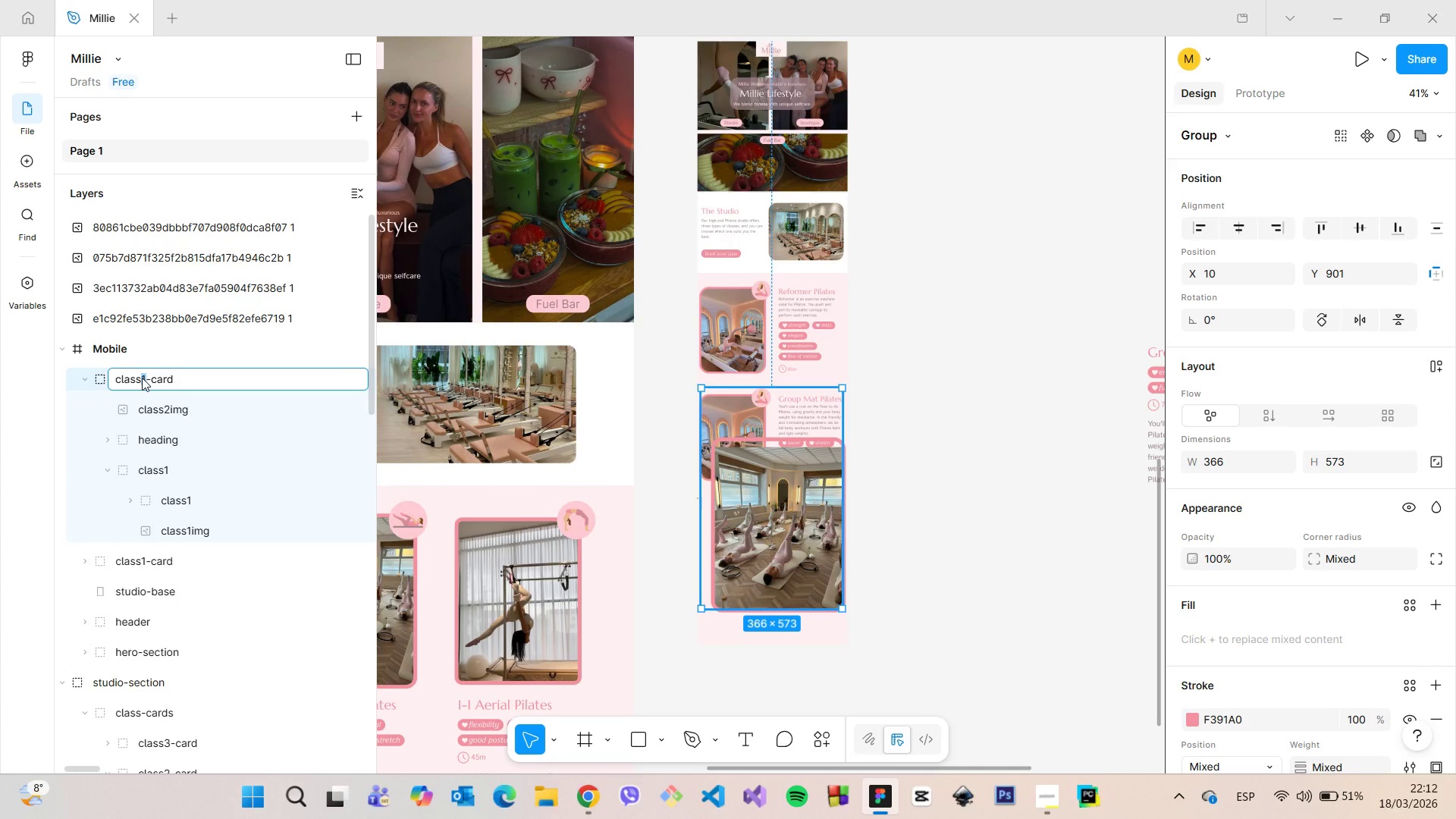 
key(2)
 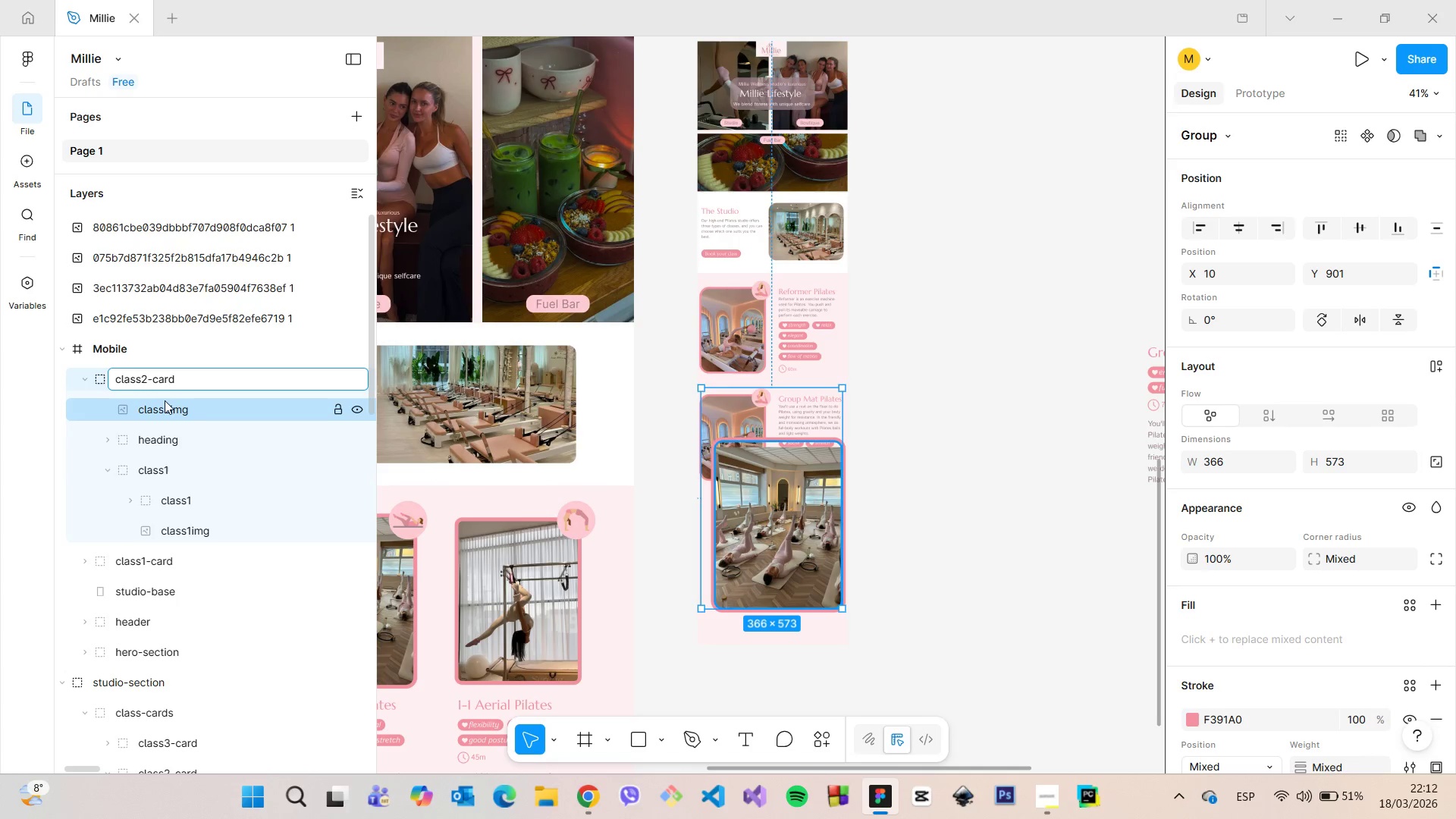 
left_click([165, 400])
 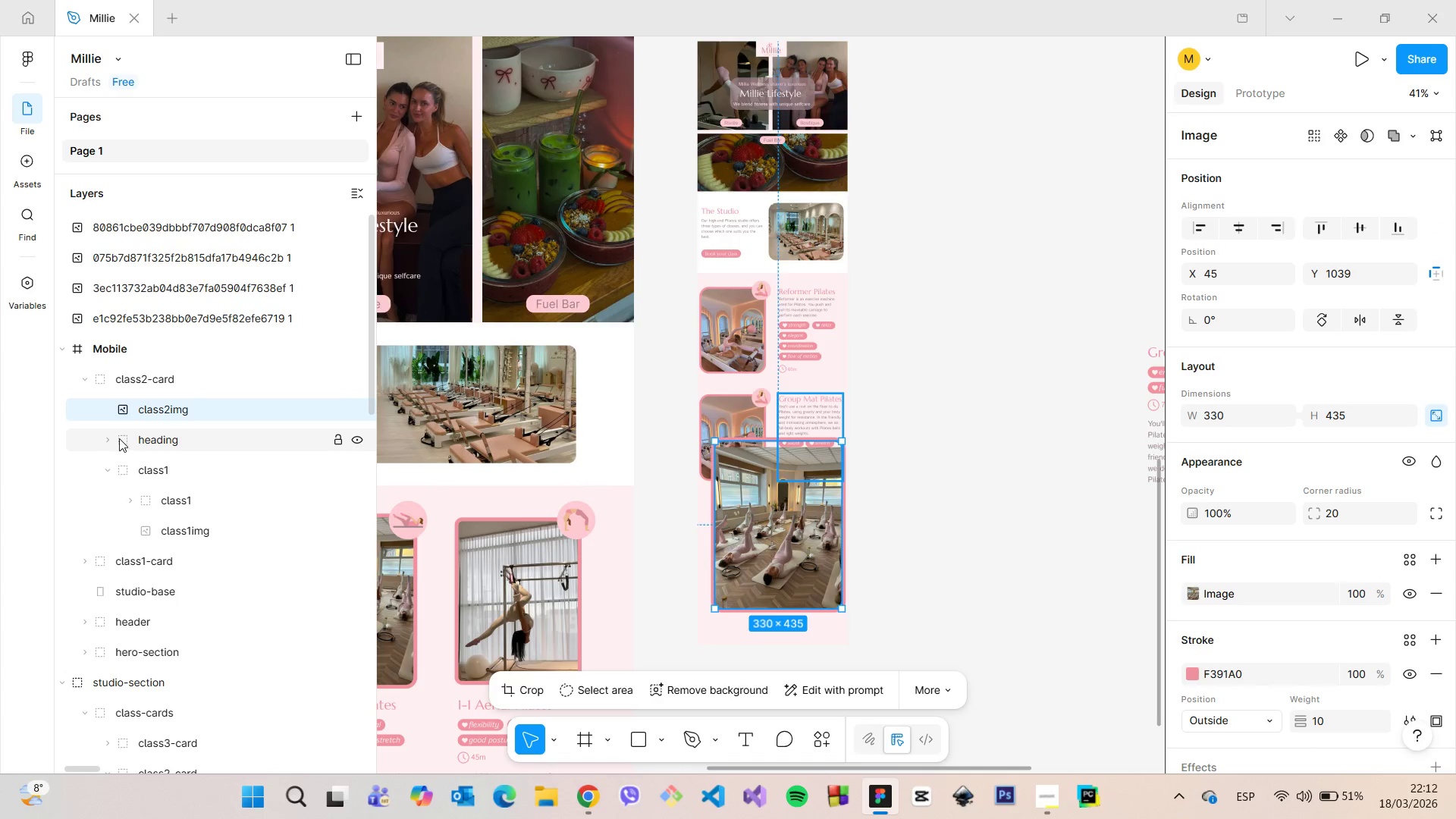 
left_click([108, 435])
 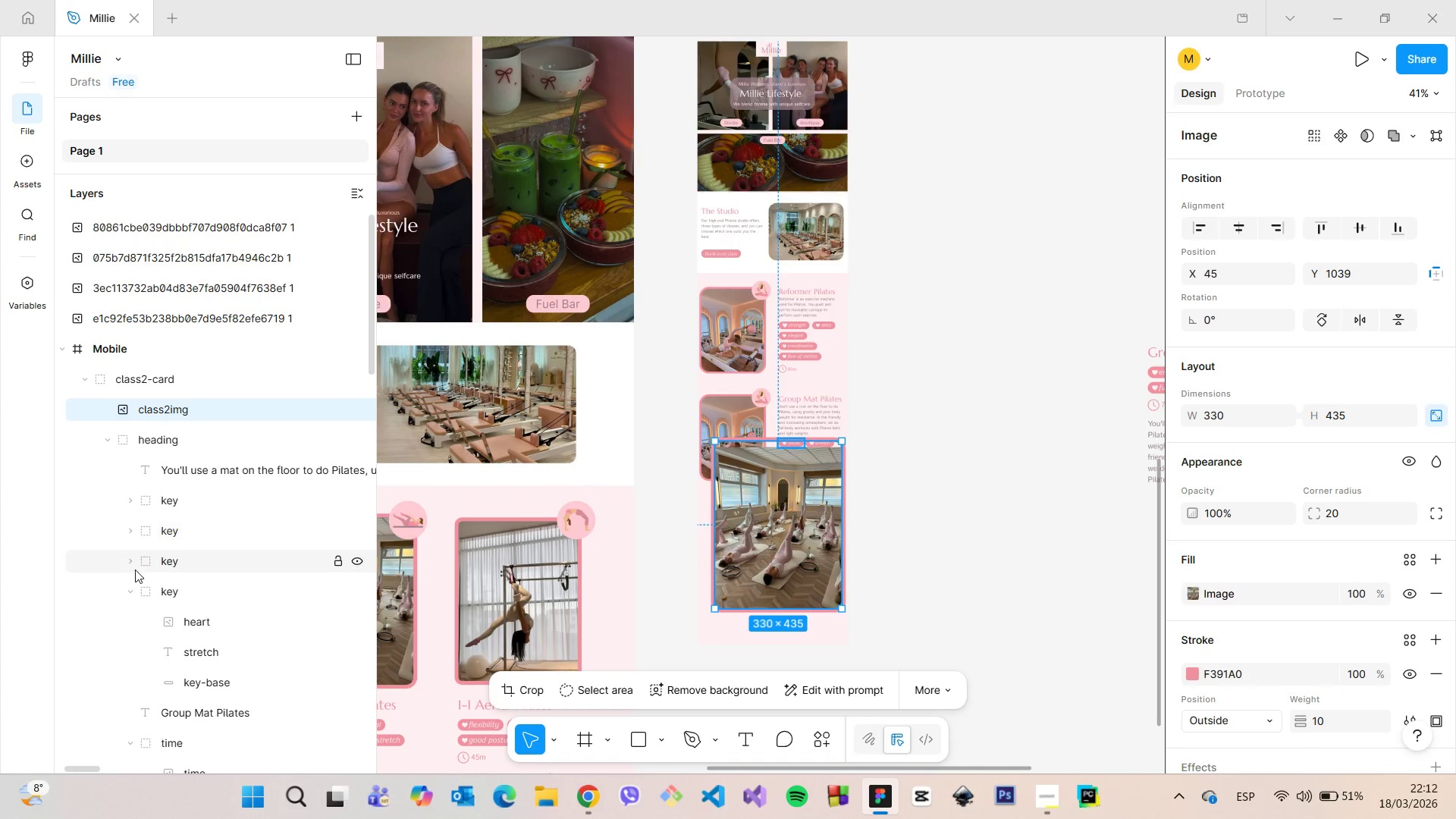 
left_click([130, 586])
 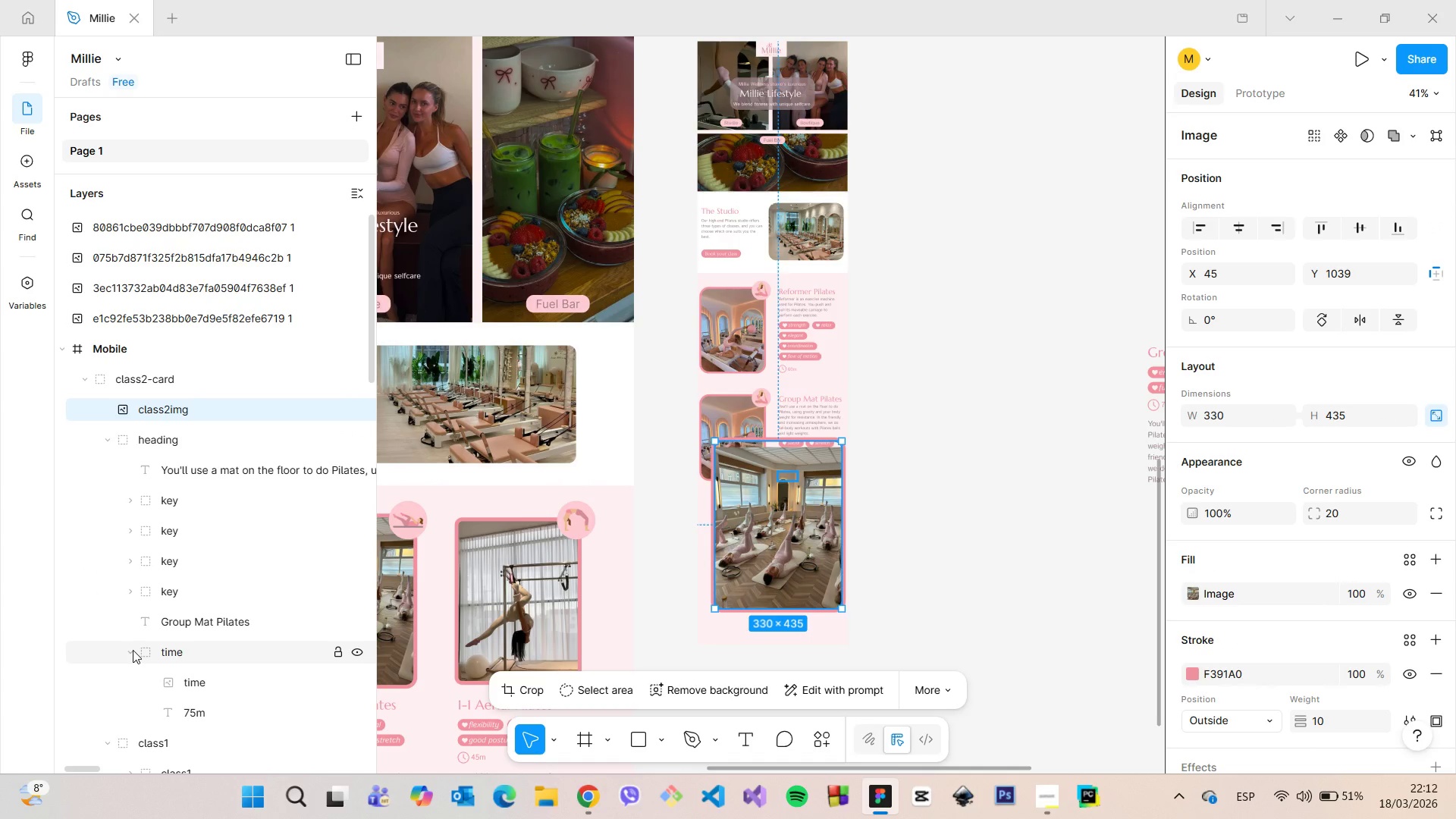 
left_click([131, 649])
 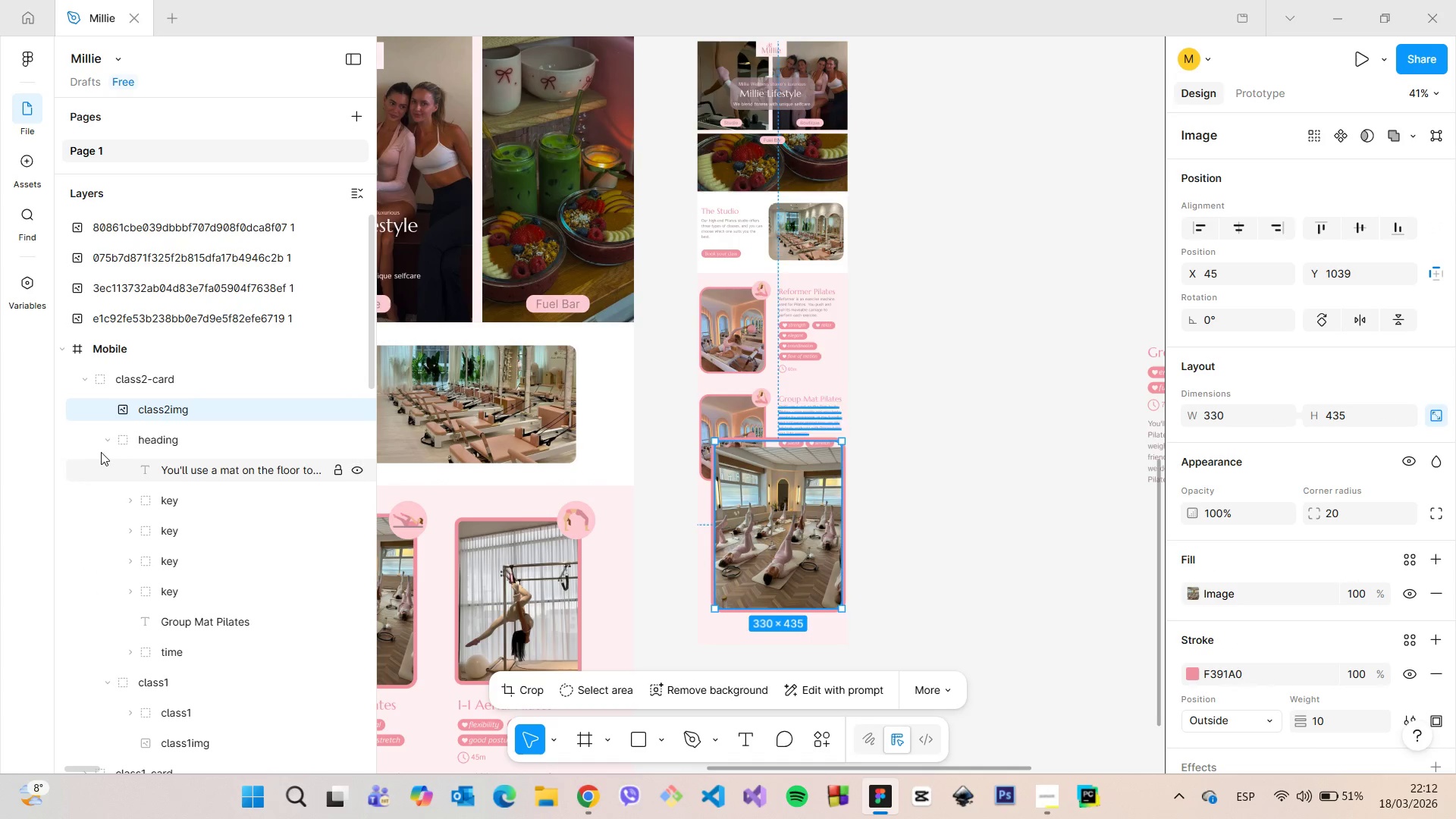 
left_click([100, 446])
 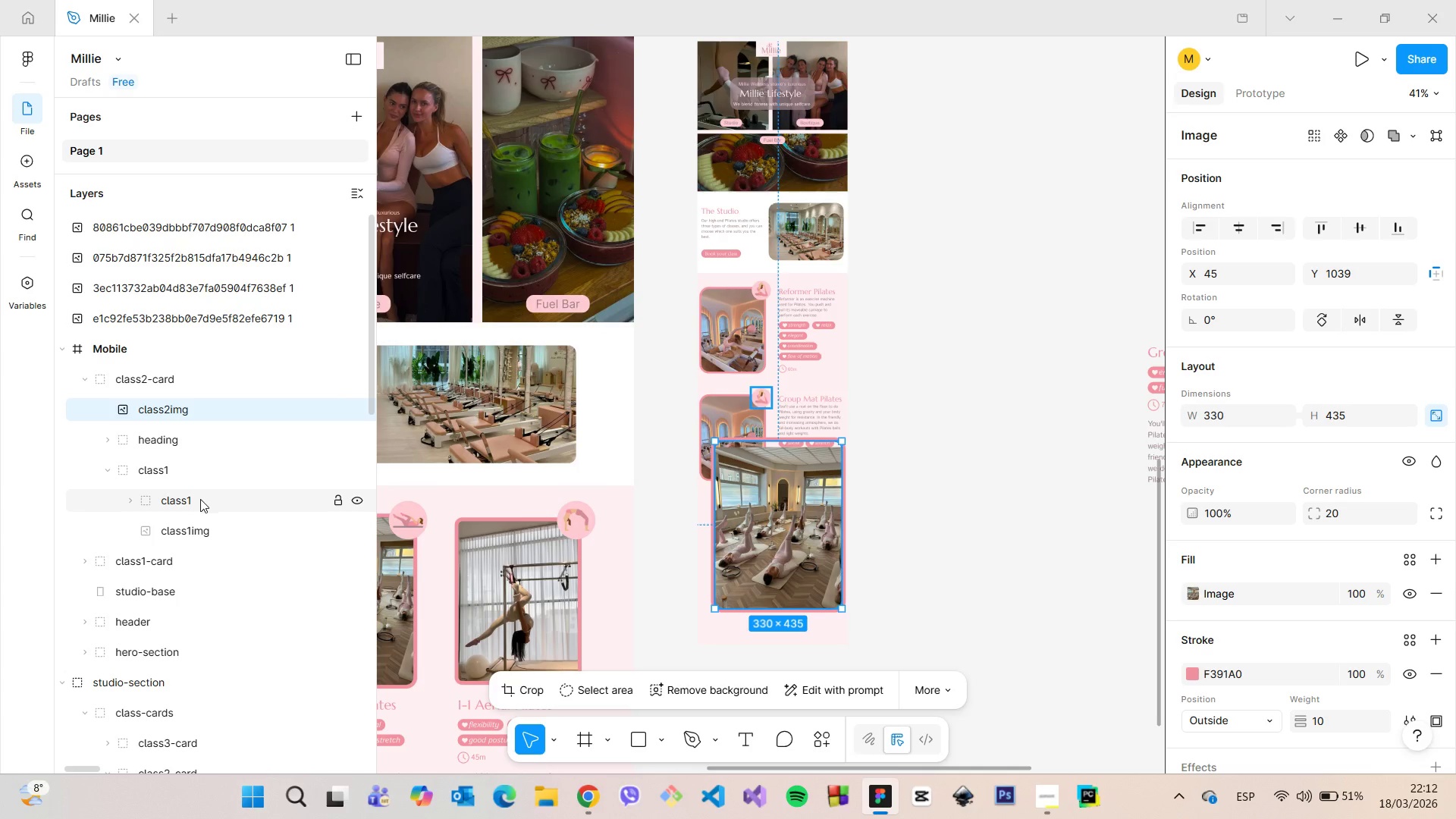 
wait(6.3)
 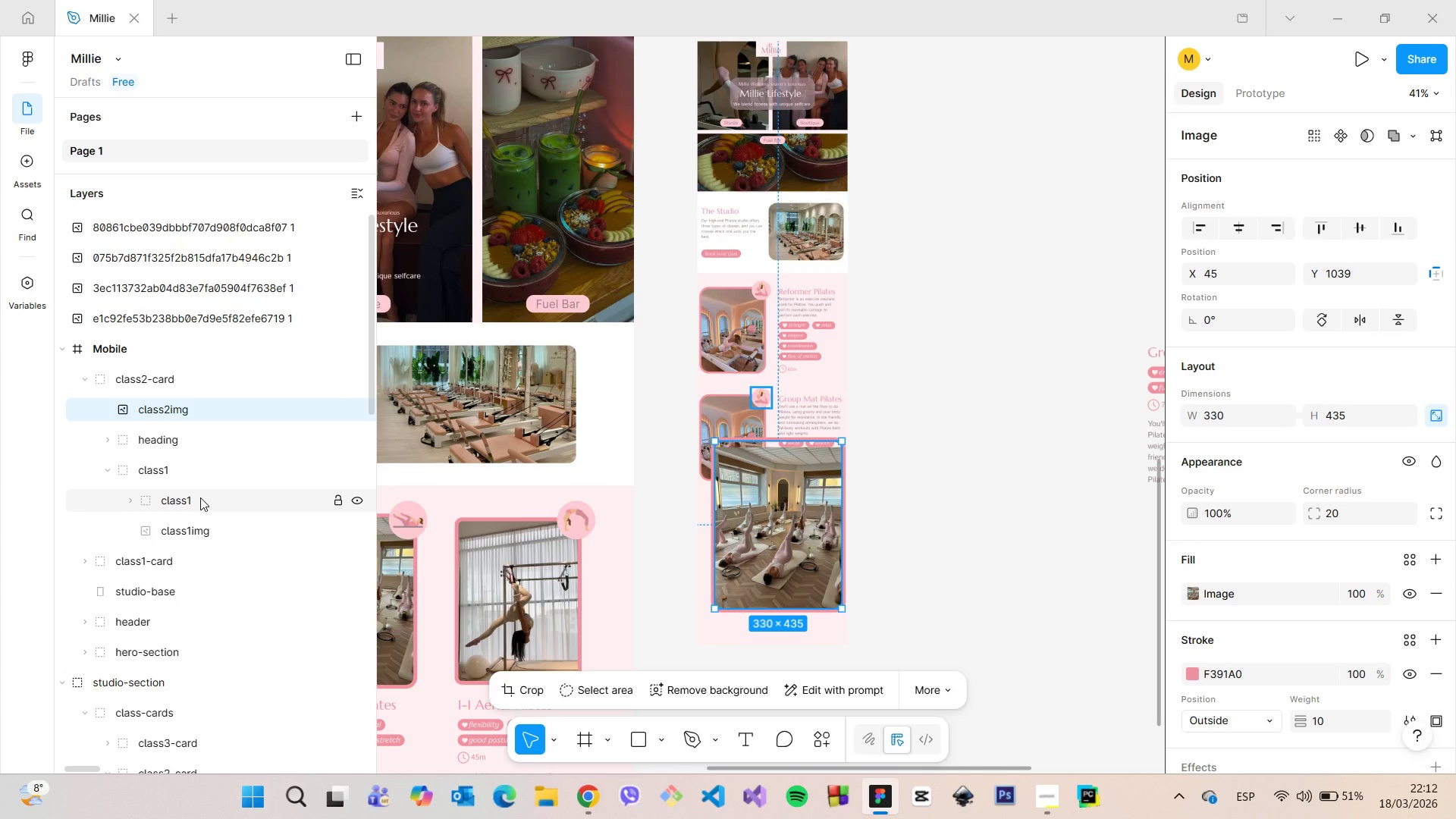 
left_click_drag(start_coordinate=[168, 414], to_coordinate=[208, 520])
 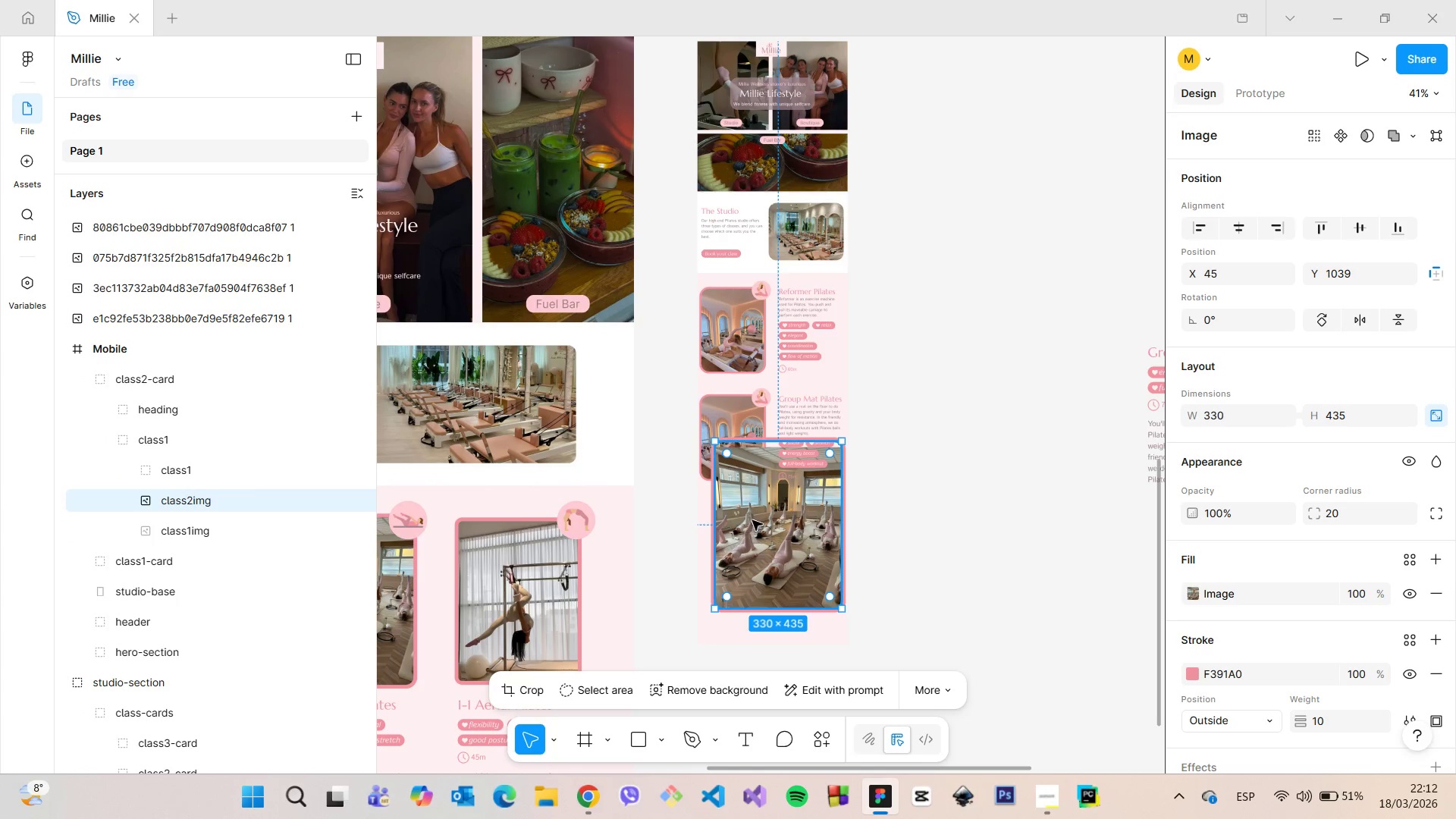 
left_click_drag(start_coordinate=[754, 513], to_coordinate=[733, 453])
 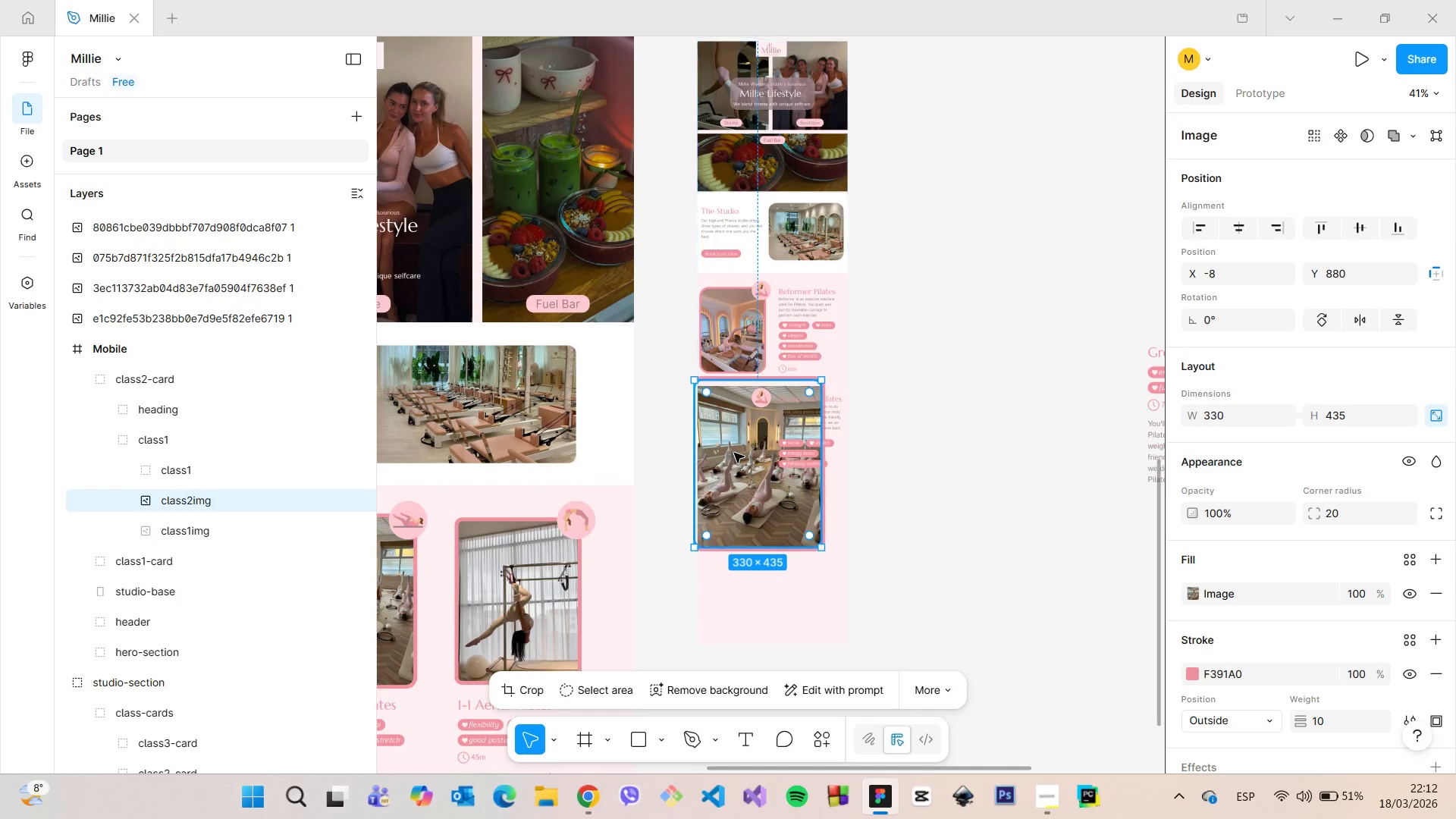 
left_click_drag(start_coordinate=[730, 424], to_coordinate=[747, 450])
 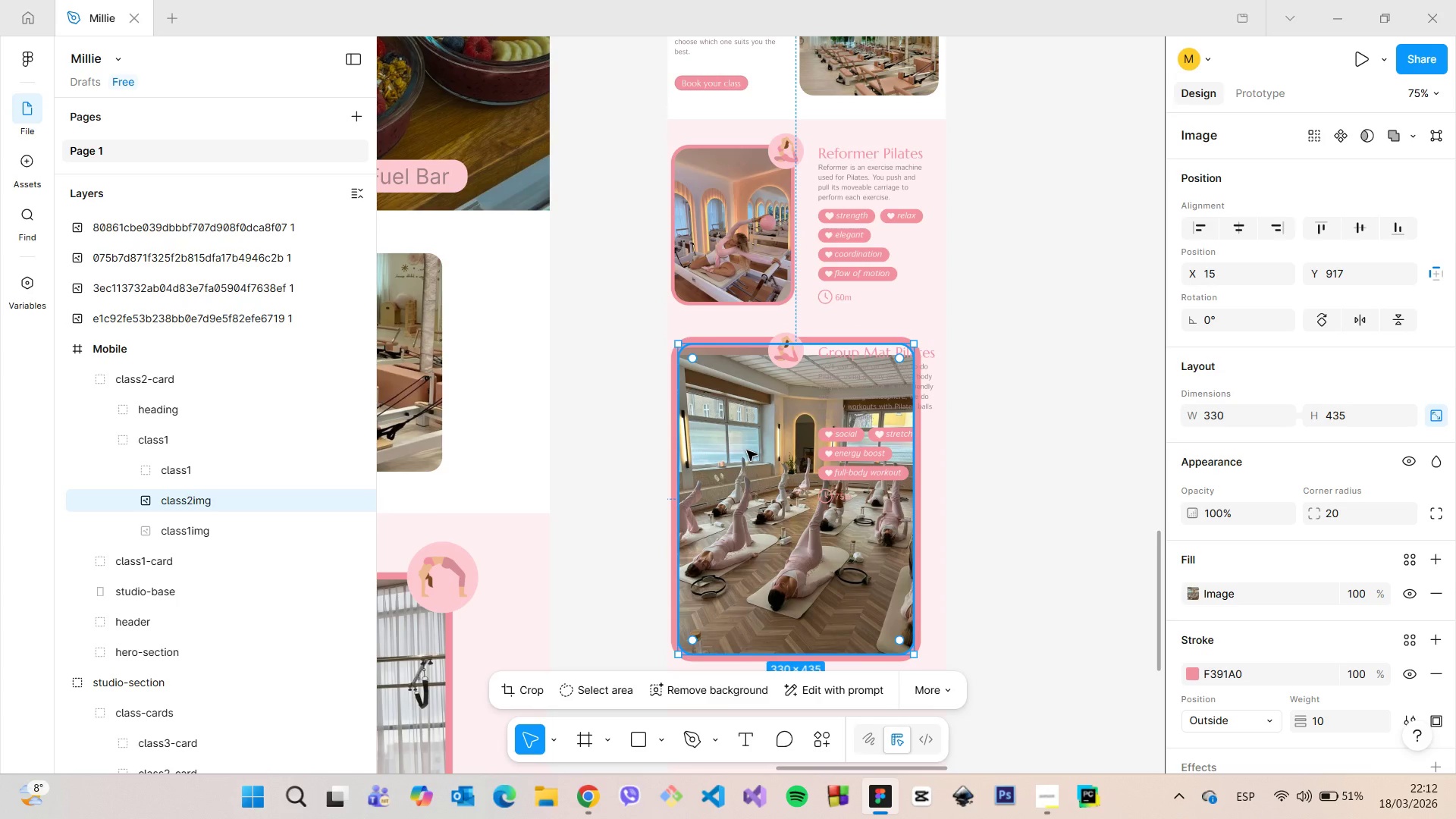 
scroll: coordinate [734, 453], scroll_direction: up, amount: 6.0
 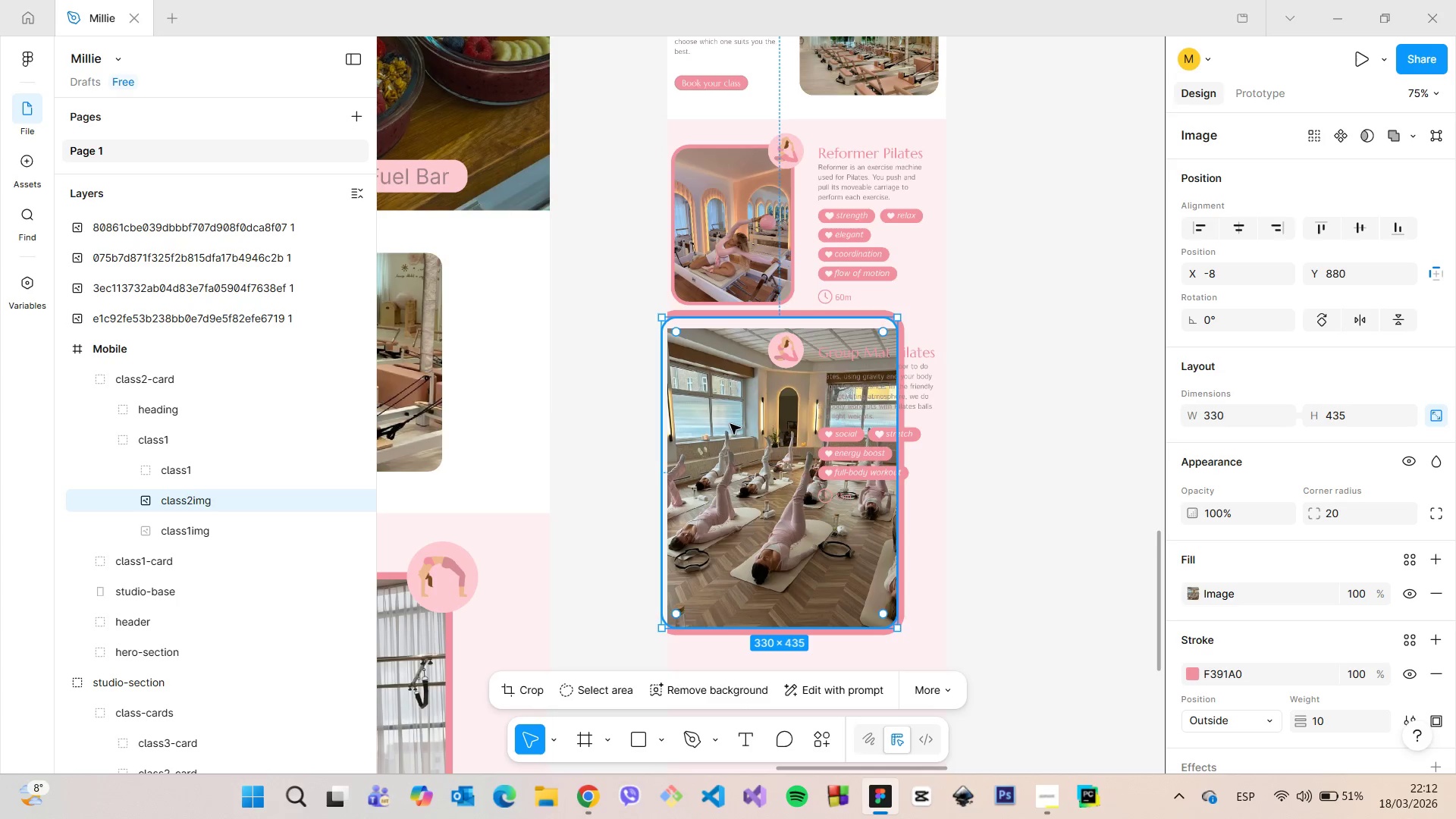 
key(Backspace)
 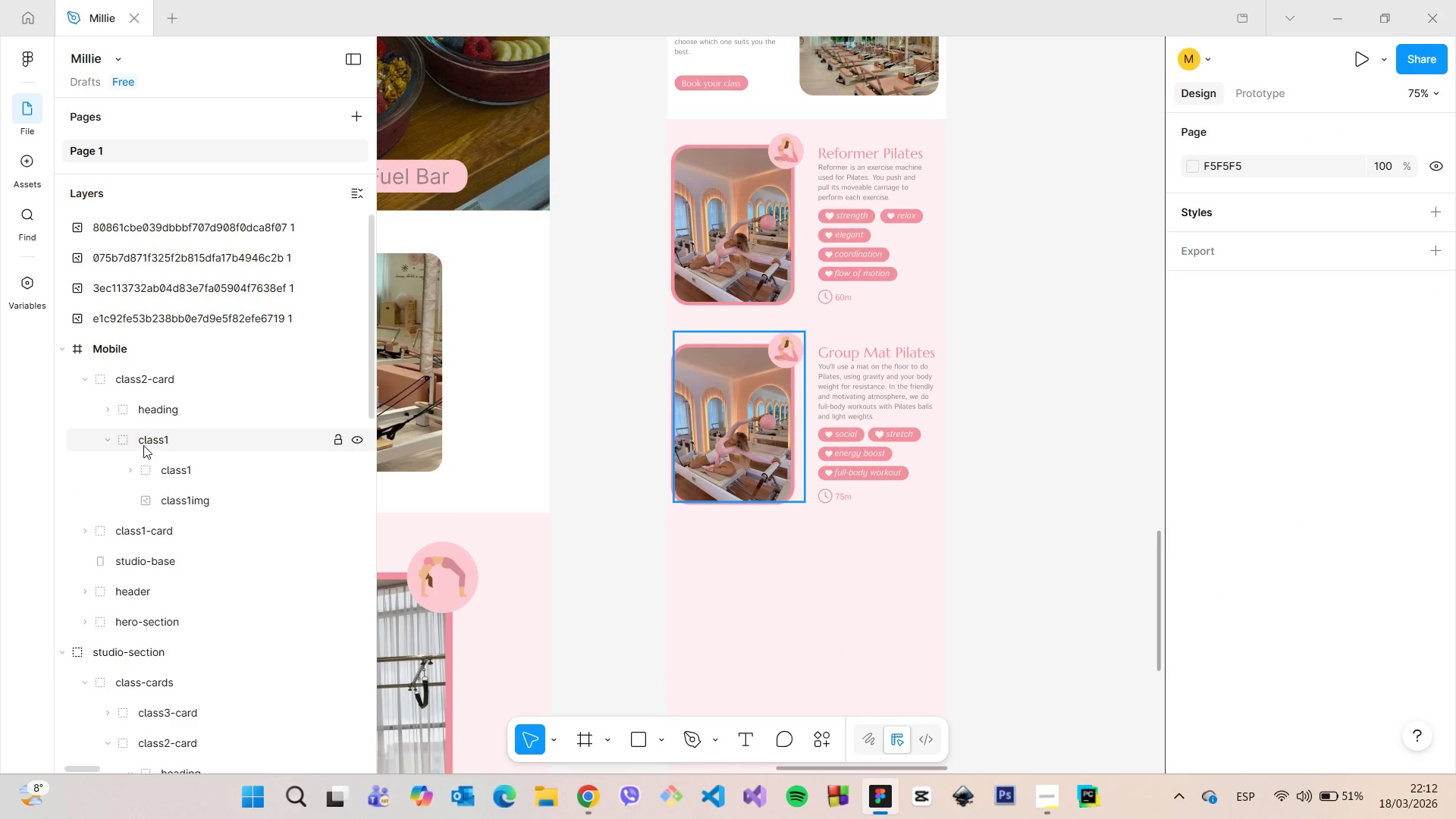 
left_click([143, 444])
 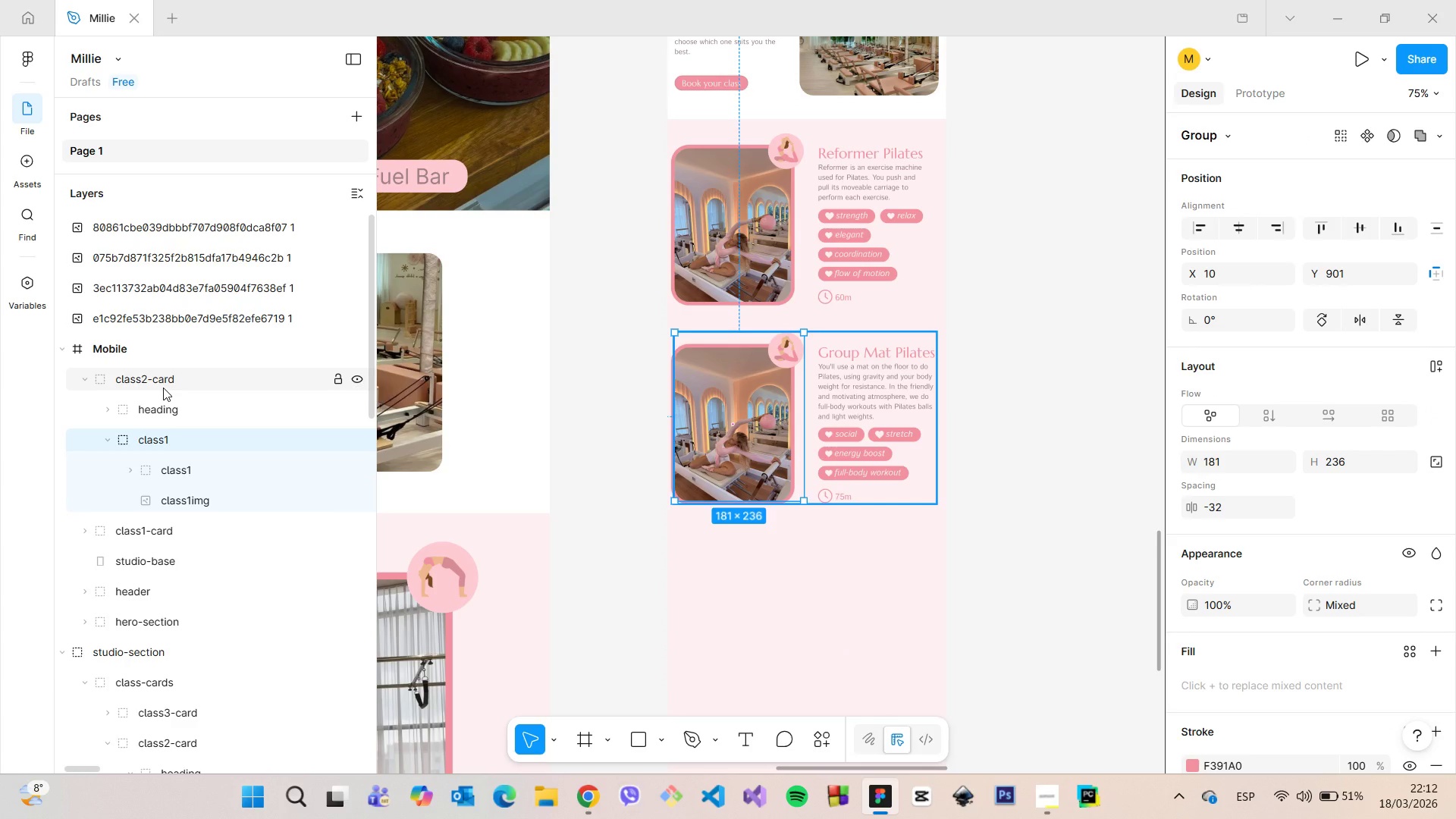 
scroll: coordinate [163, 388], scroll_direction: down, amount: 6.0
 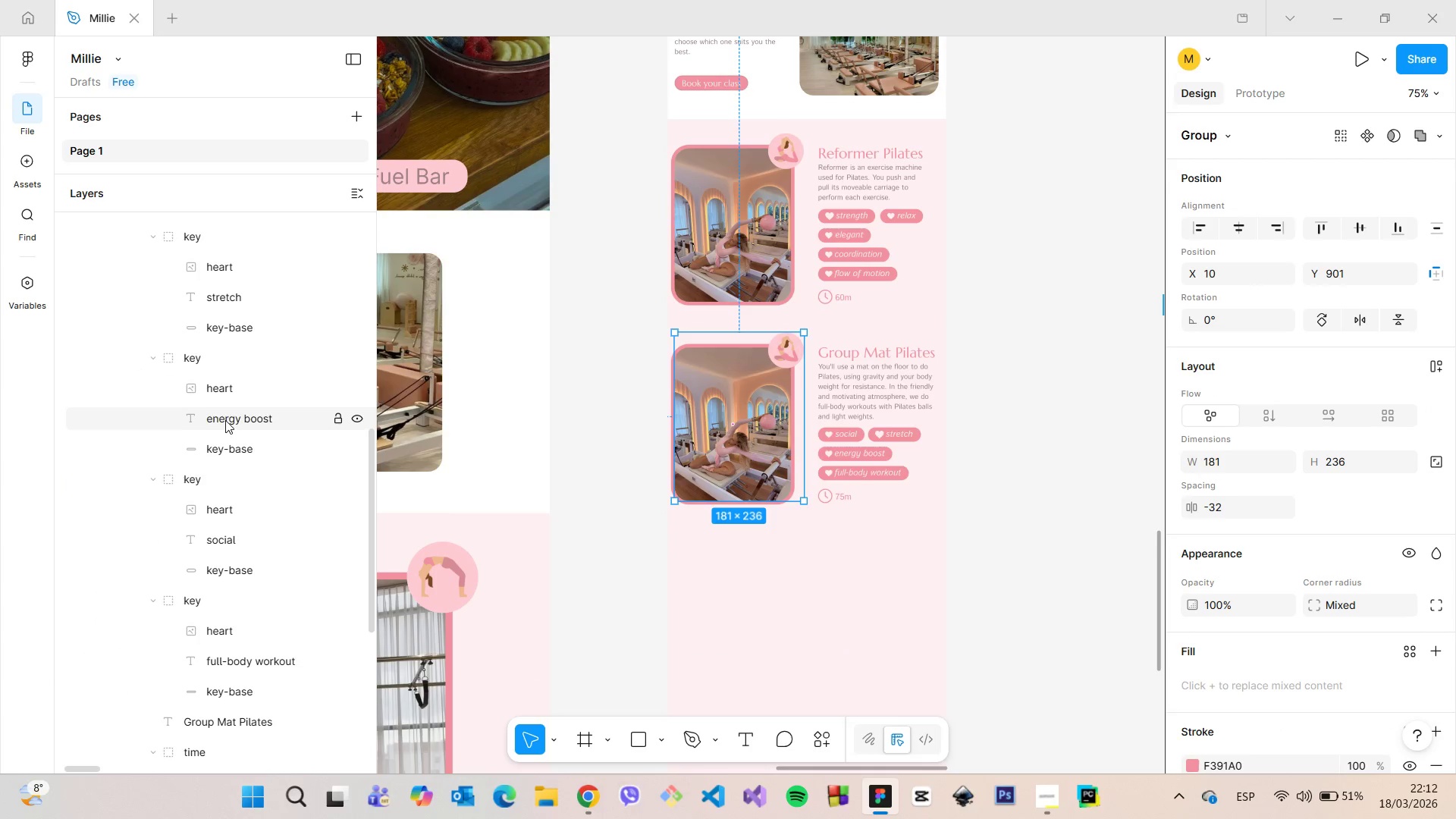 
scroll: coordinate [175, 511], scroll_direction: up, amount: 7.0
 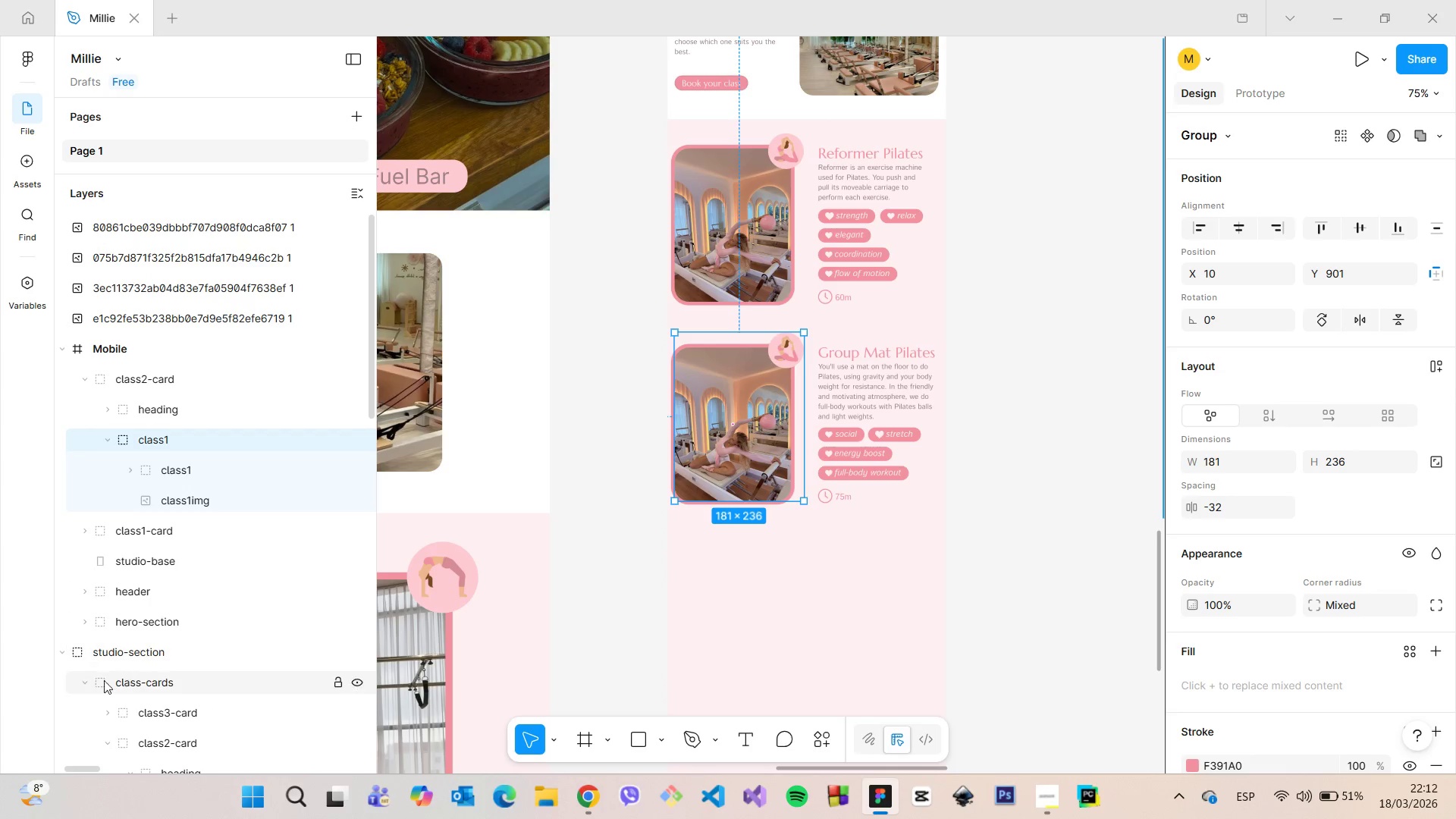 
left_click([87, 685])
 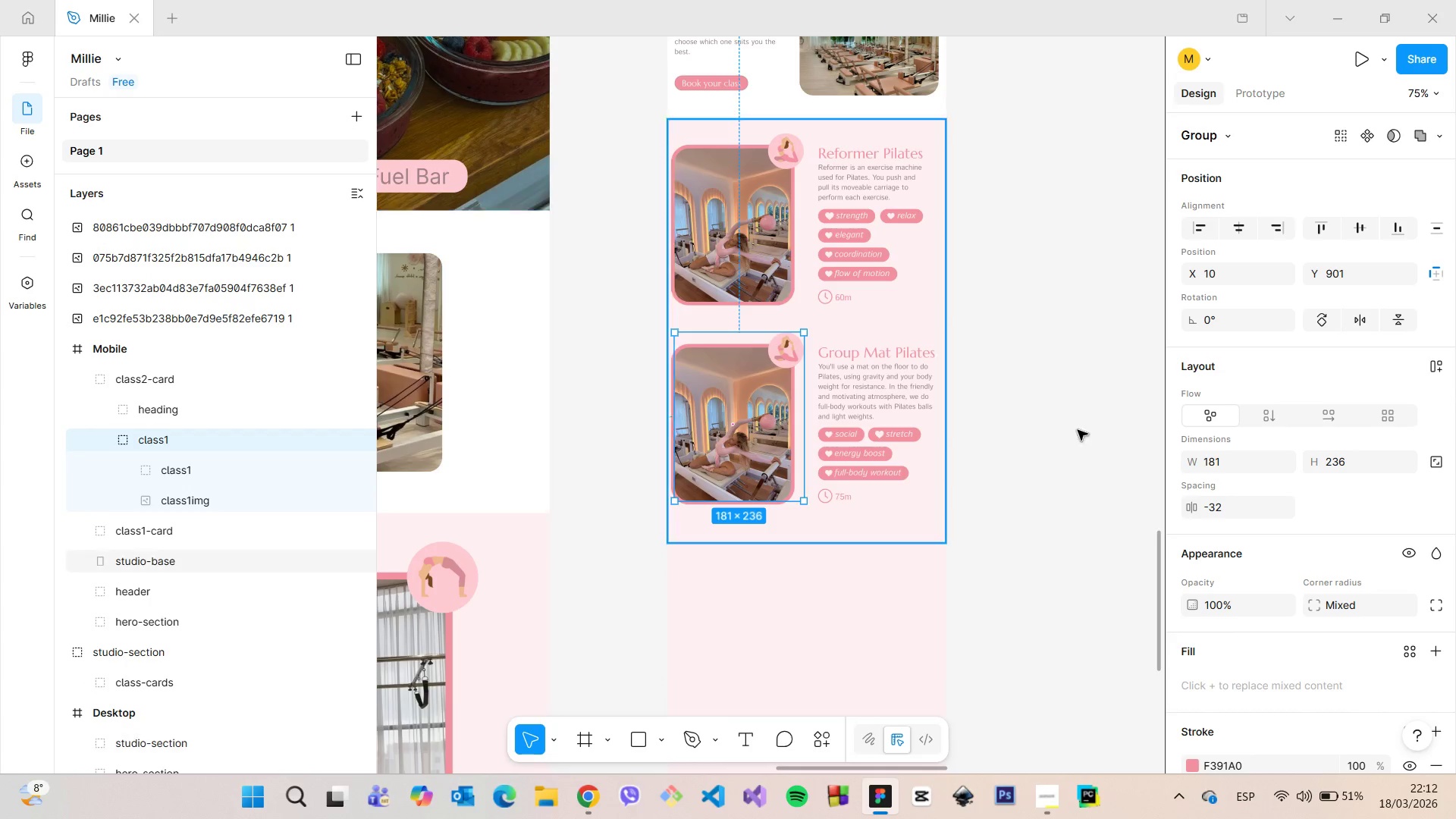 
scroll: coordinate [1096, 418], scroll_direction: down, amount: 7.0
 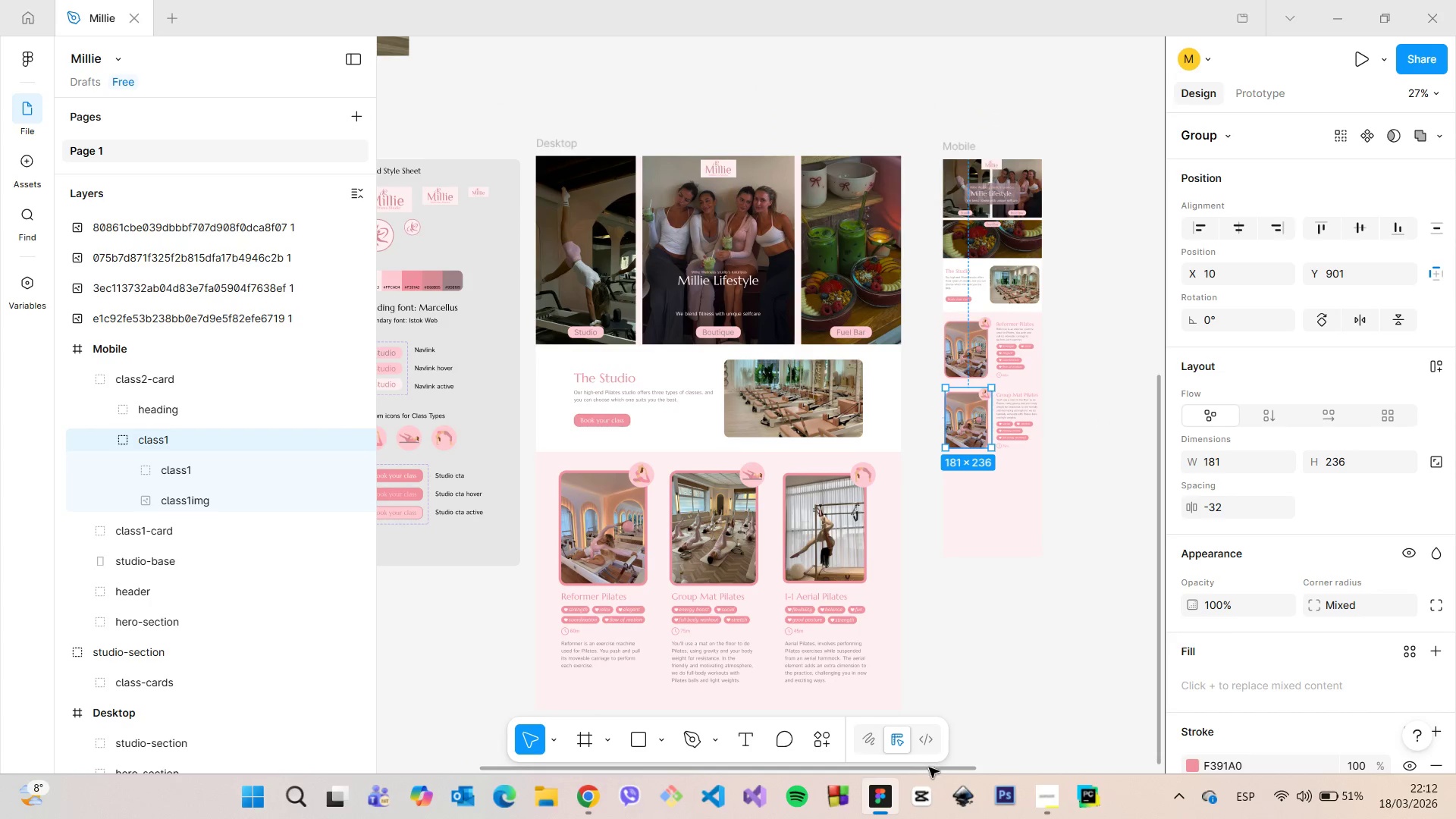 
left_click_drag(start_coordinate=[932, 768], to_coordinate=[1137, 753])
 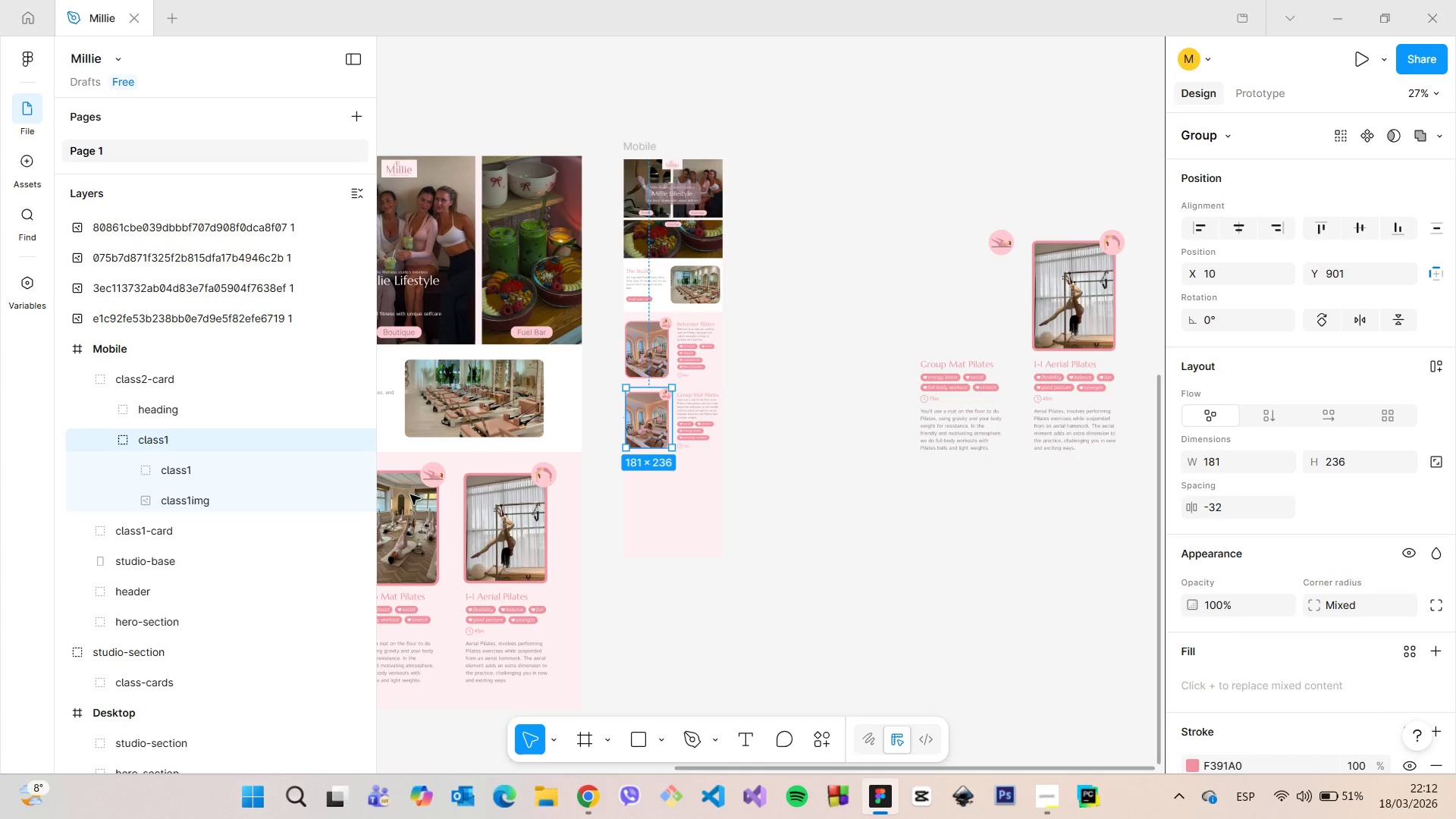 
left_click([108, 439])
 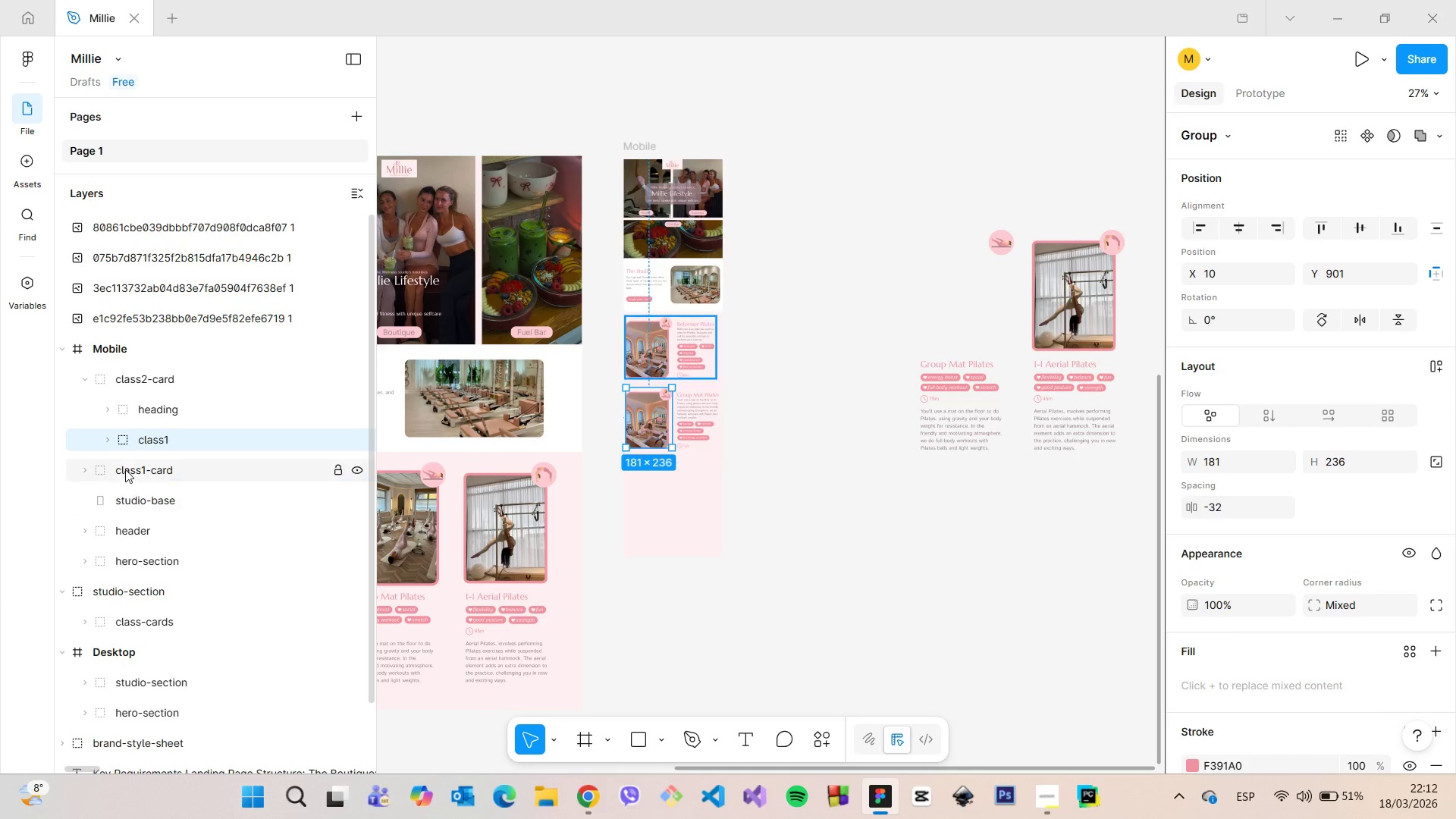 
left_click([125, 469])
 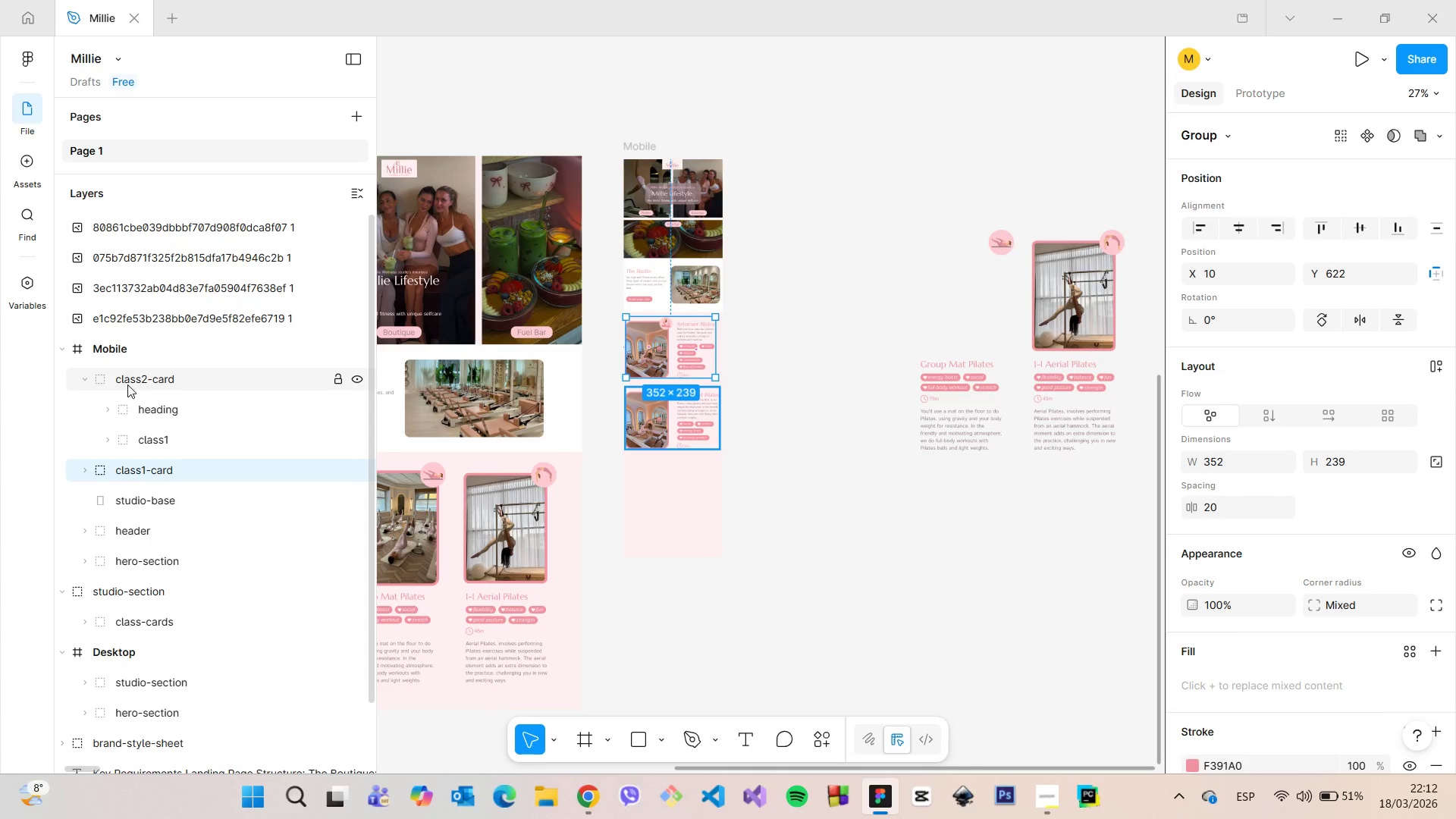 
left_click([108, 438])
 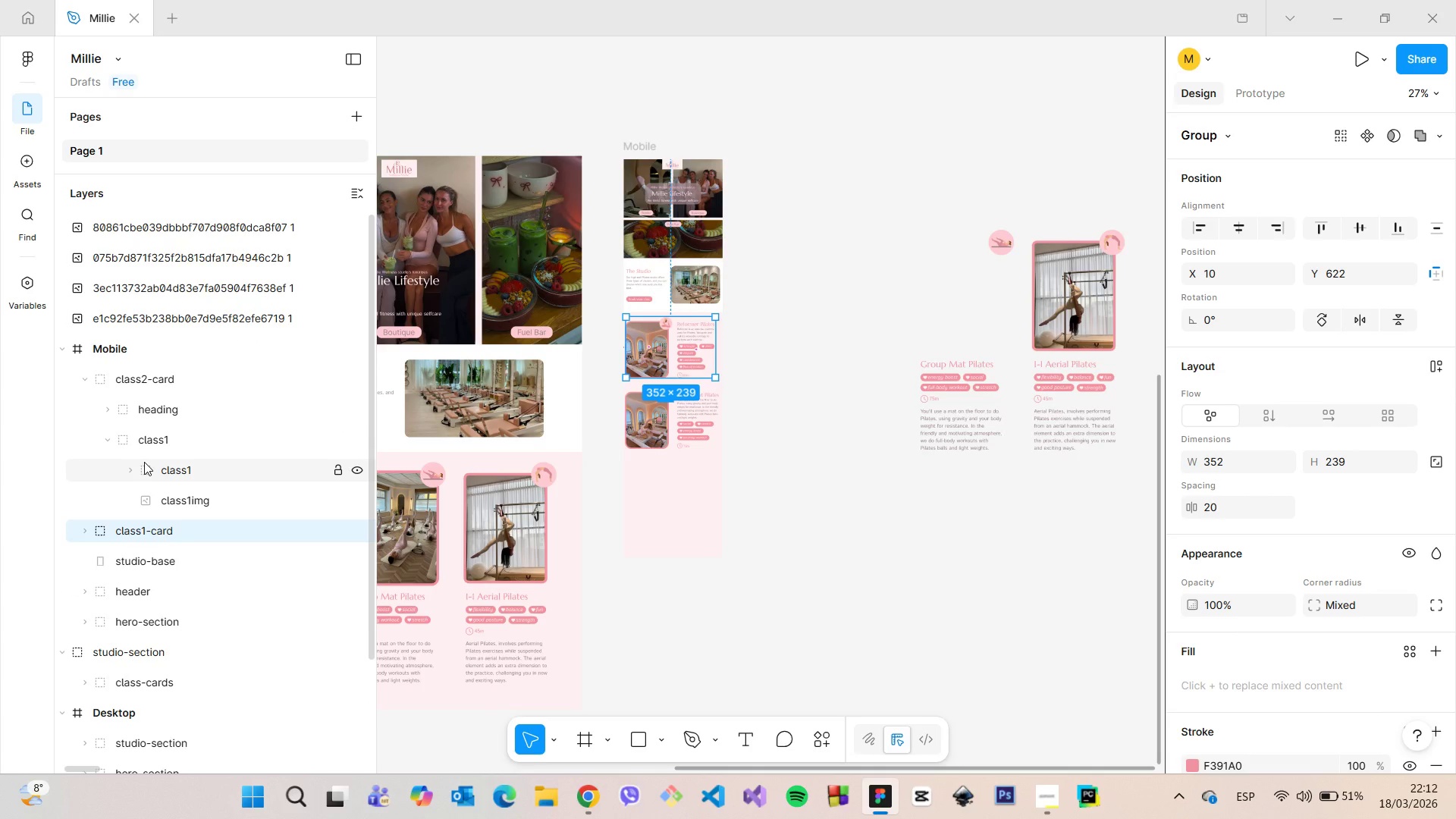 
left_click([144, 462])
 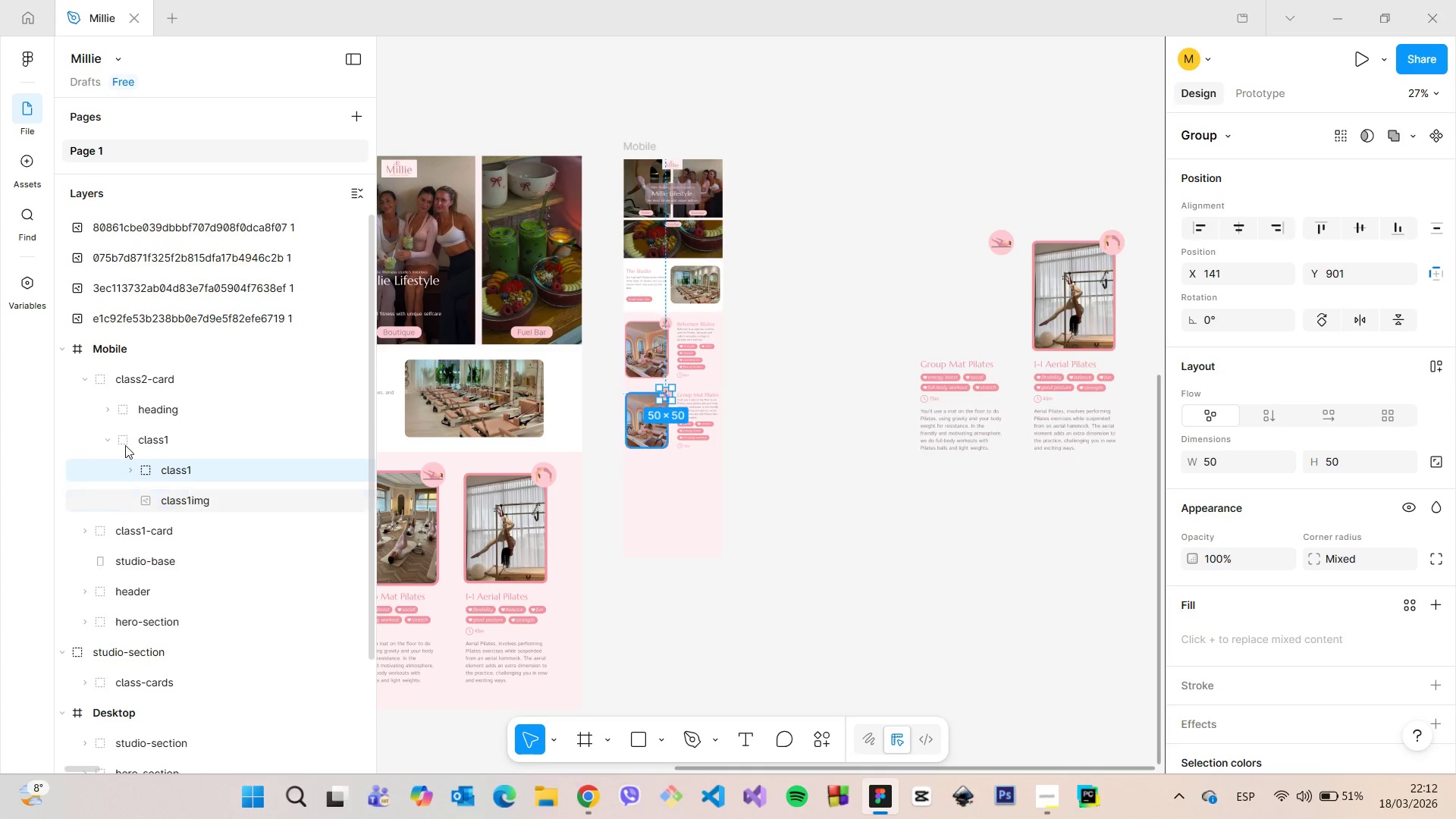 
left_click([82, 381])
 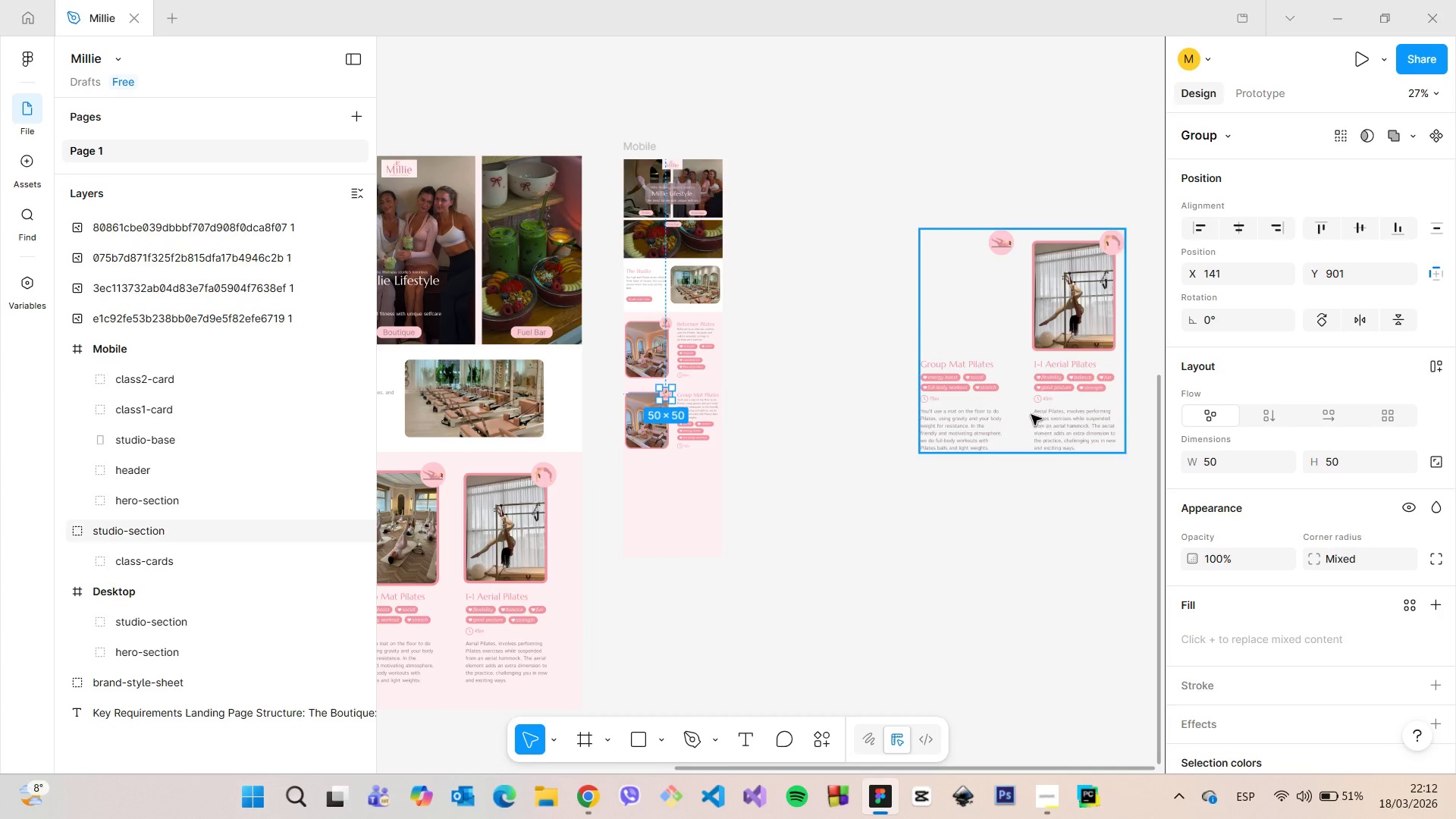 
left_click([980, 386])
 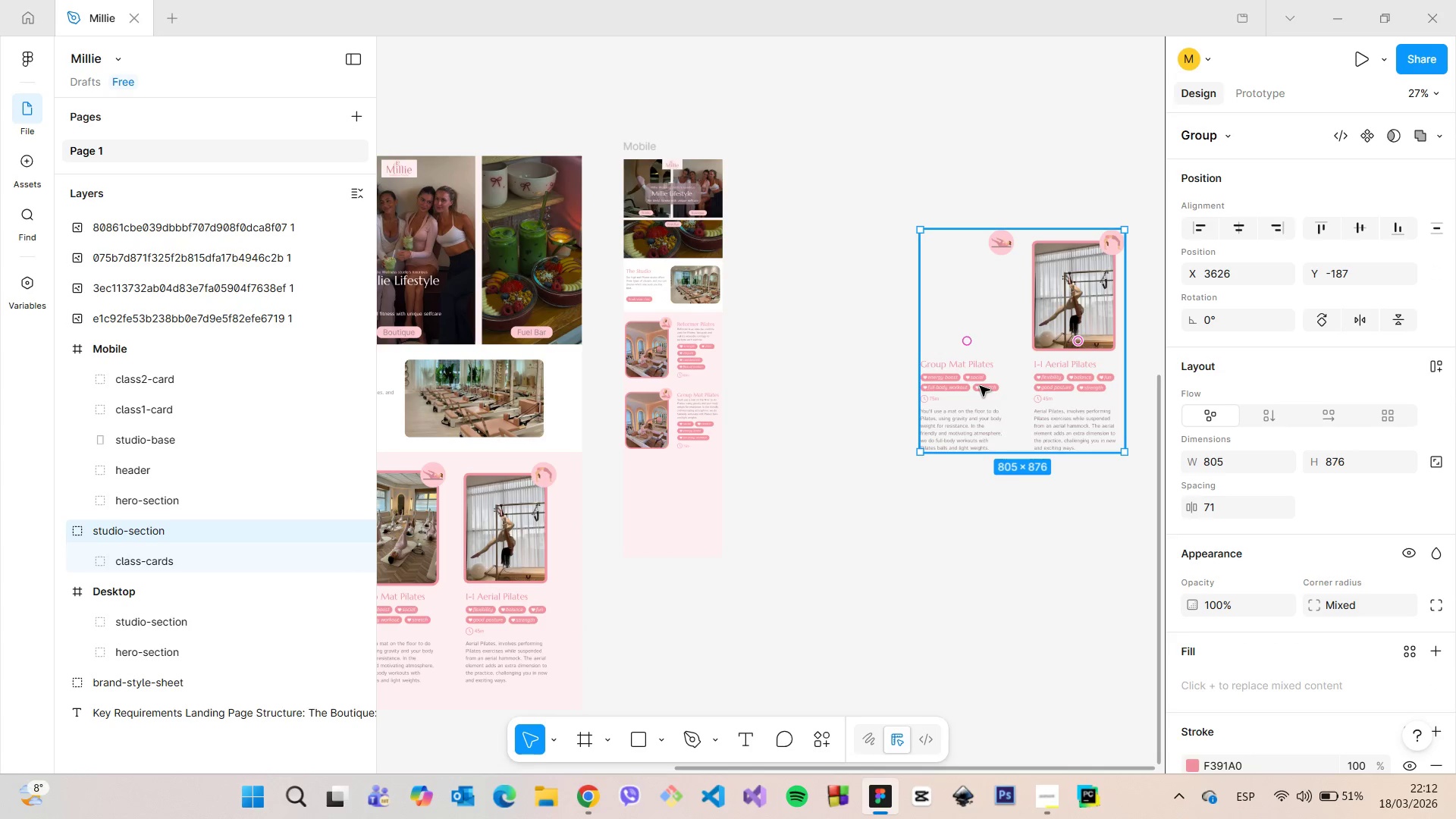 
double_click([980, 386])
 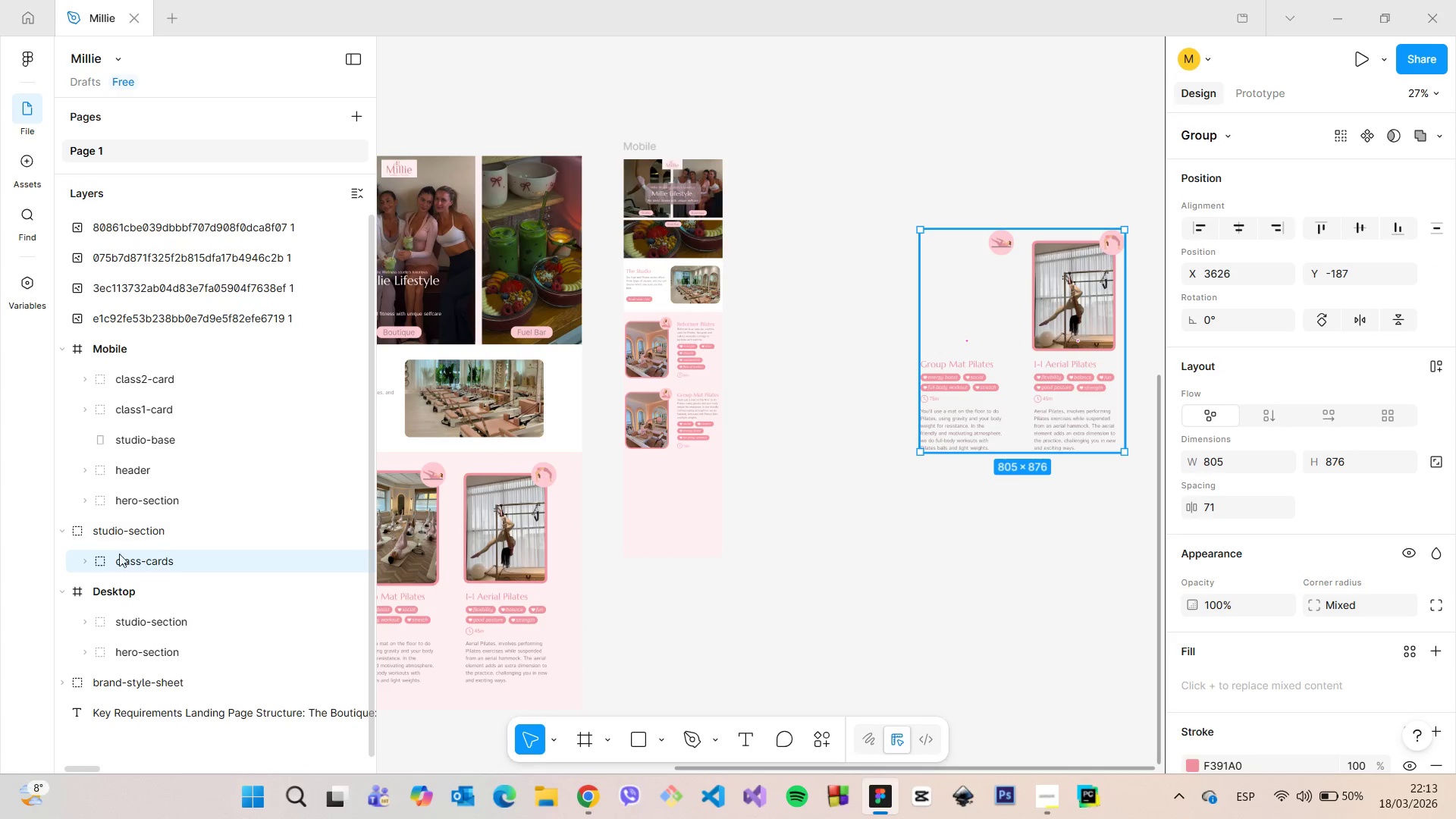 
left_click([82, 554])
 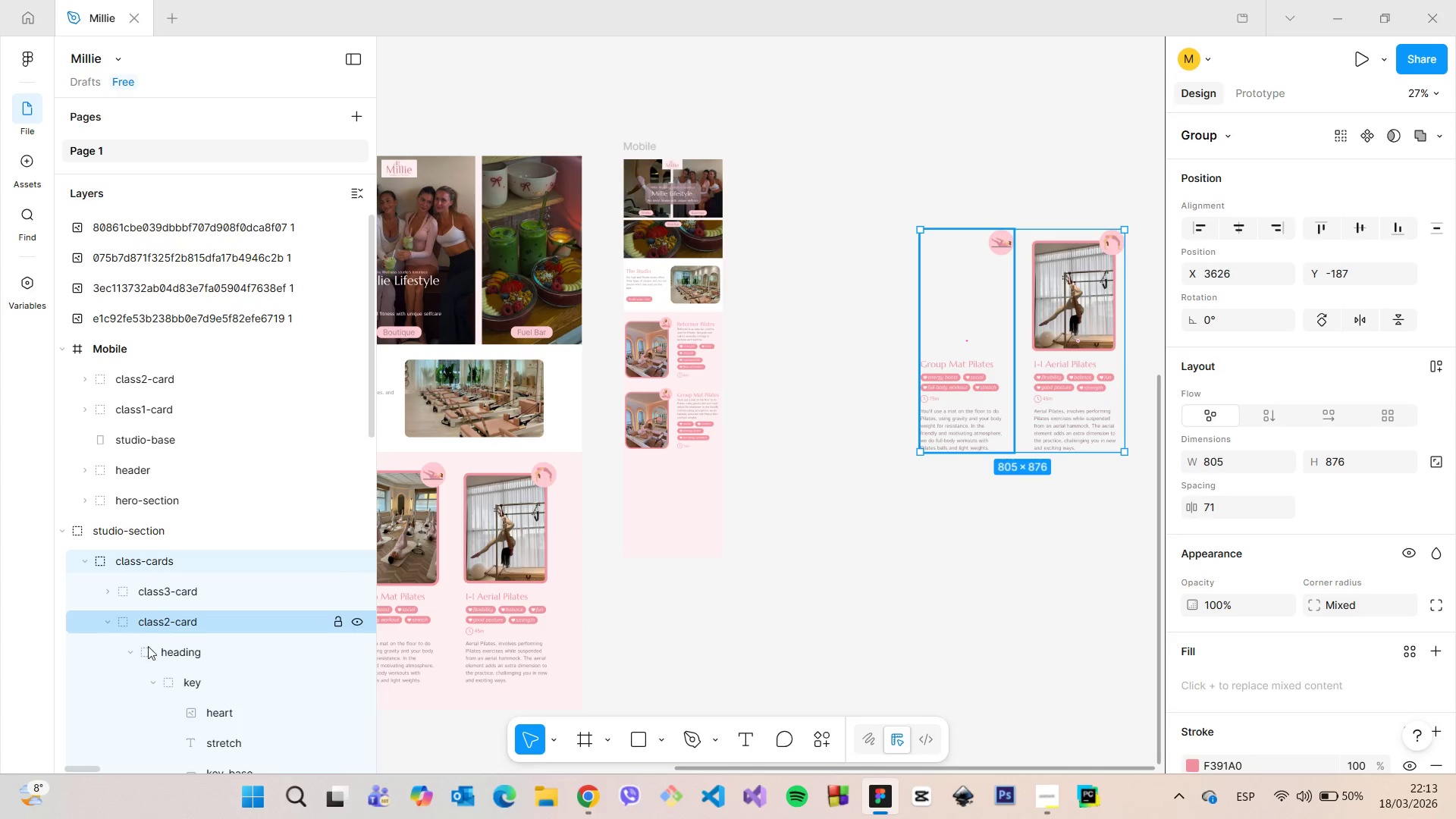 
scroll: coordinate [149, 648], scroll_direction: down, amount: 3.0
 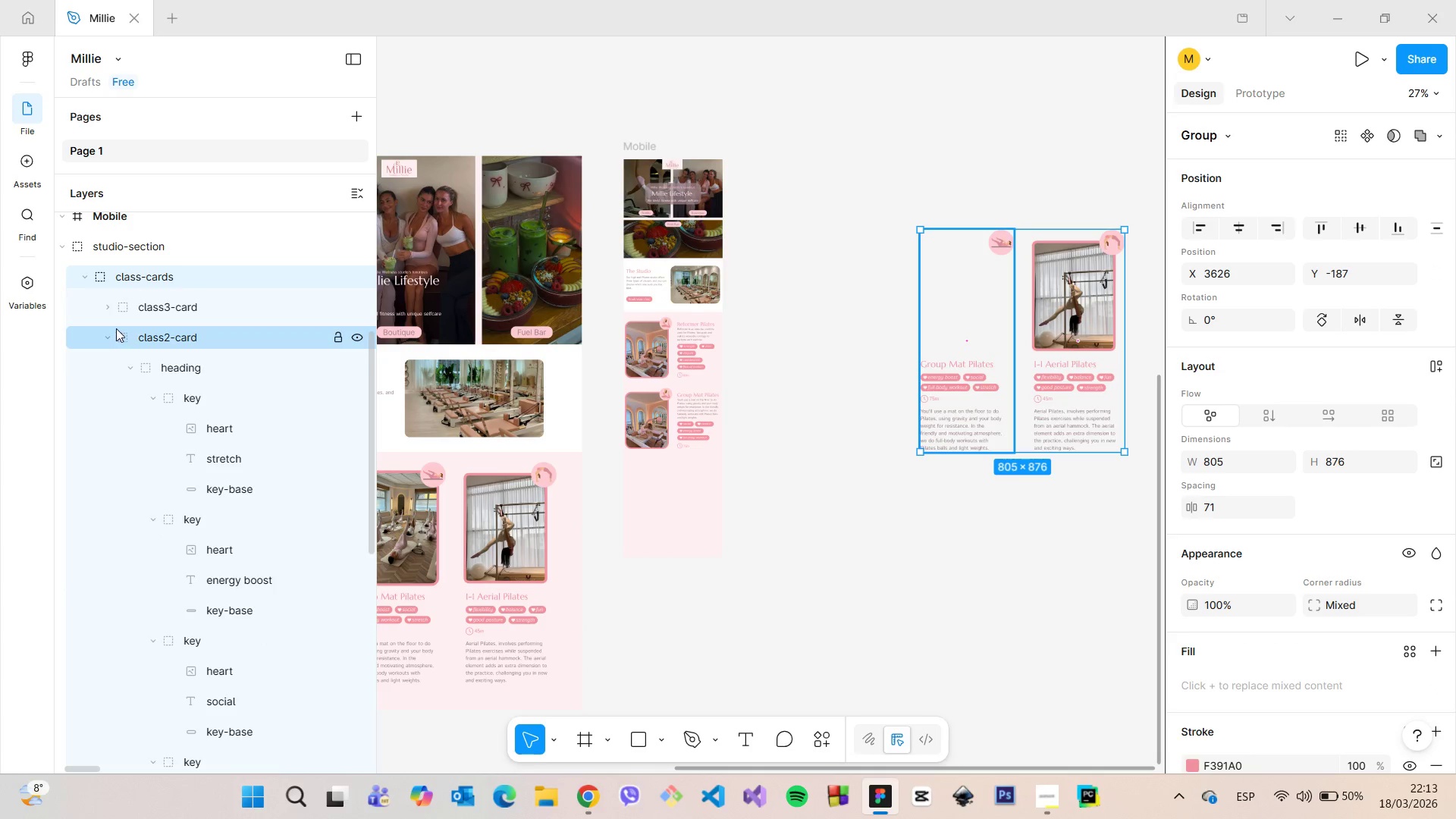 
left_click([102, 337])
 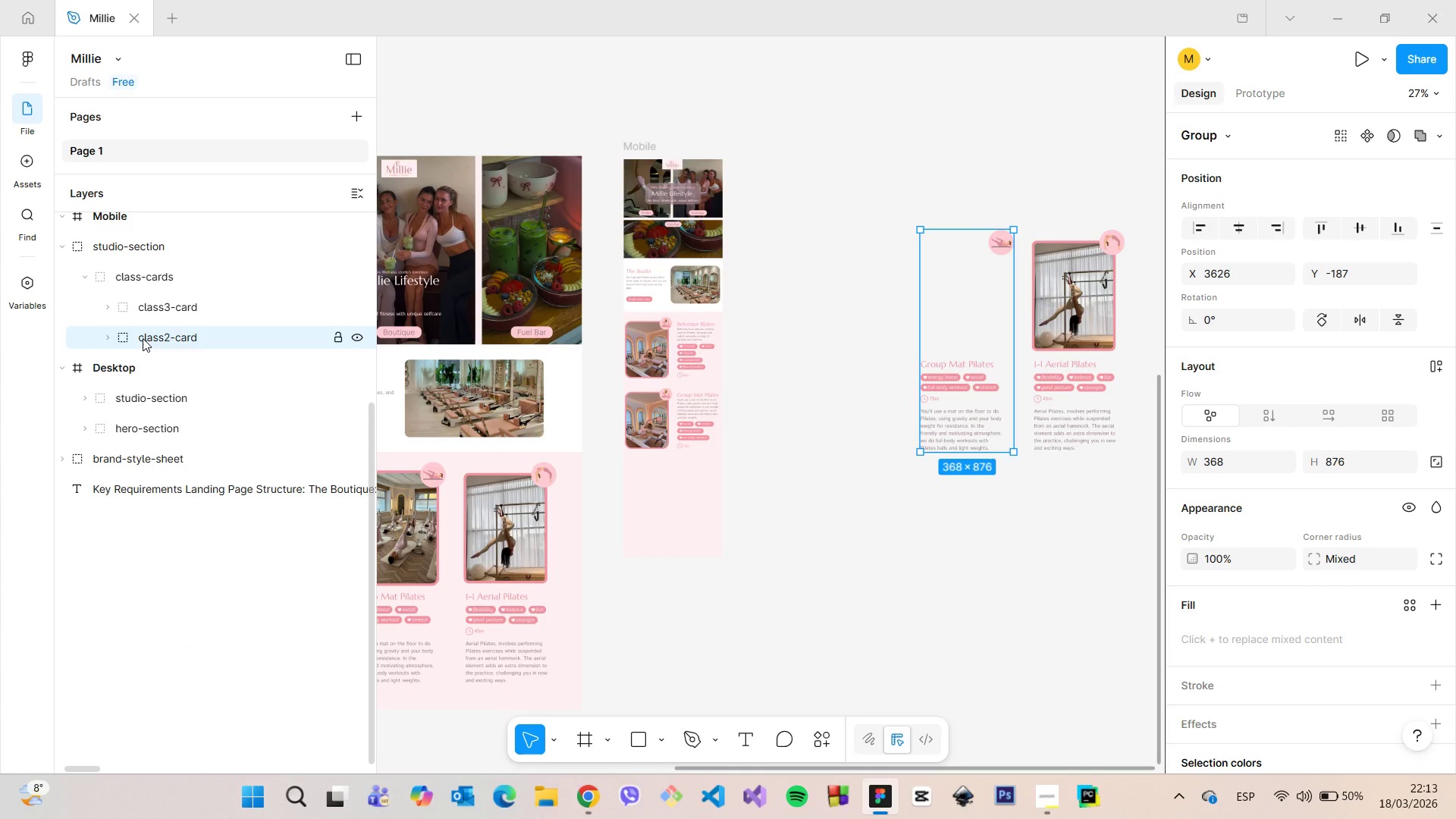 
key(Backspace)
 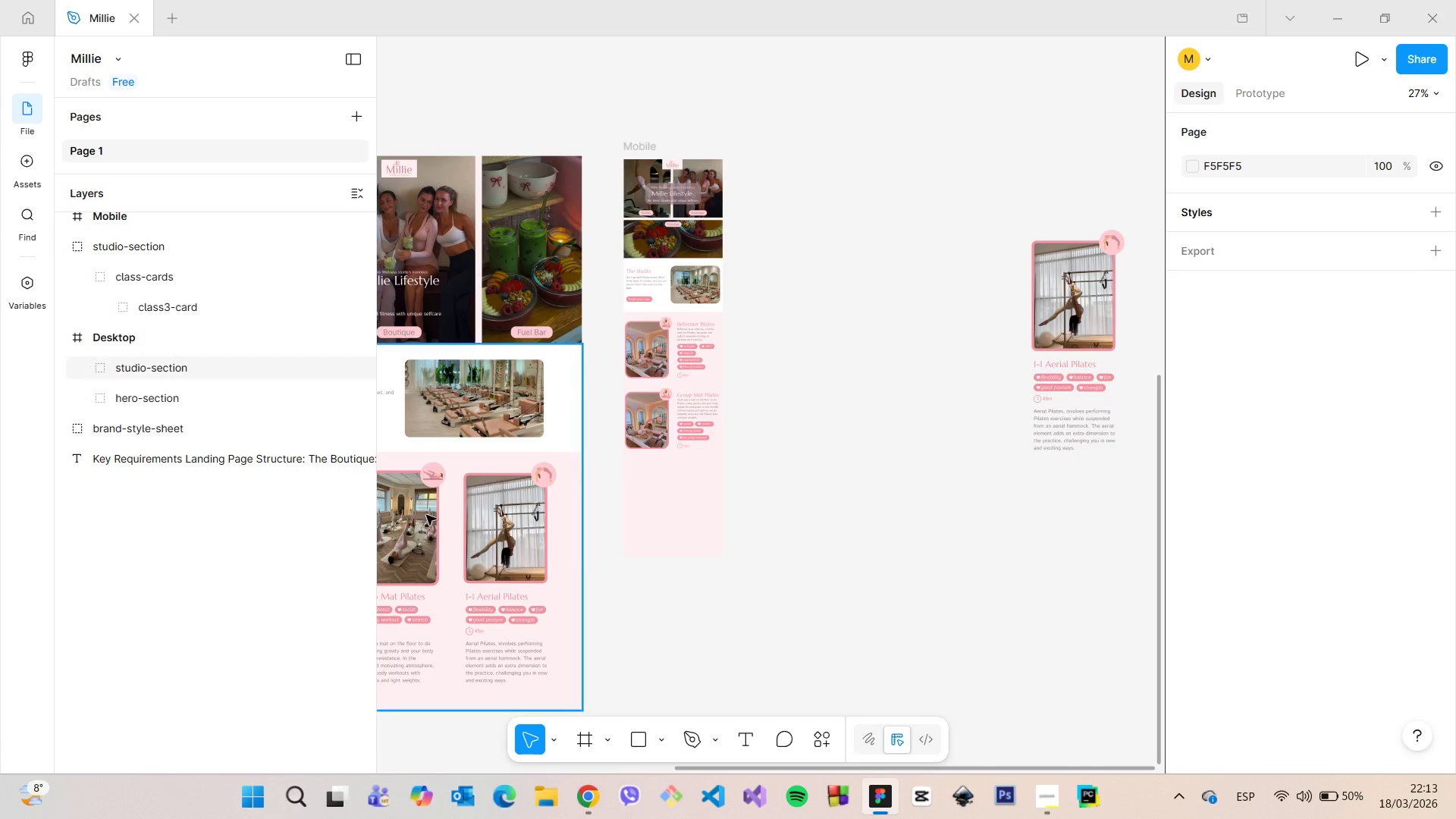 
scroll: coordinate [482, 544], scroll_direction: down, amount: 5.0
 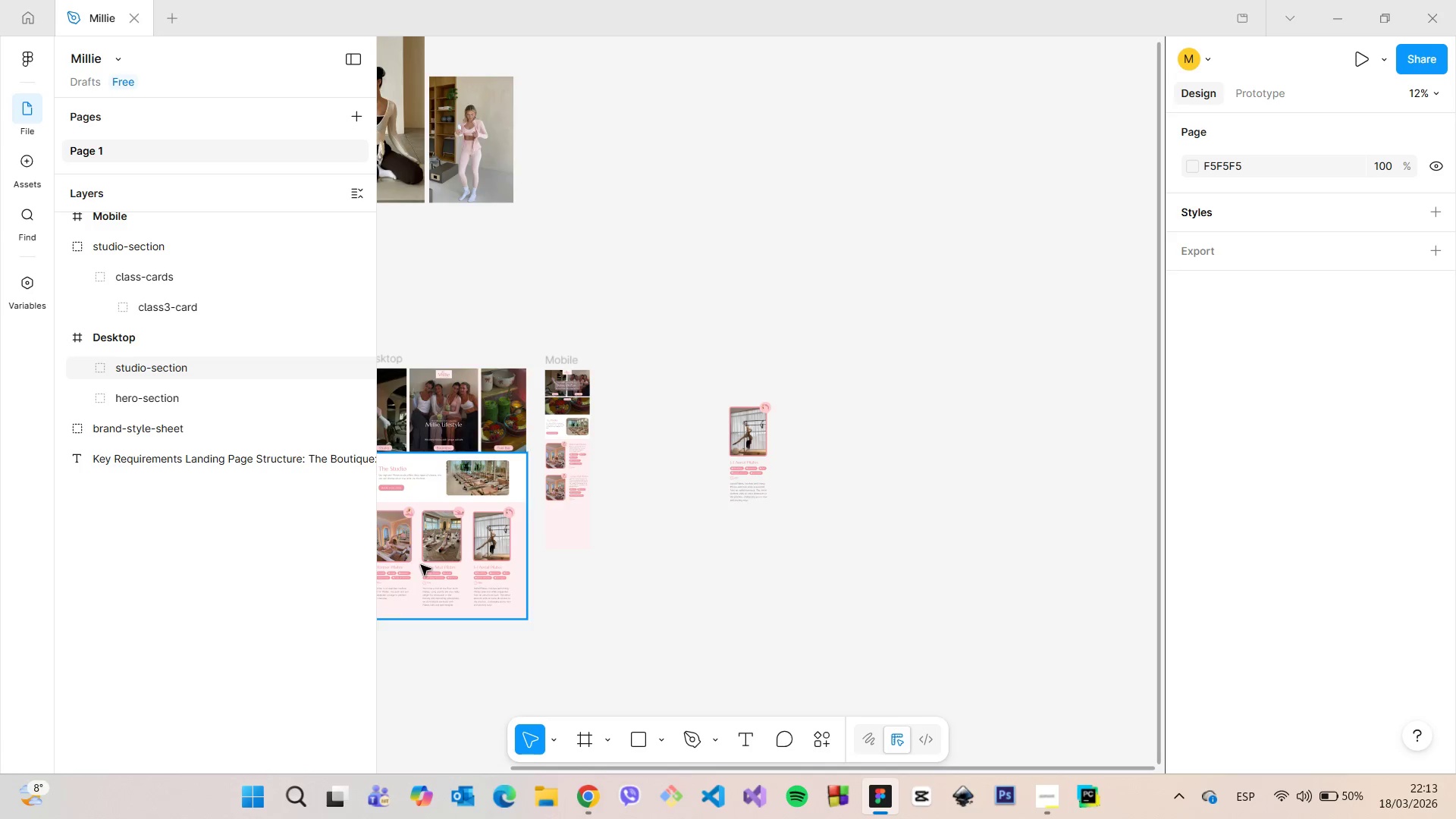 
scroll: coordinate [428, 569], scroll_direction: up, amount: 9.0
 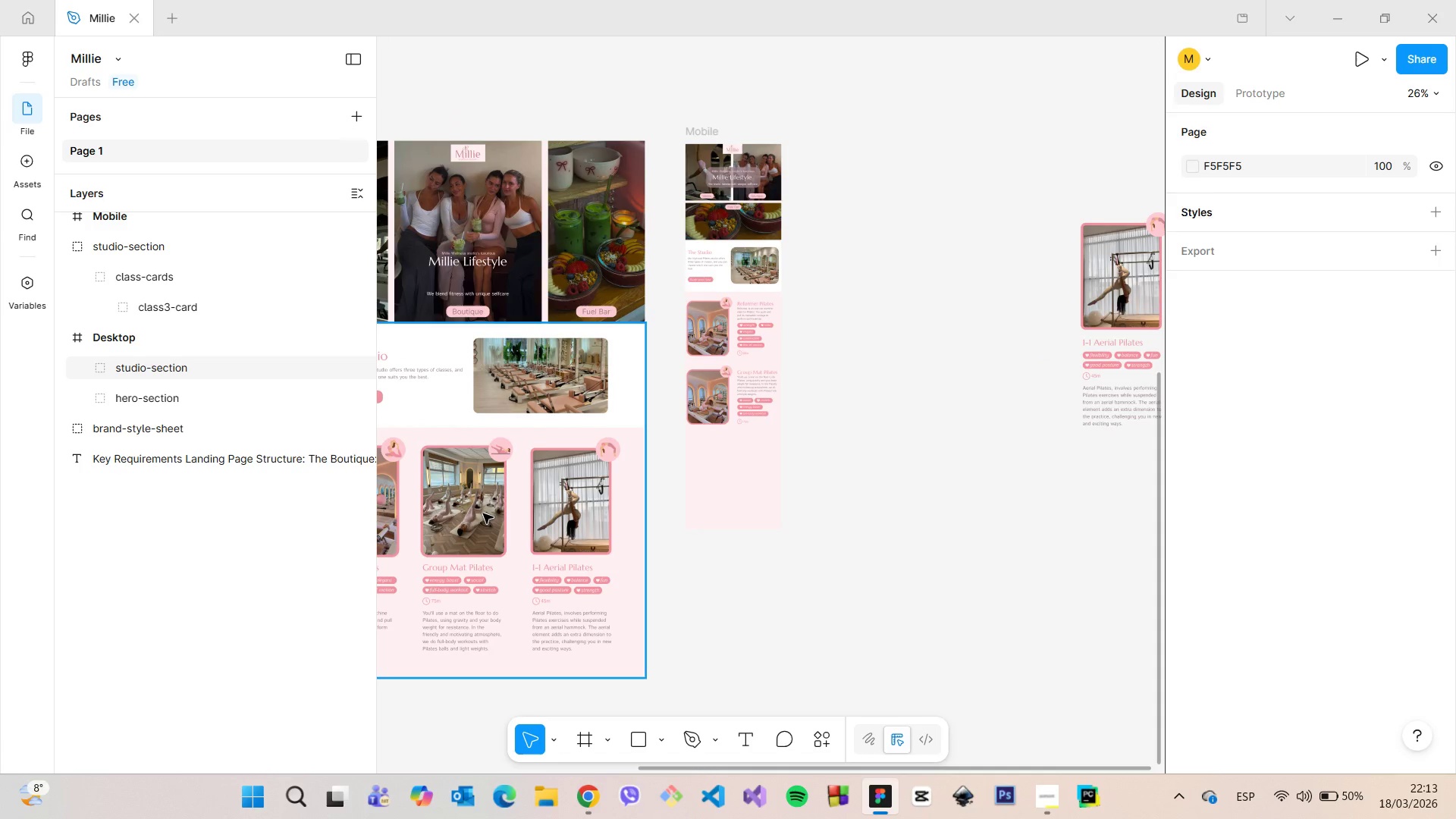 
double_click([483, 513])
 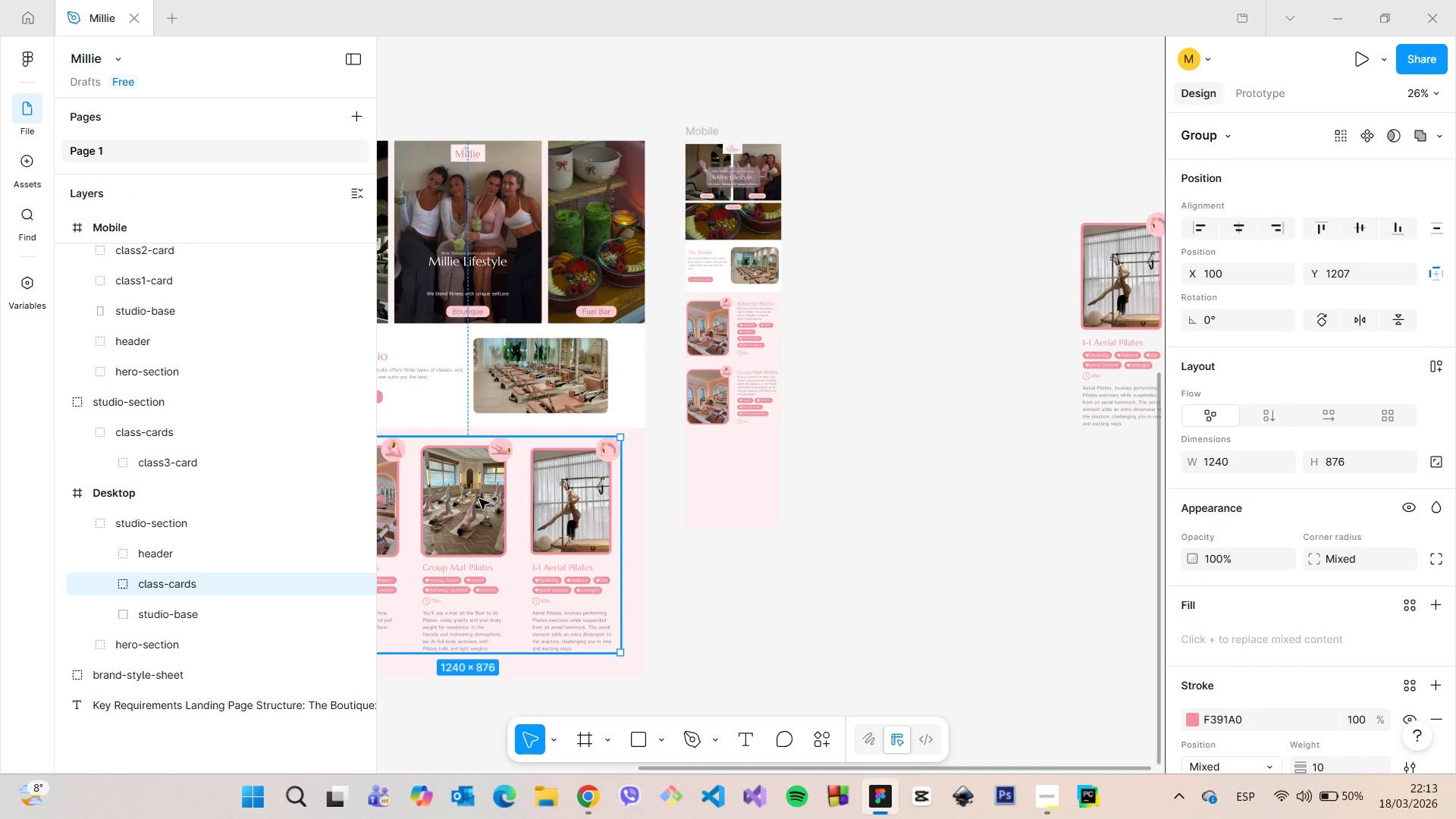 
double_click([479, 499])
 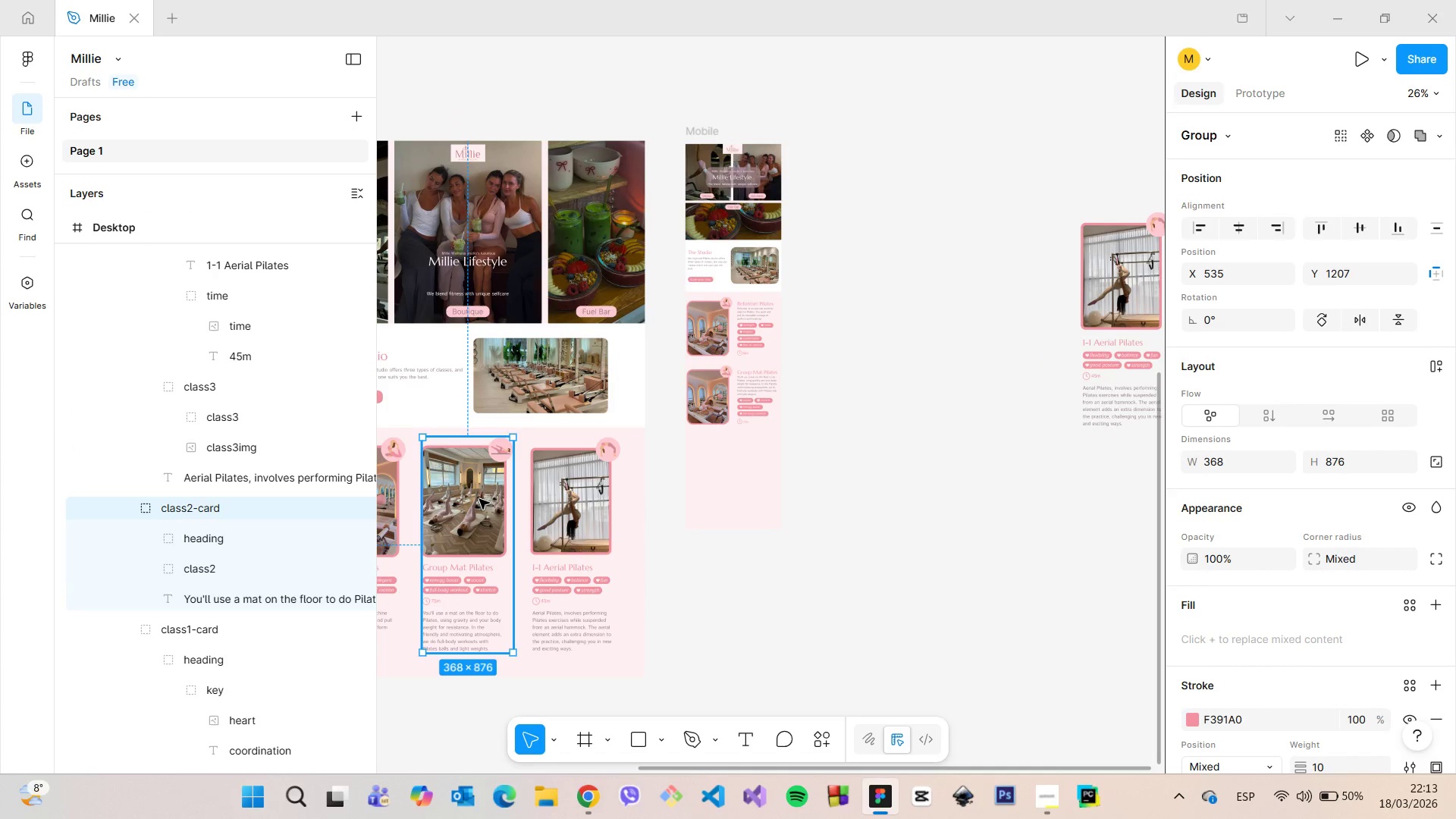 
left_click([479, 499])
 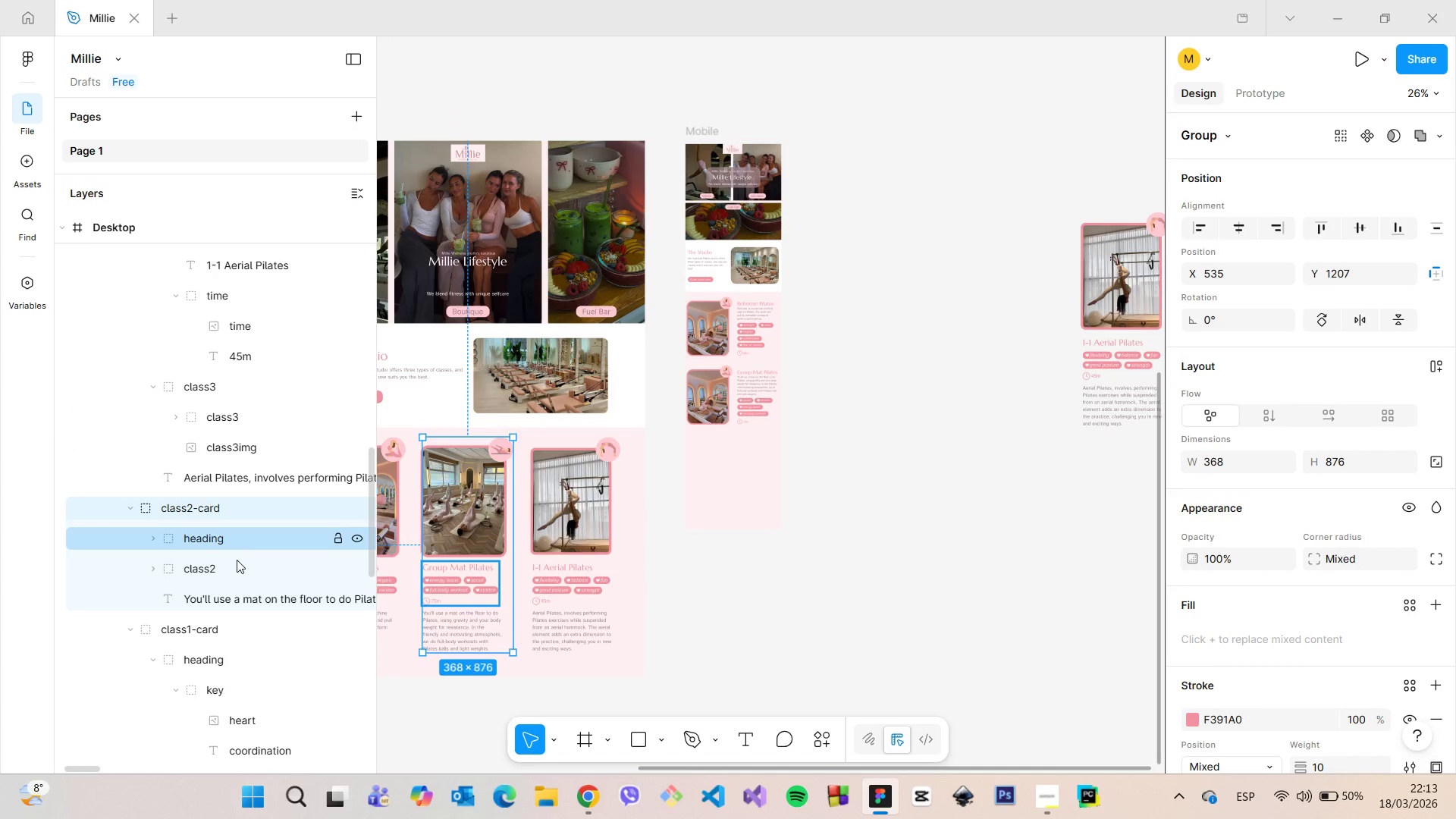 
left_click([237, 560])
 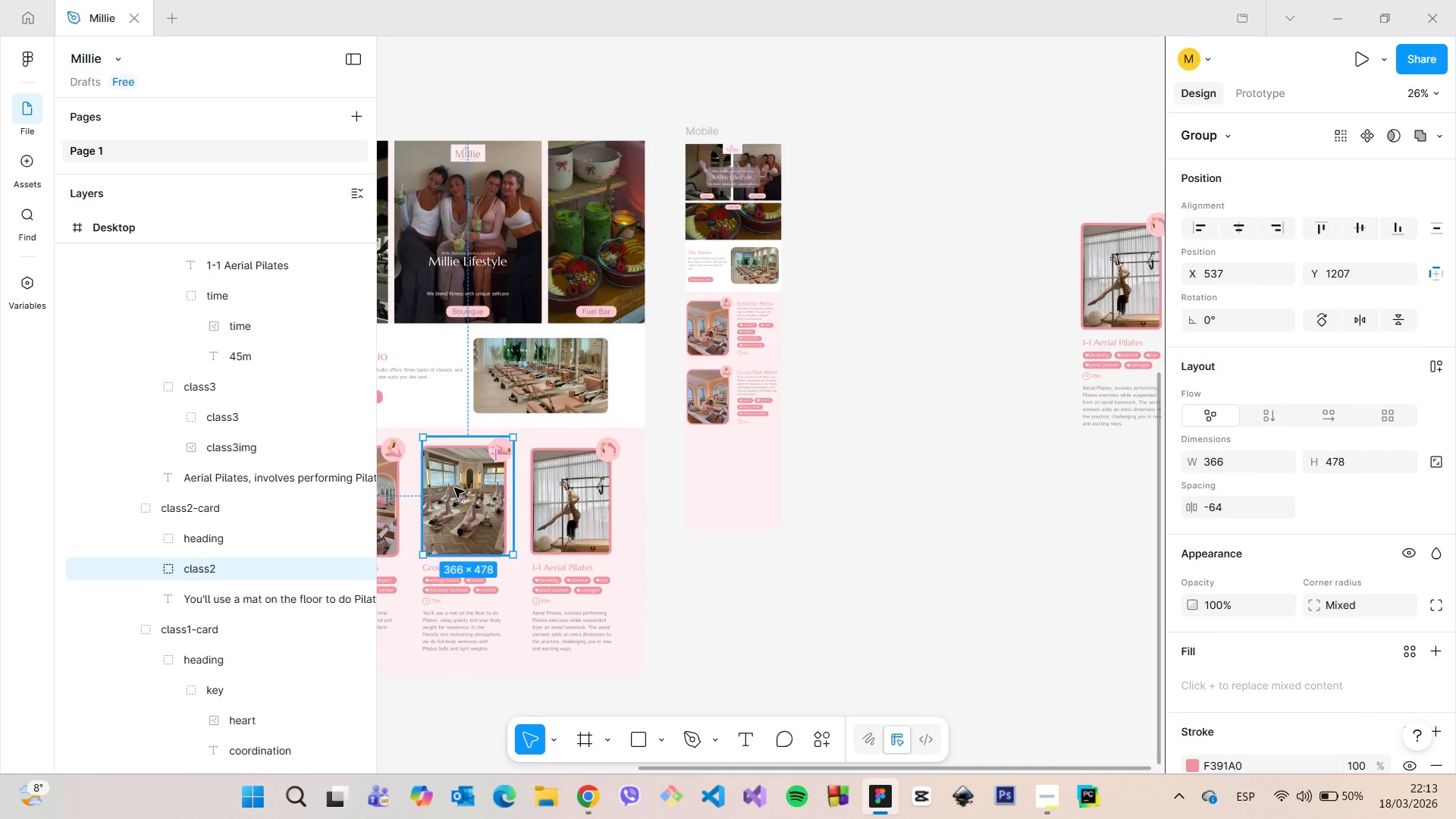 
hold_key(key=AltLeft, duration=1.51)
left_click_drag(start_coordinate=[454, 488], to_coordinate=[731, 400])
 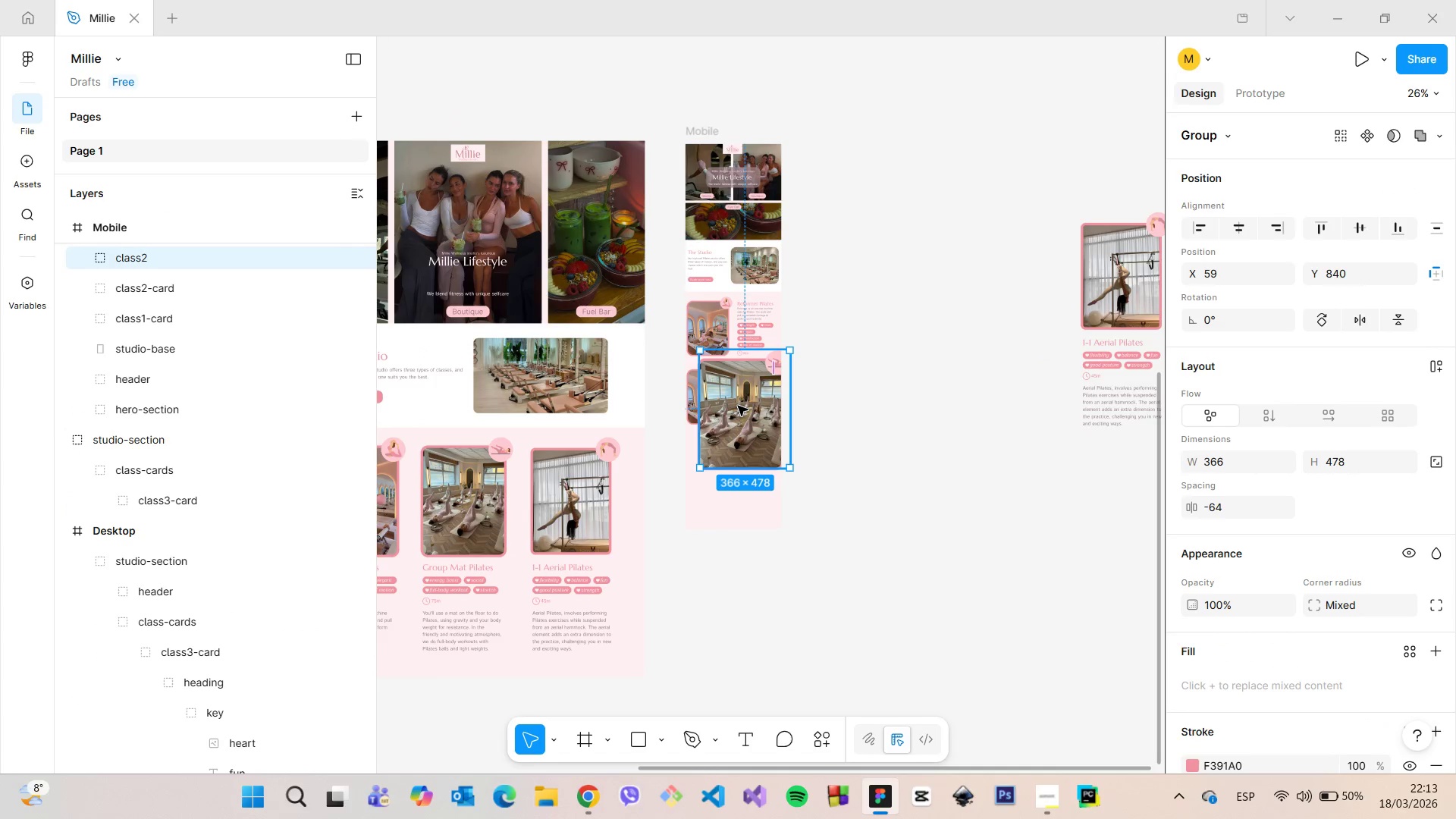 
hold_key(key=AltLeft, duration=0.53)
 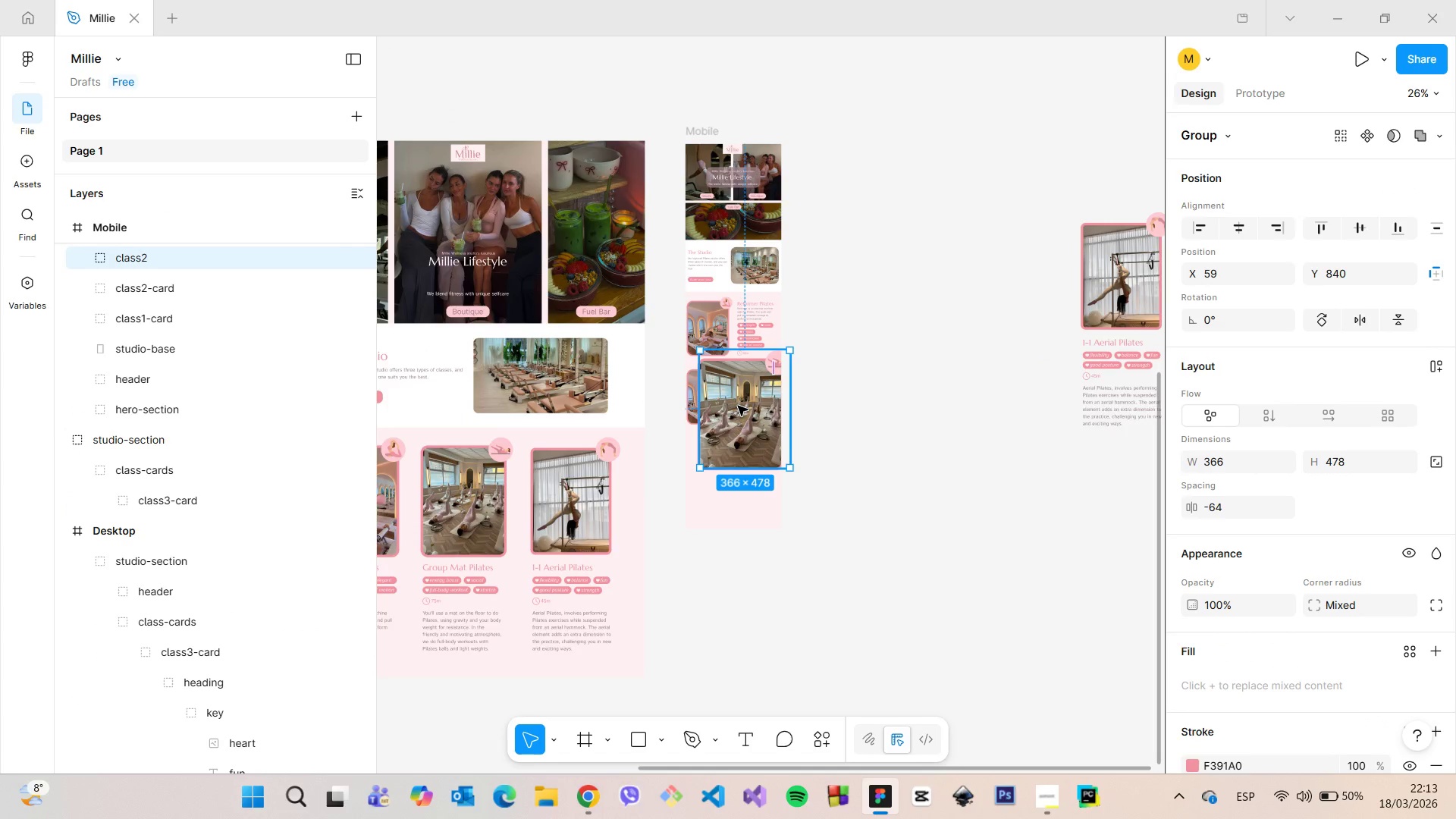 
scroll: coordinate [738, 406], scroll_direction: up, amount: 9.0
 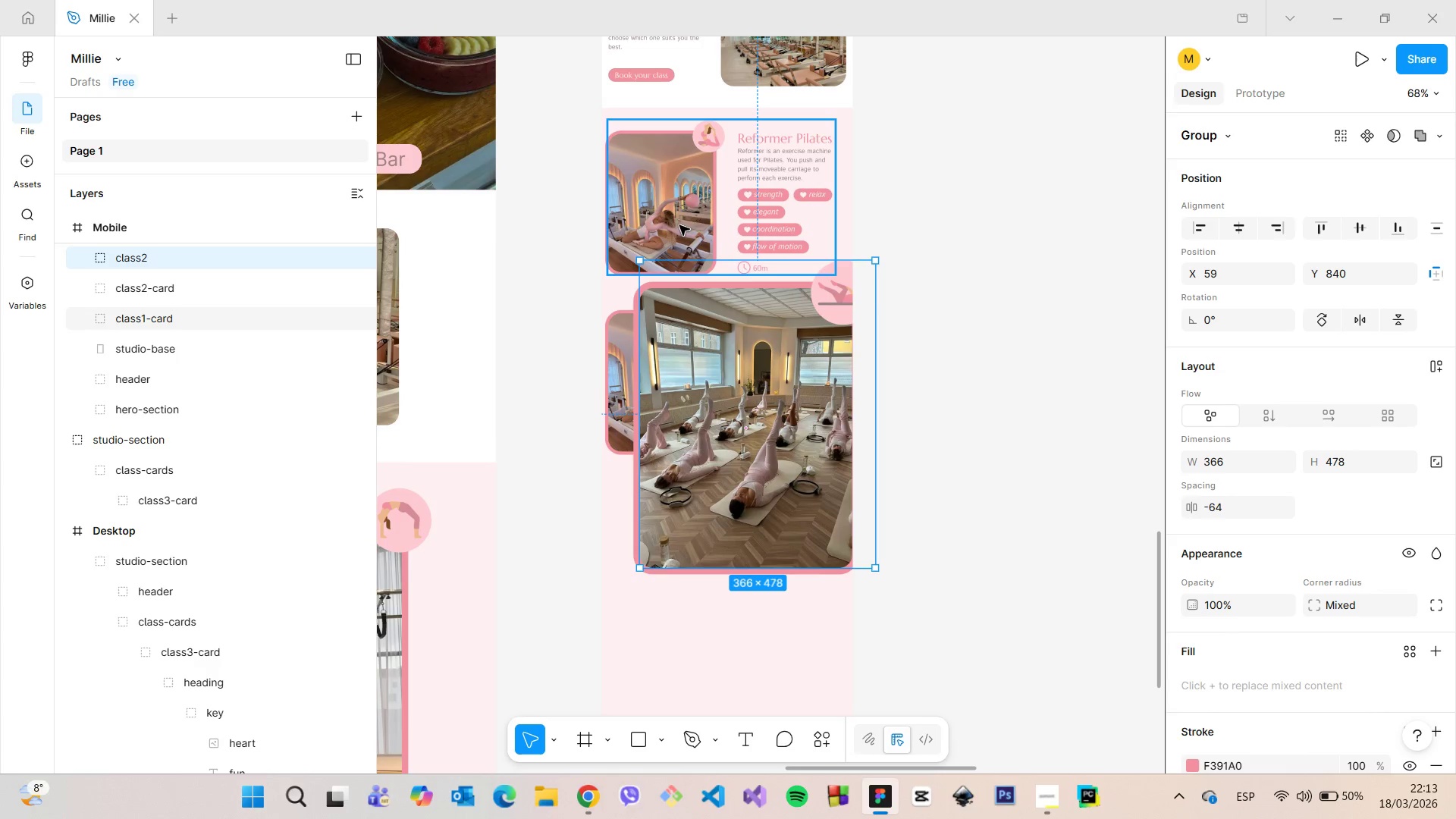 
double_click([679, 225])
 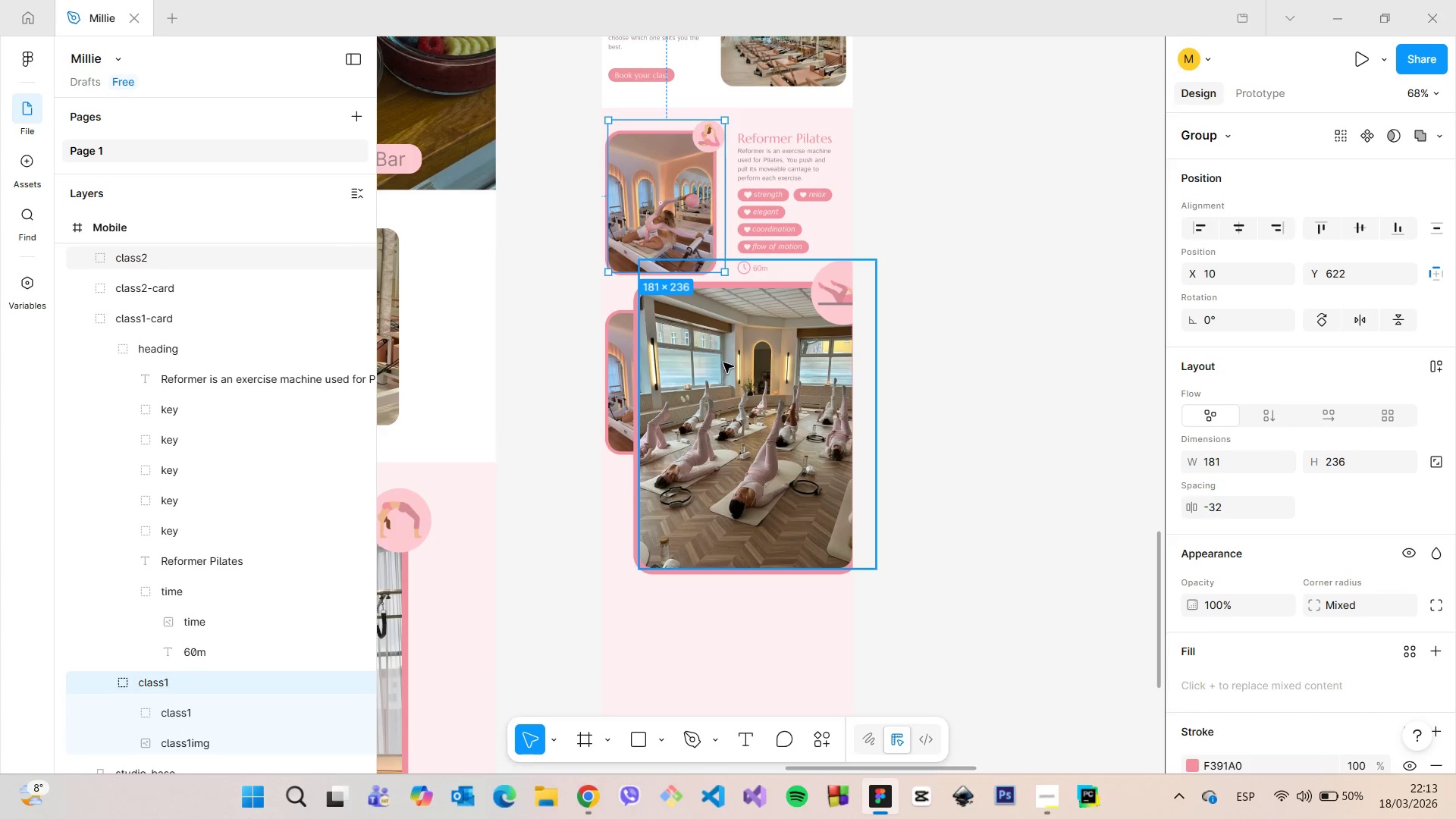 
left_click([723, 362])
 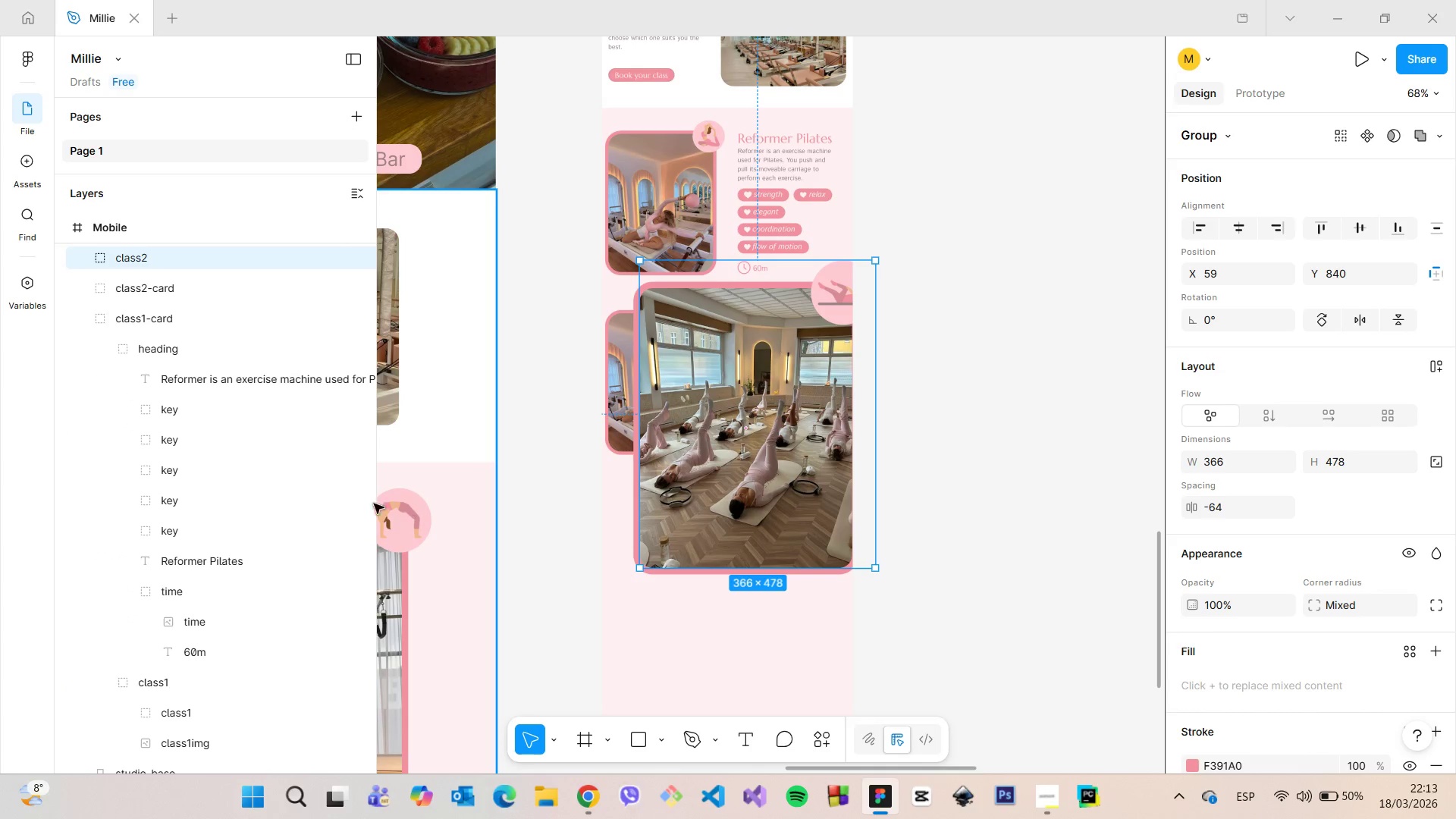 
scroll: coordinate [201, 379], scroll_direction: up, amount: 2.0
 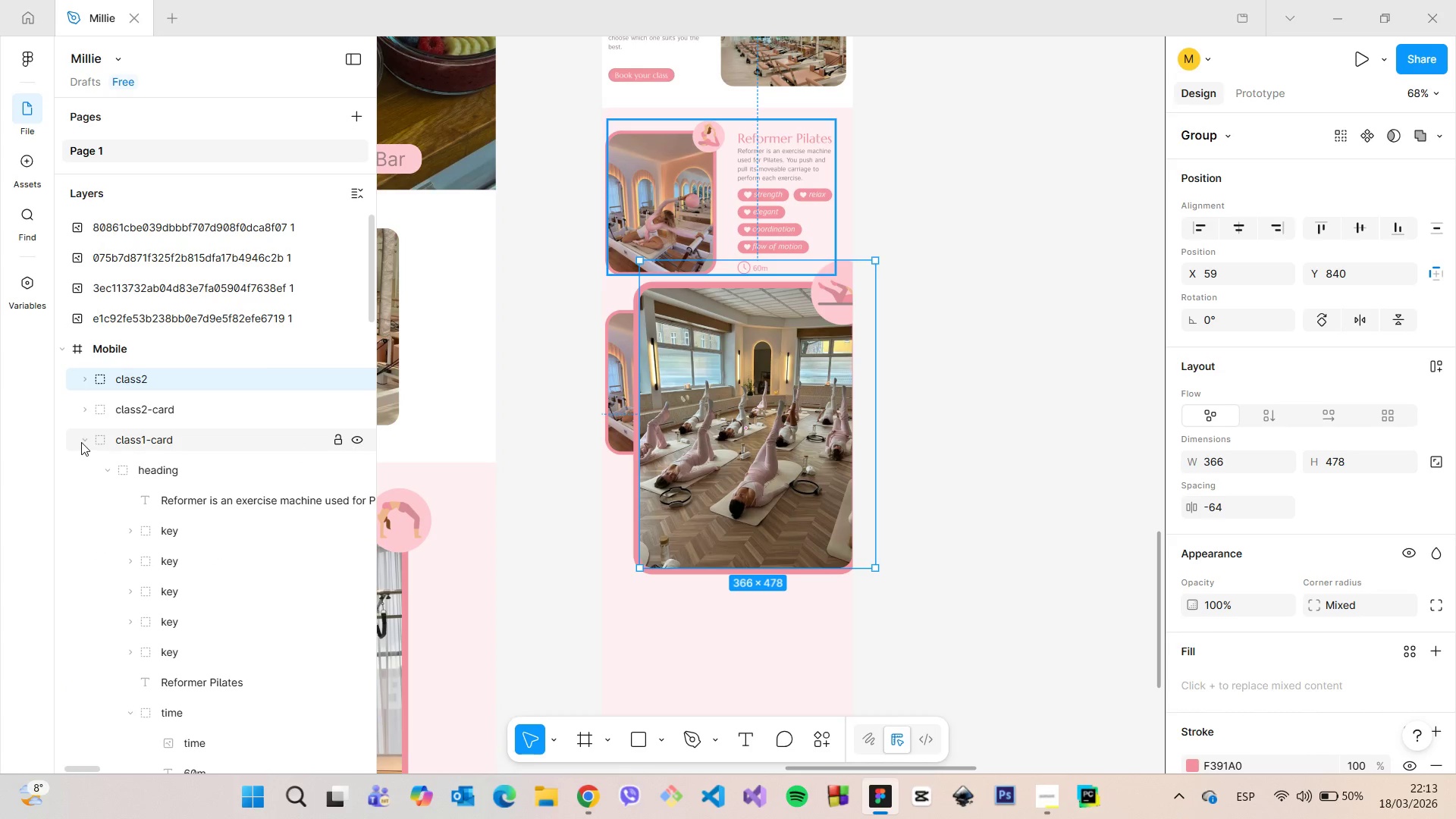 
left_click([81, 442])
 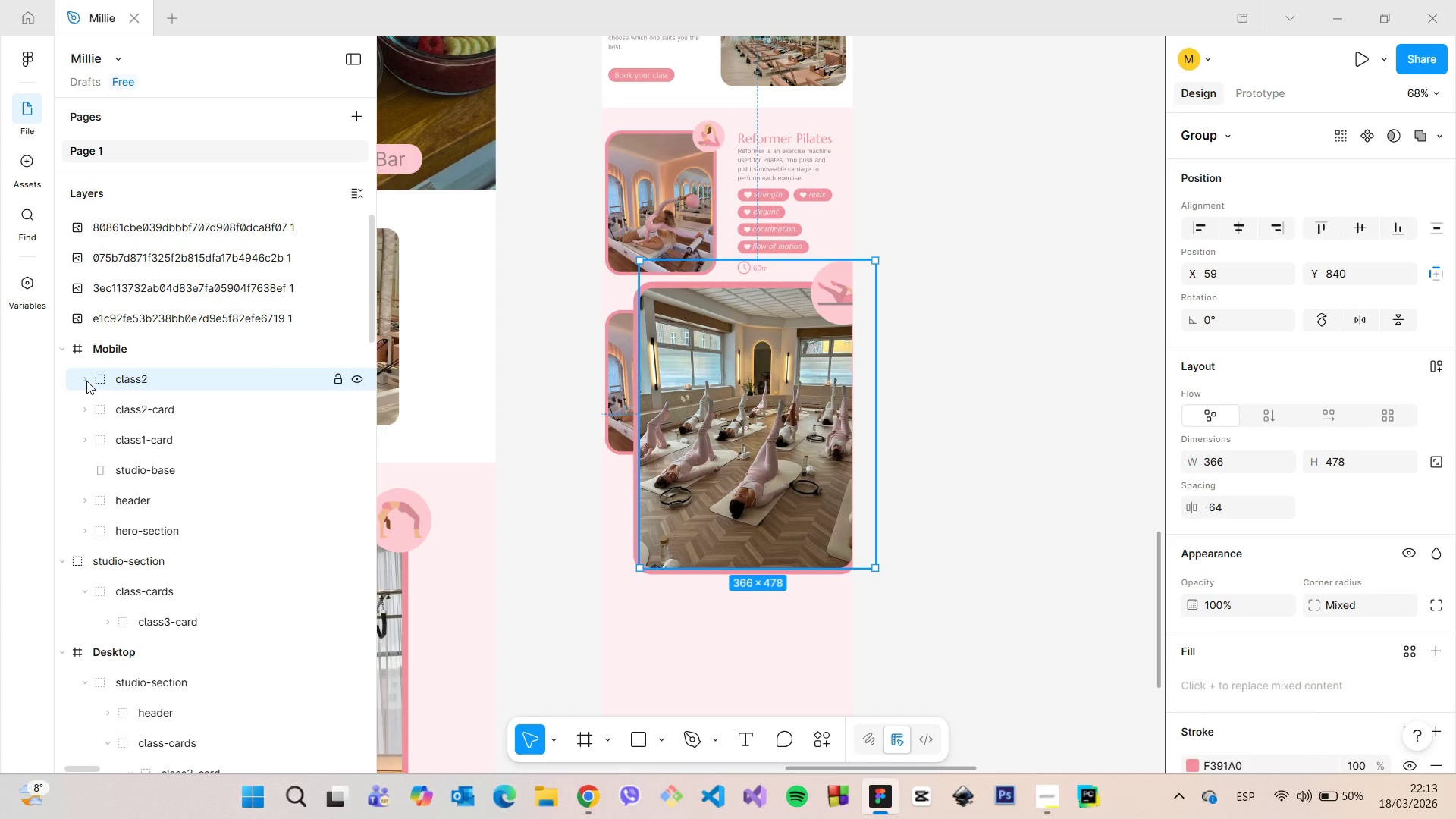 
left_click([86, 381])
 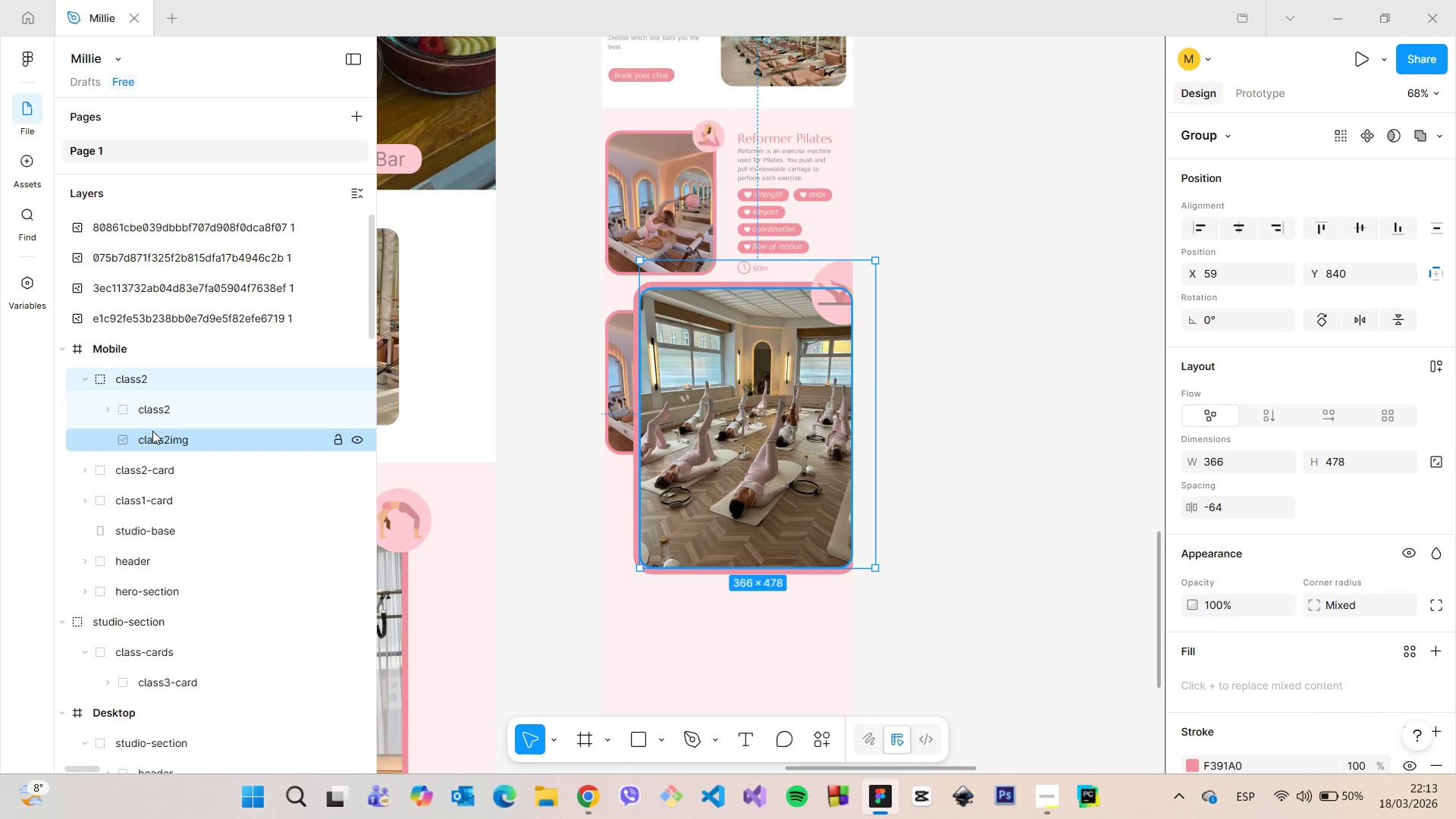 
left_click([152, 431])
 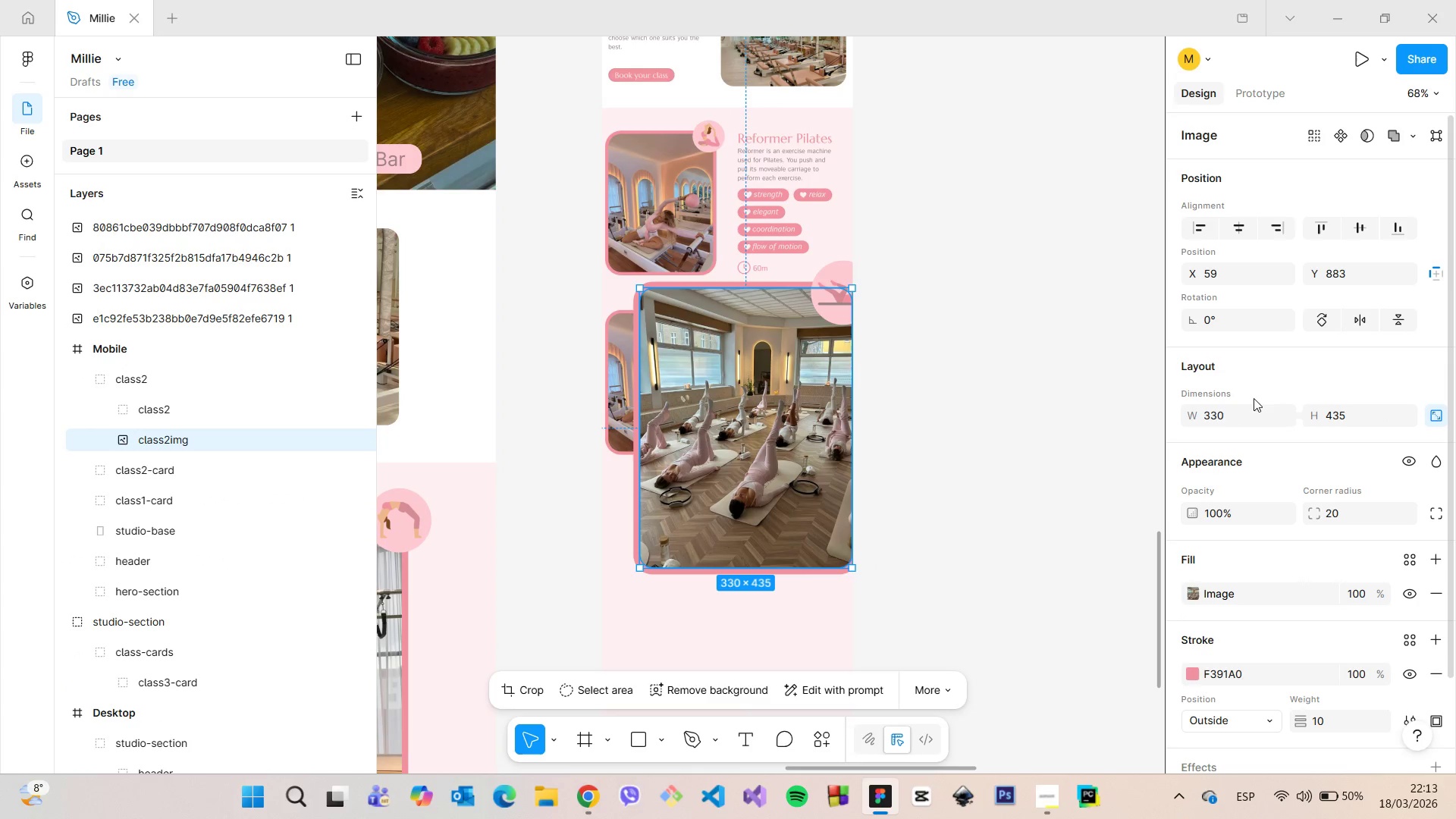 
left_click([1240, 416])
 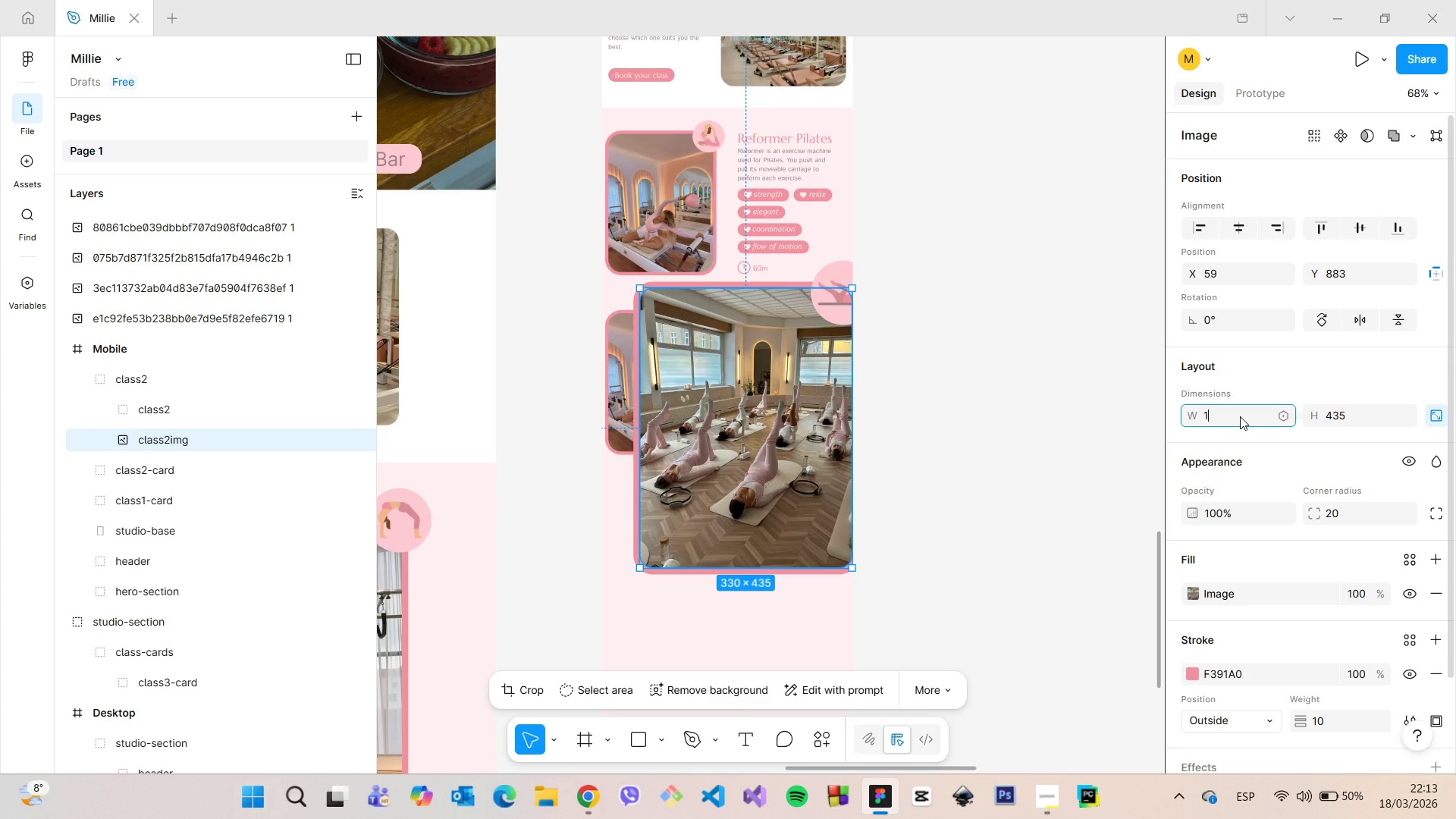 
type(181)
 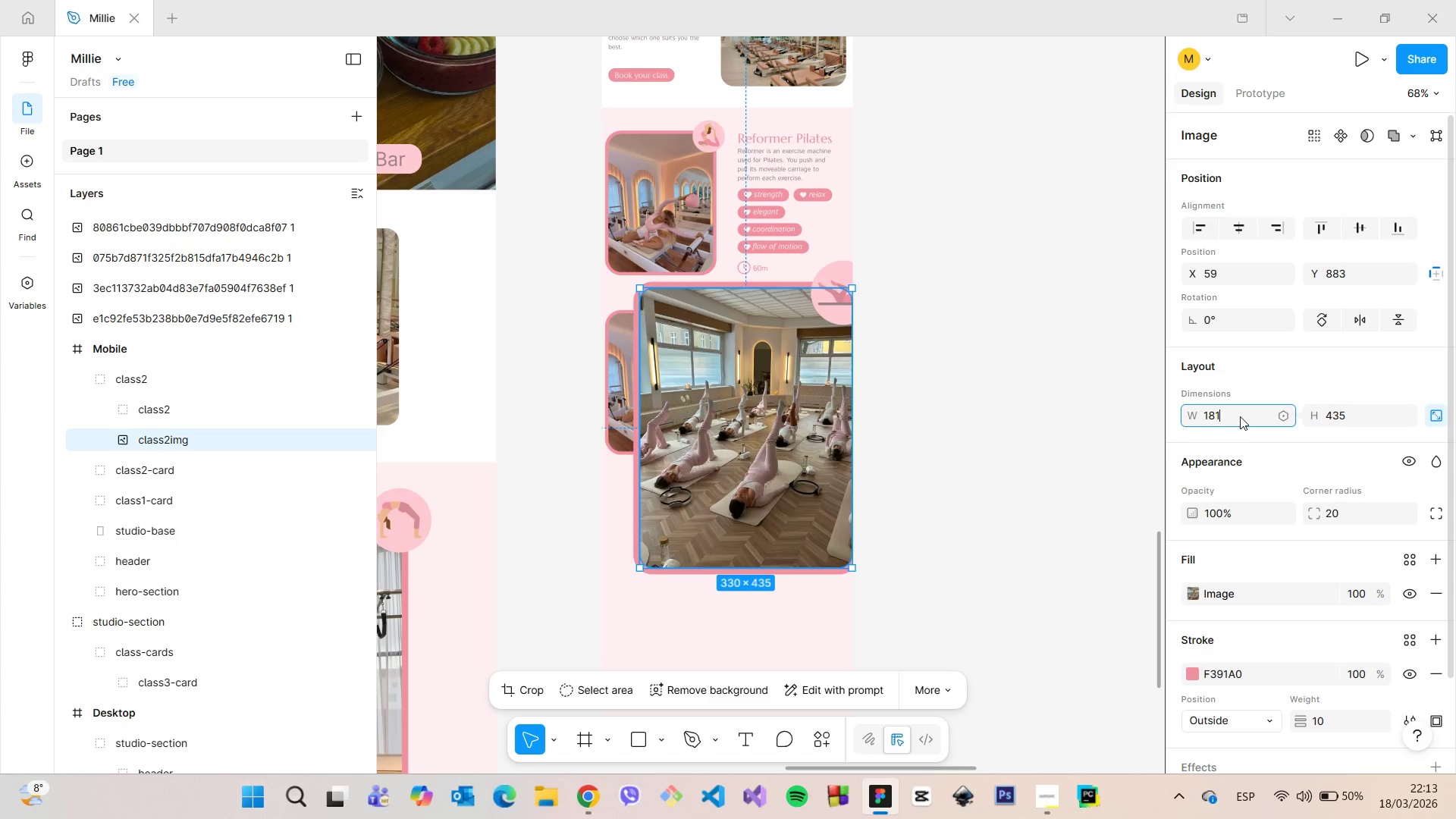 
key(Enter)
 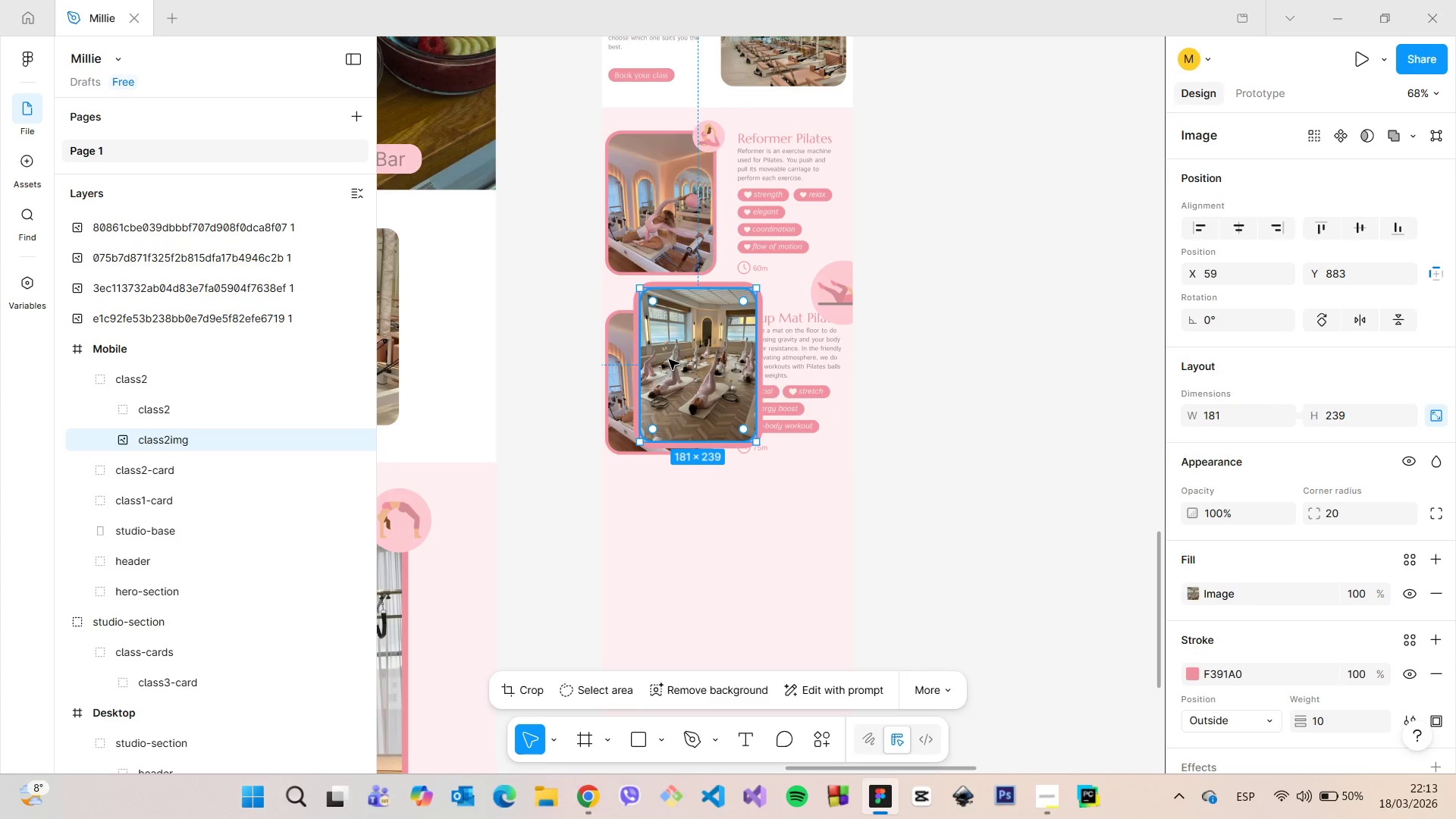 
left_click_drag(start_coordinate=[687, 334], to_coordinate=[659, 359])
 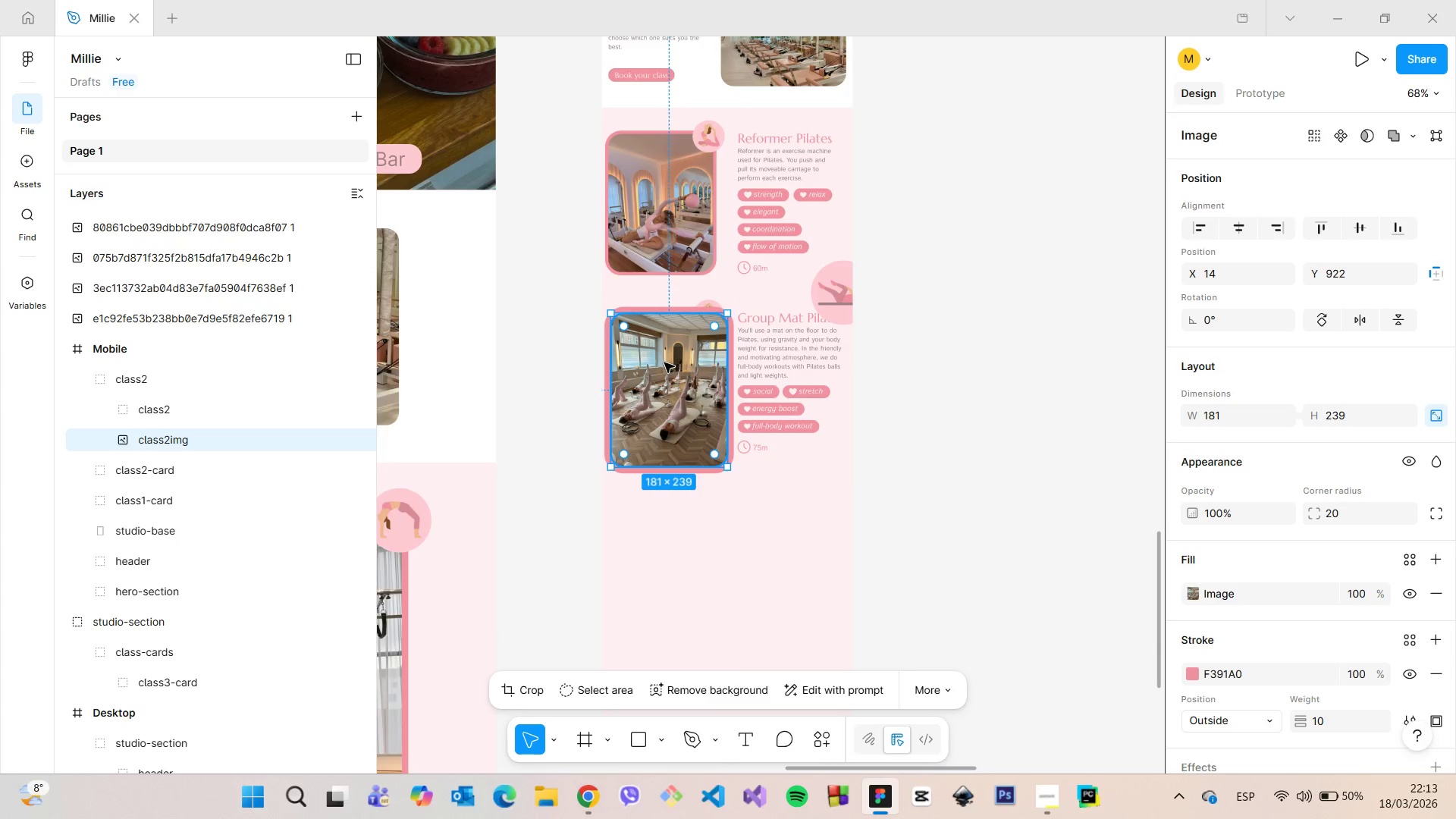 
scroll: coordinate [664, 362], scroll_direction: up, amount: 2.0
 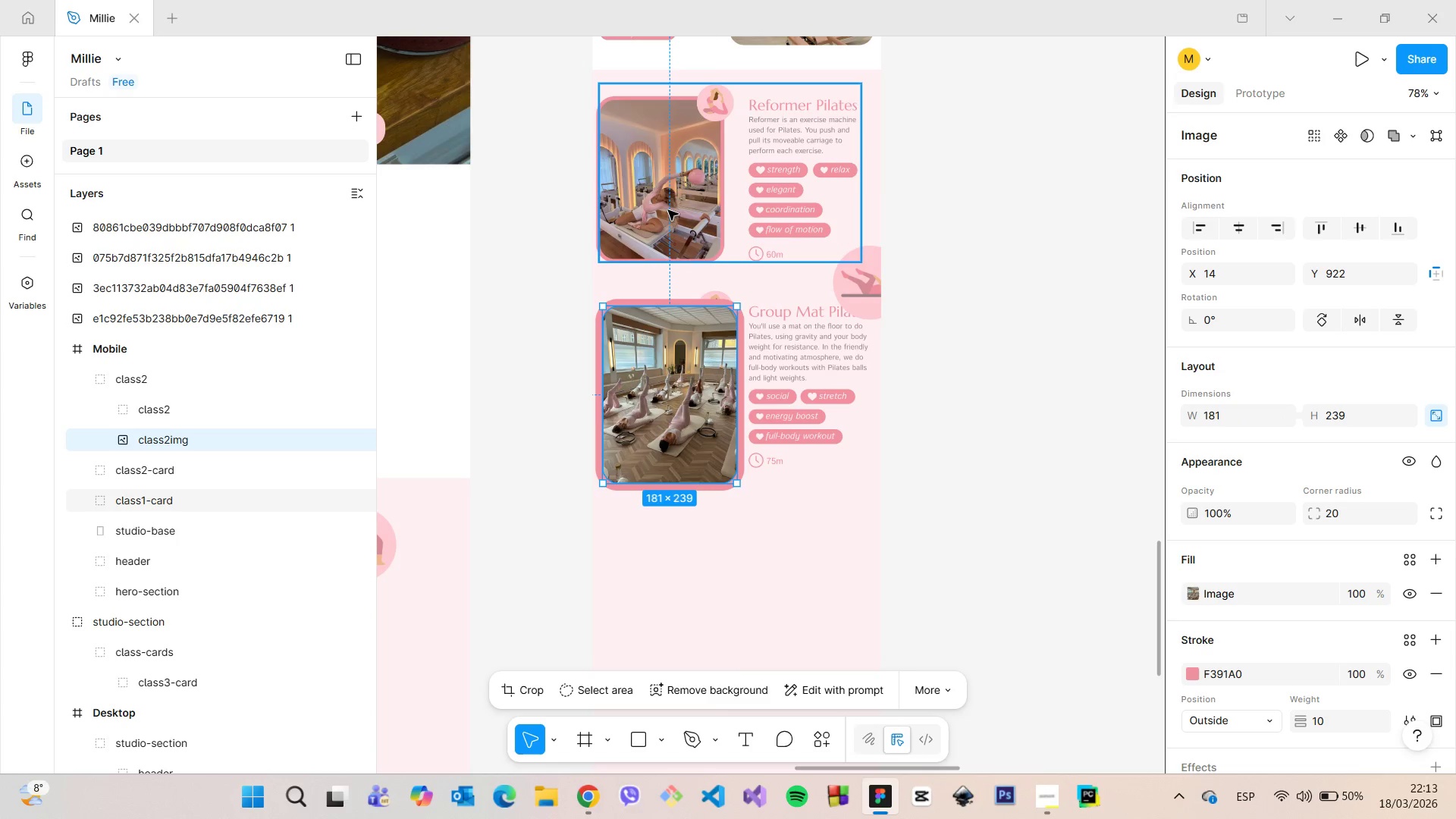 
double_click([668, 210])
 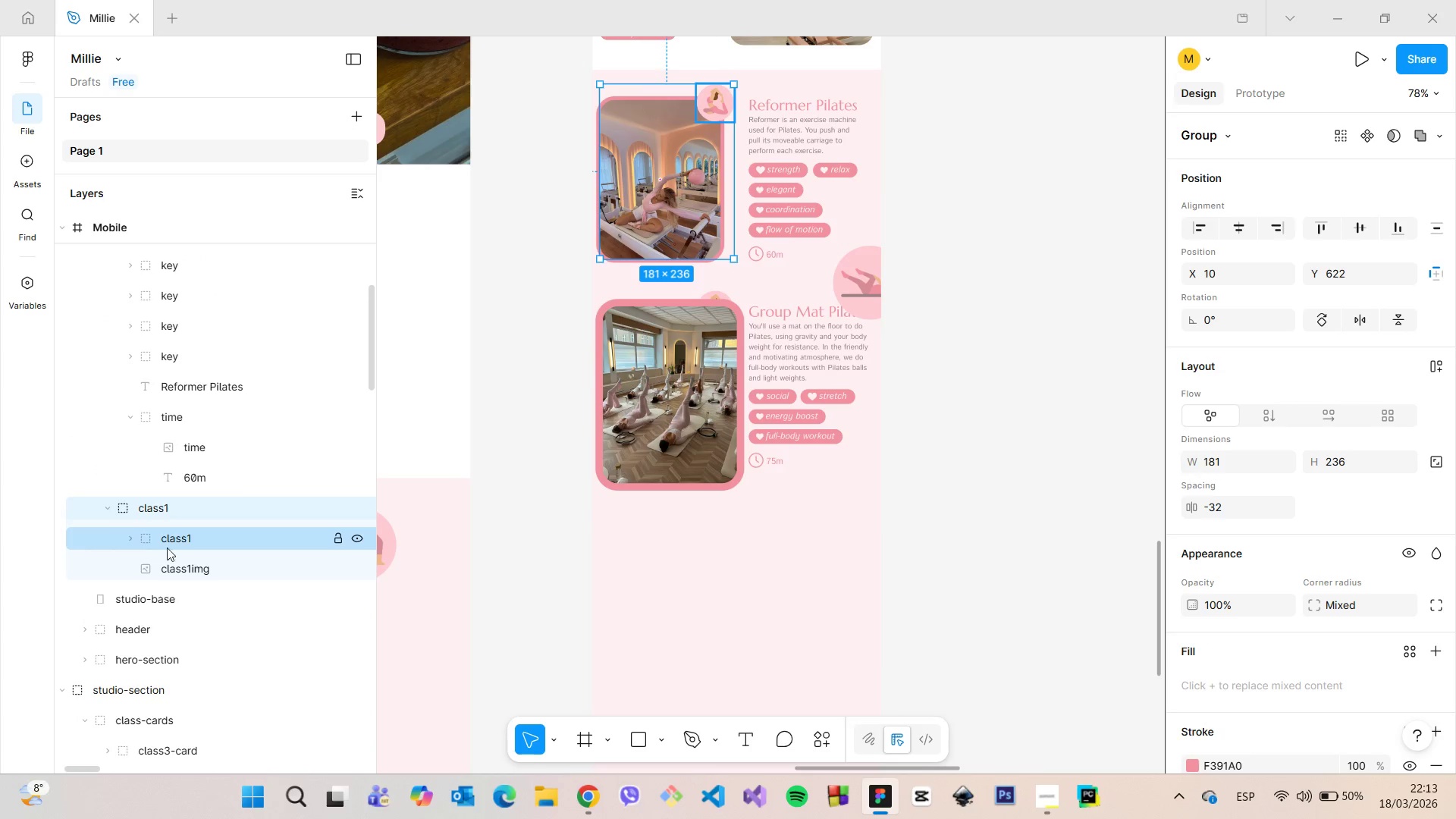 
left_click([190, 563])
 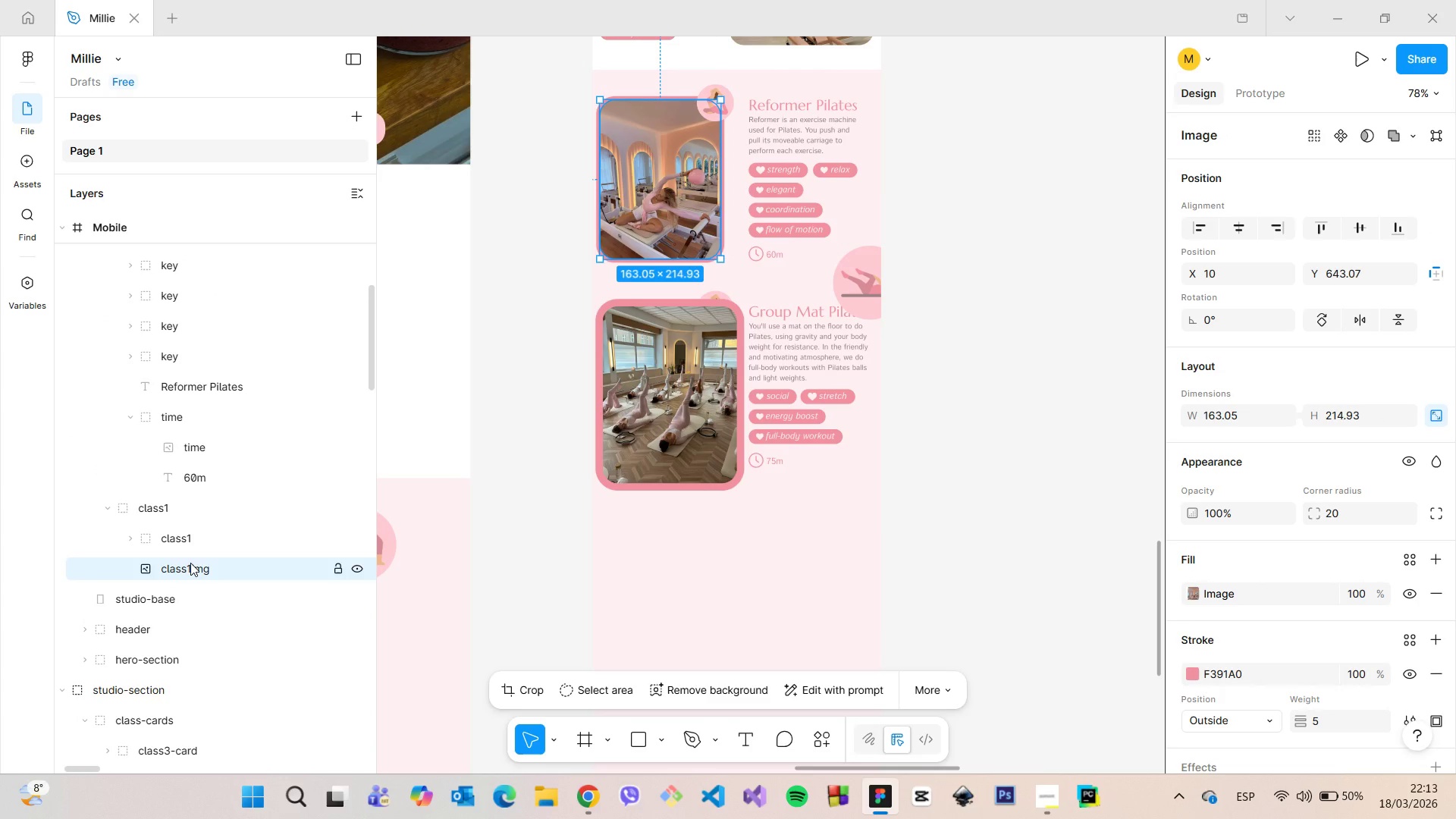 
scroll: coordinate [190, 563], scroll_direction: up, amount: 2.0
 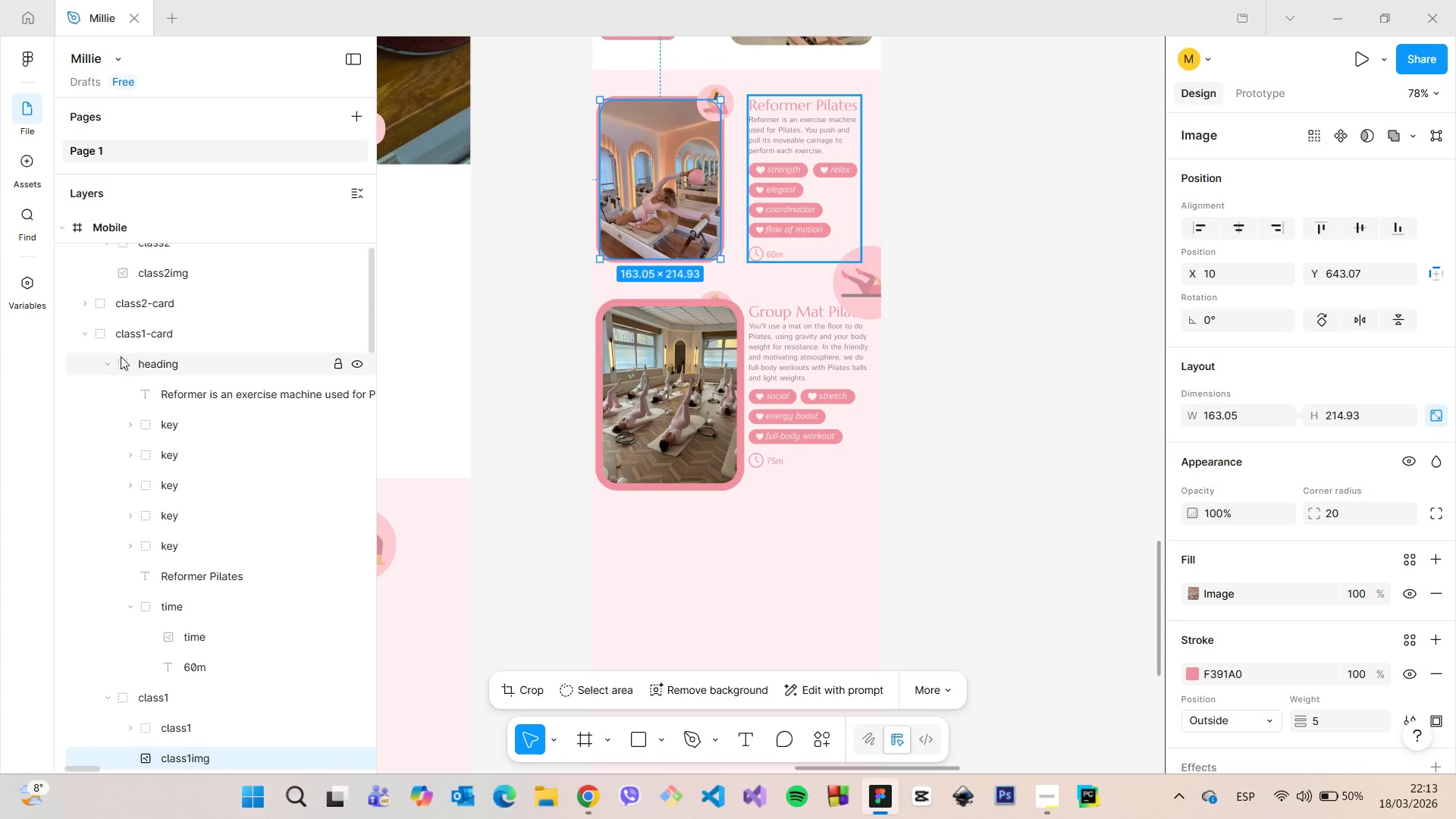 
left_click([107, 365])
 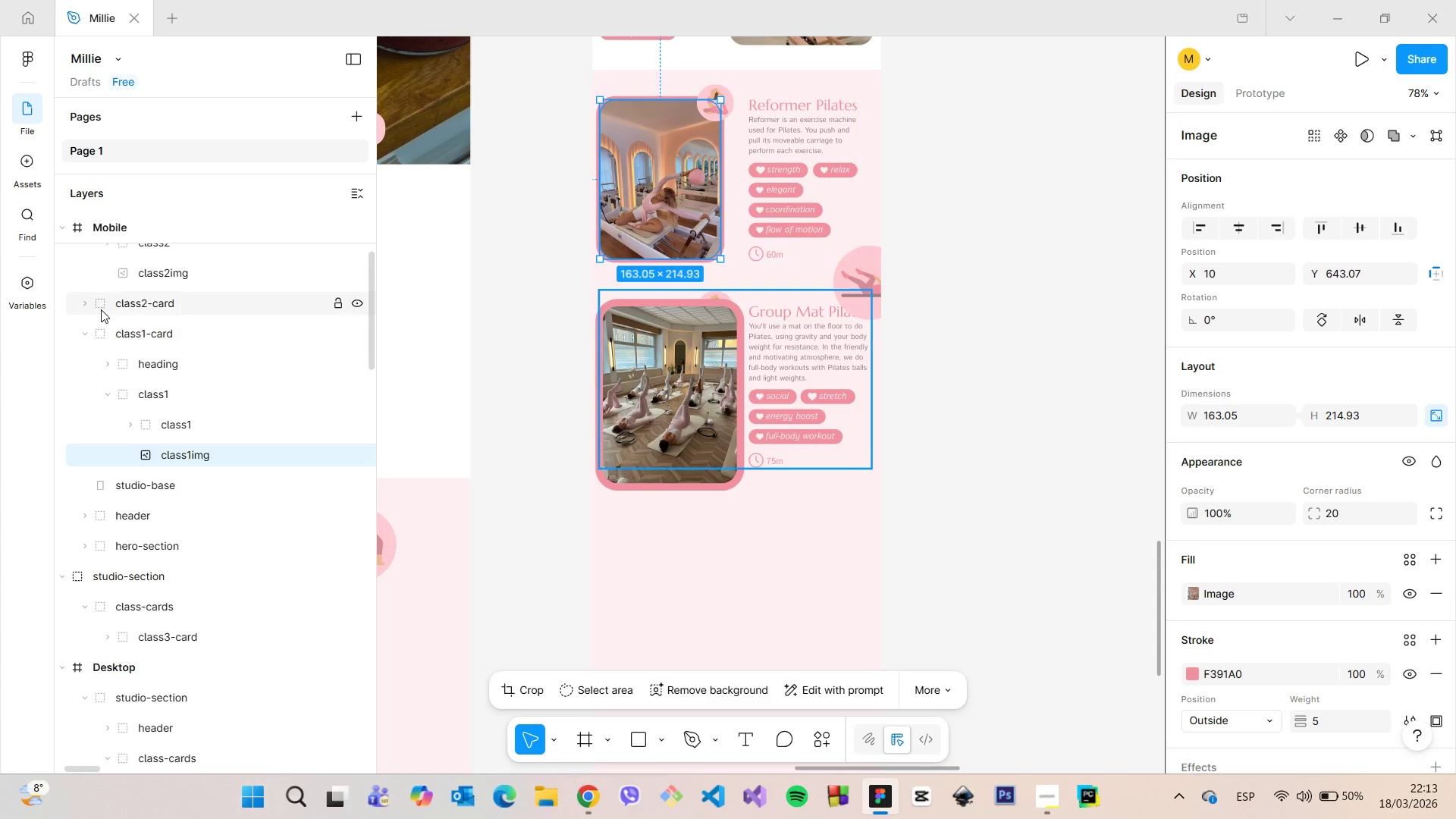 
scroll: coordinate [101, 309], scroll_direction: up, amount: 1.0
 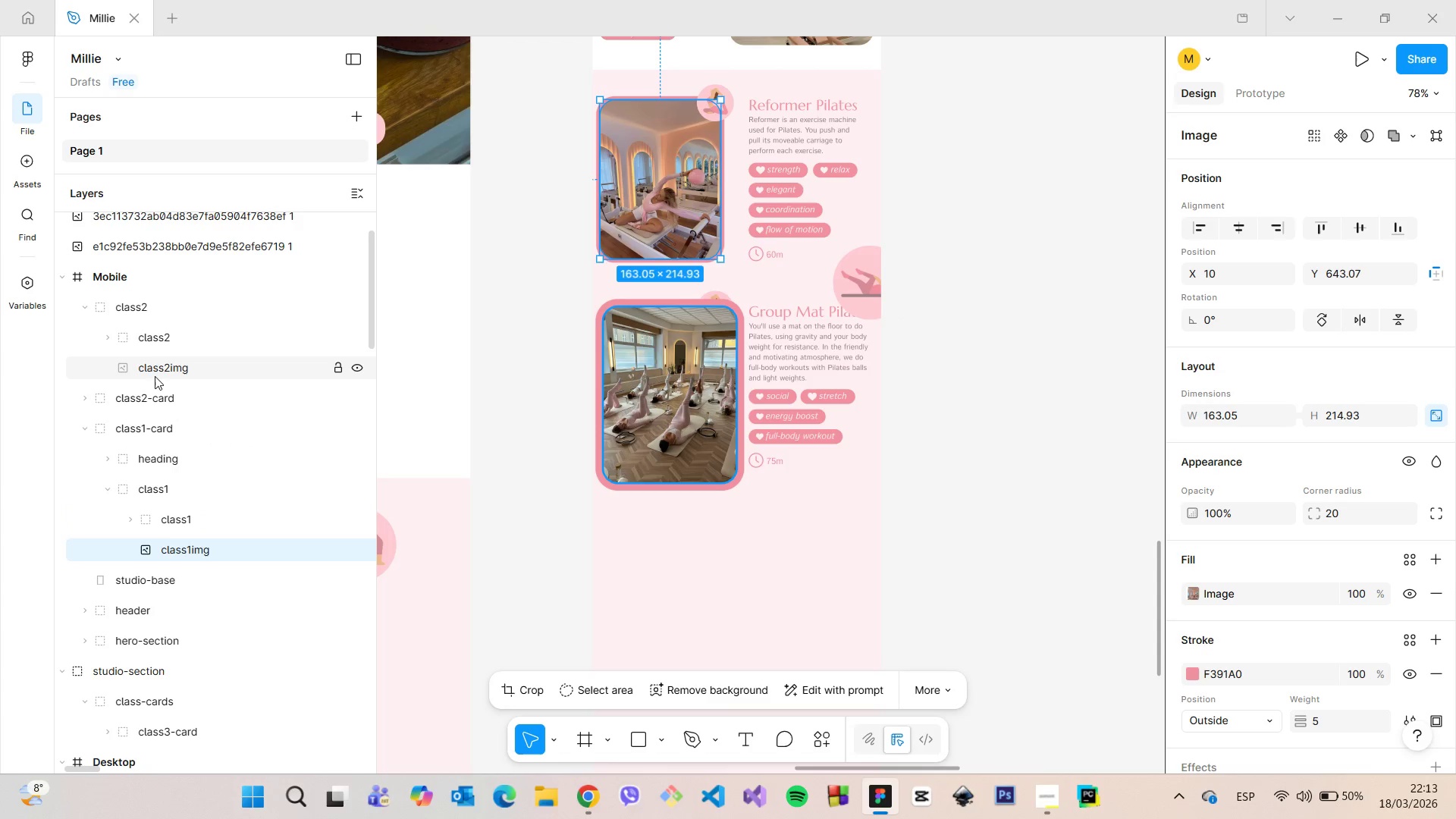 
left_click([155, 376])
 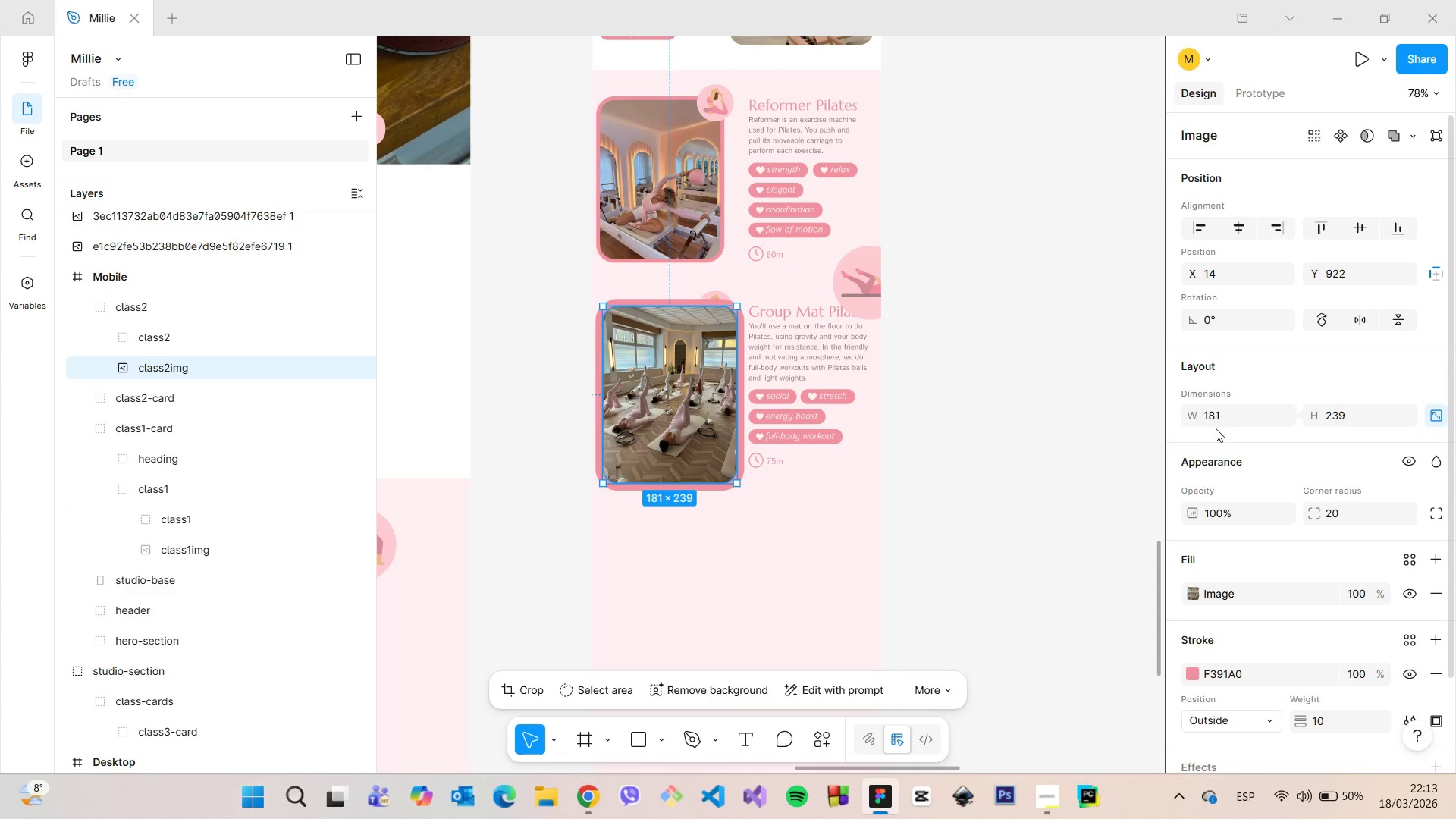 
left_click([1219, 419])
 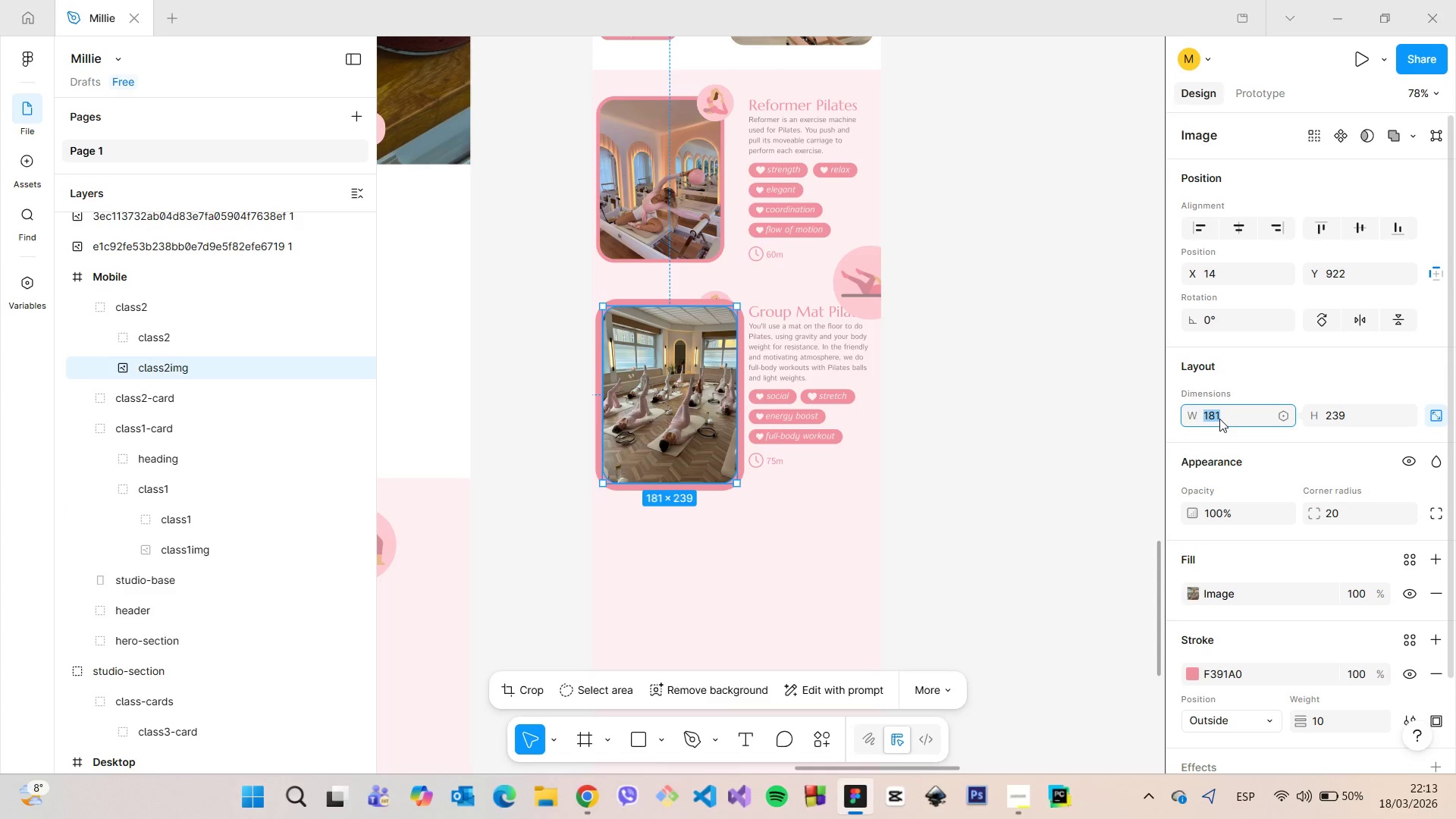 
type(163)
 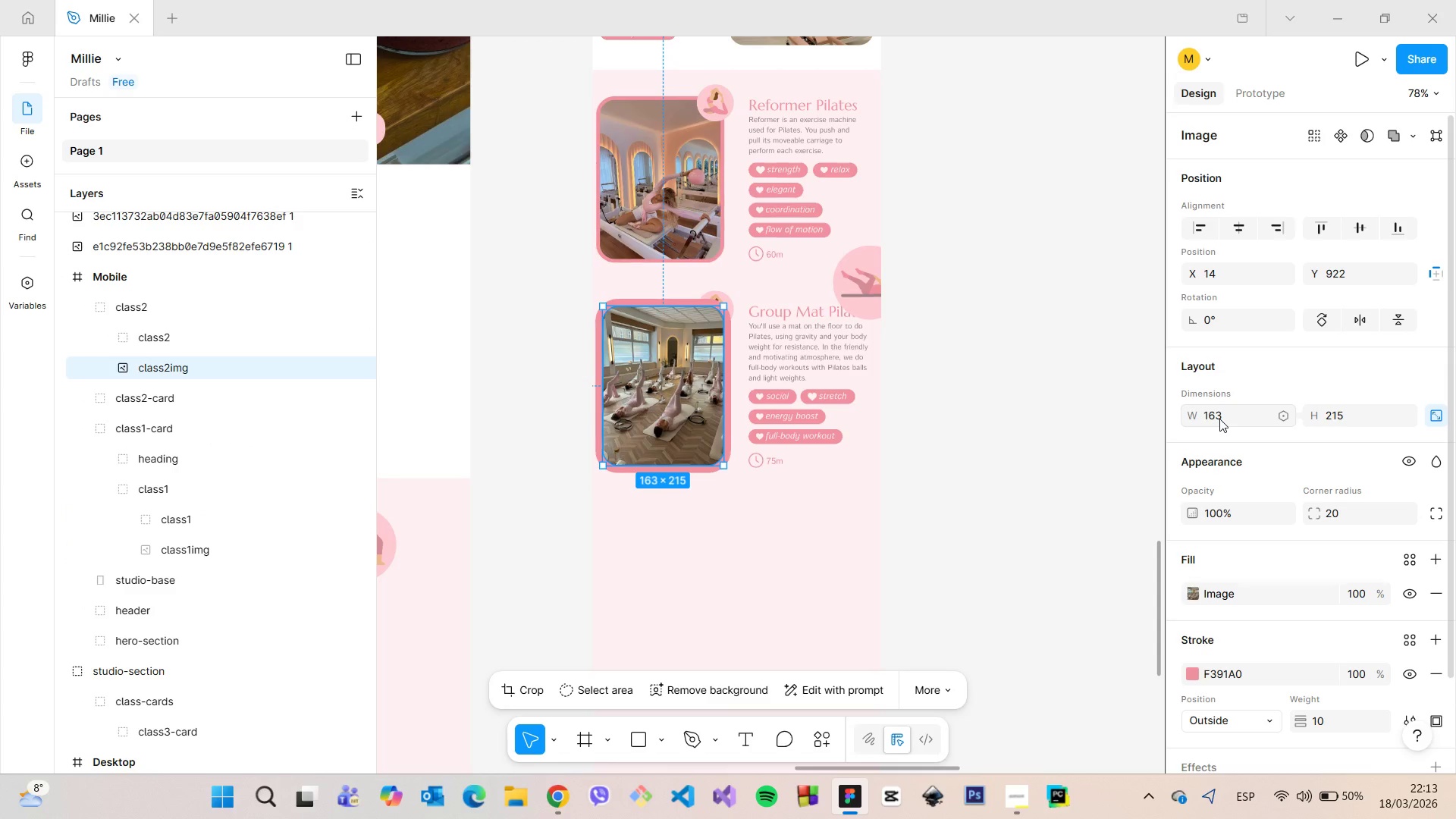 
key(Enter)
 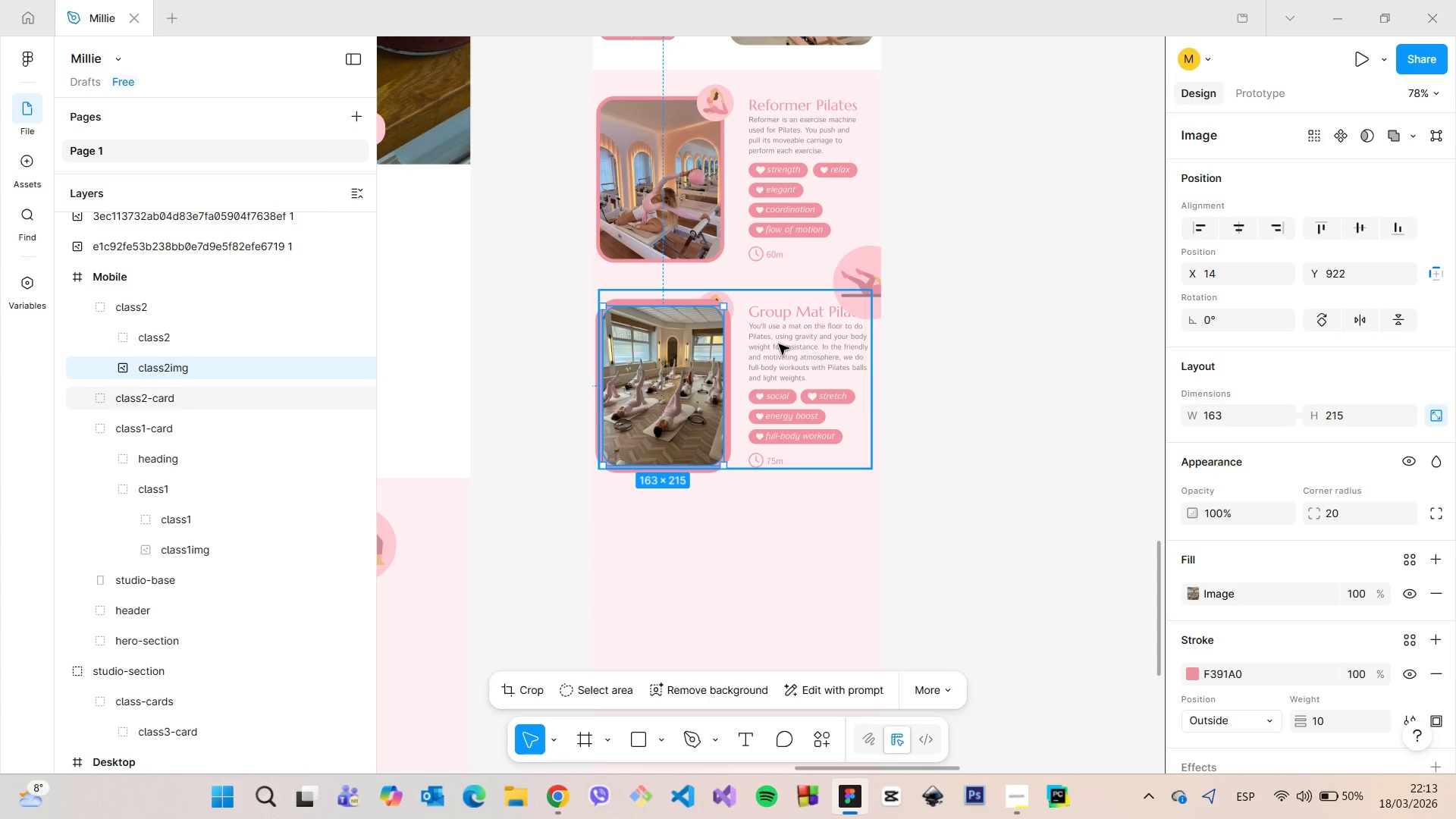 
scroll: coordinate [713, 348], scroll_direction: up, amount: 2.0
 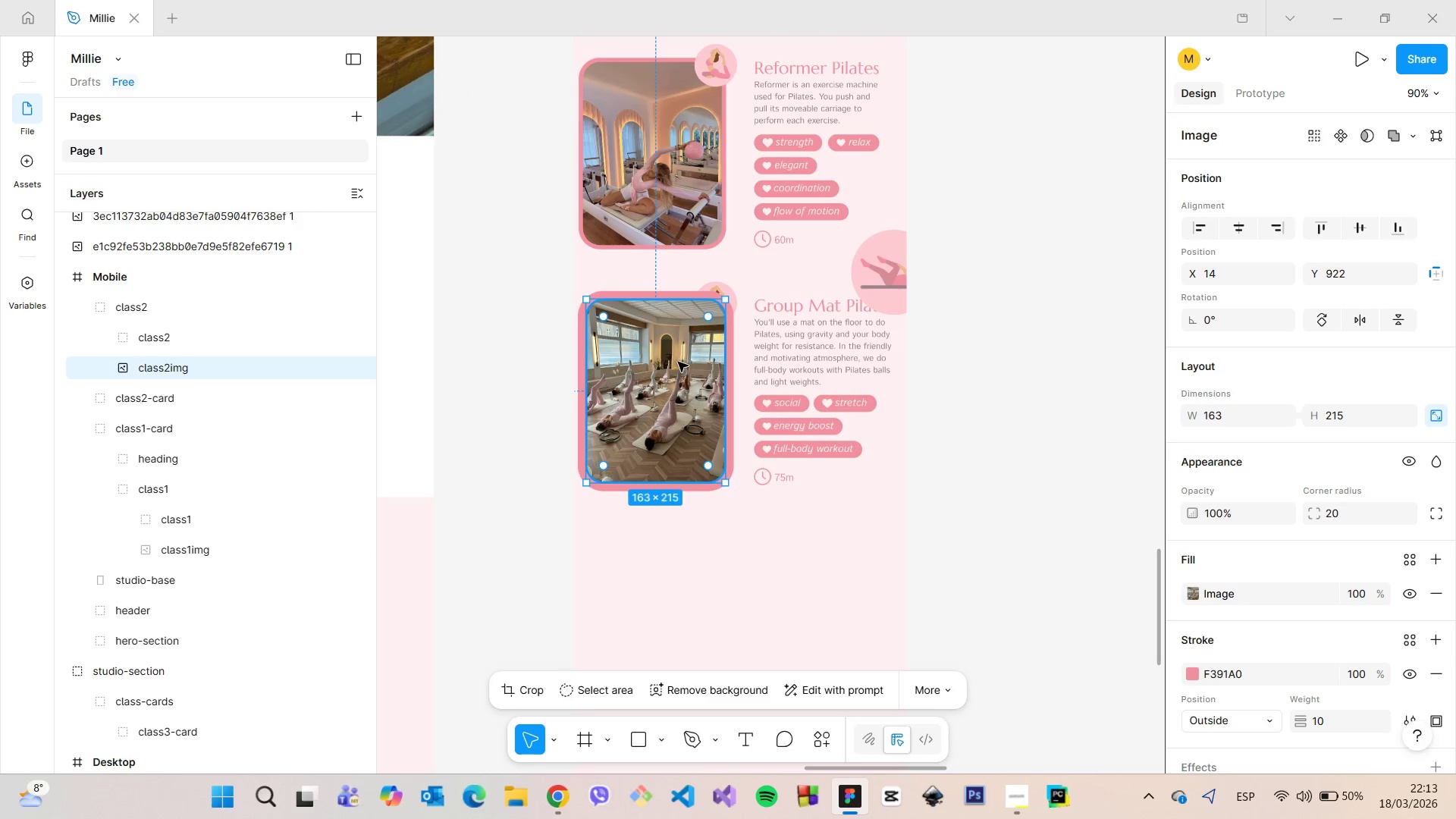 
left_click_drag(start_coordinate=[678, 362], to_coordinate=[672, 362])
 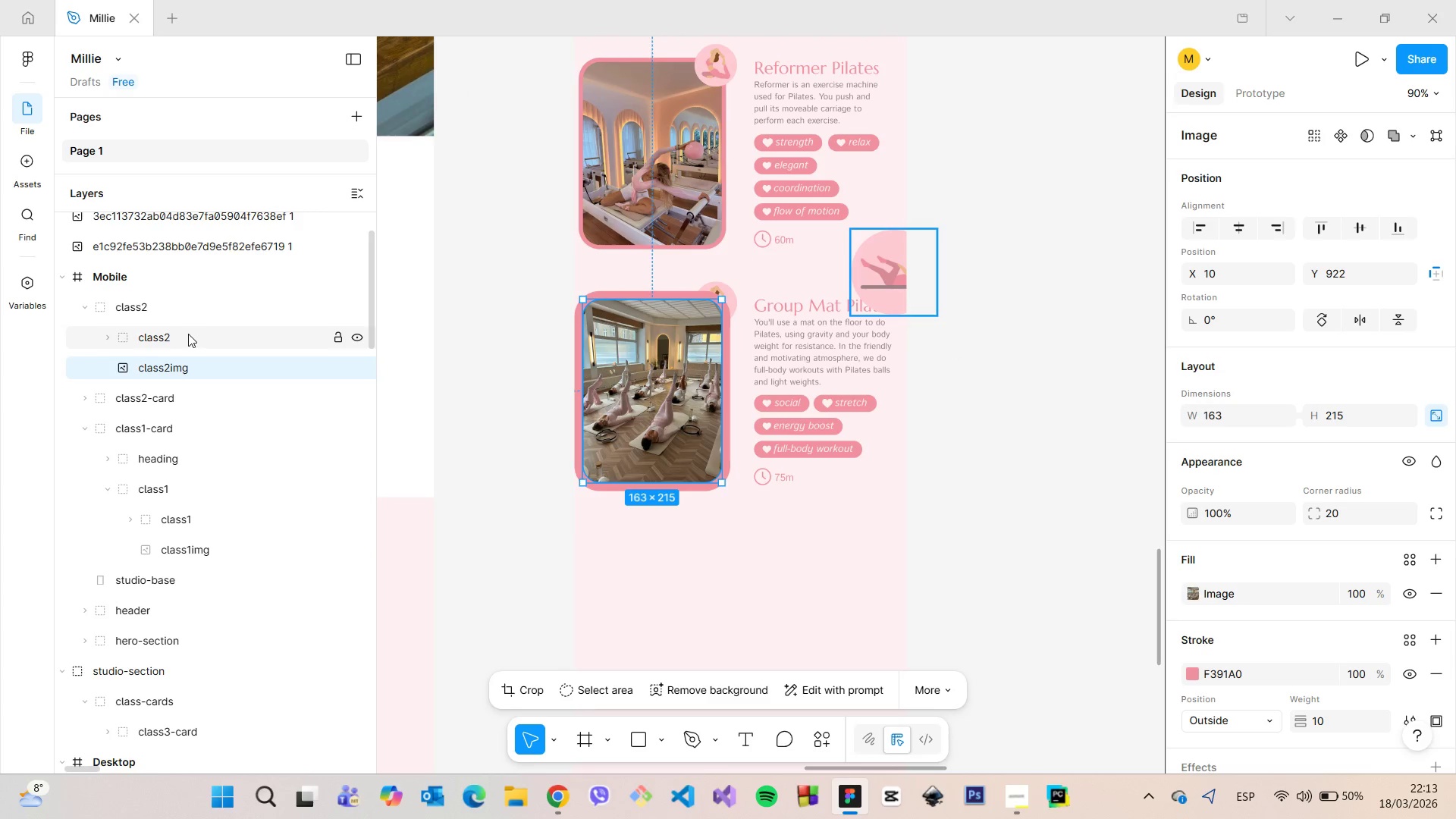 
left_click([86, 308])
 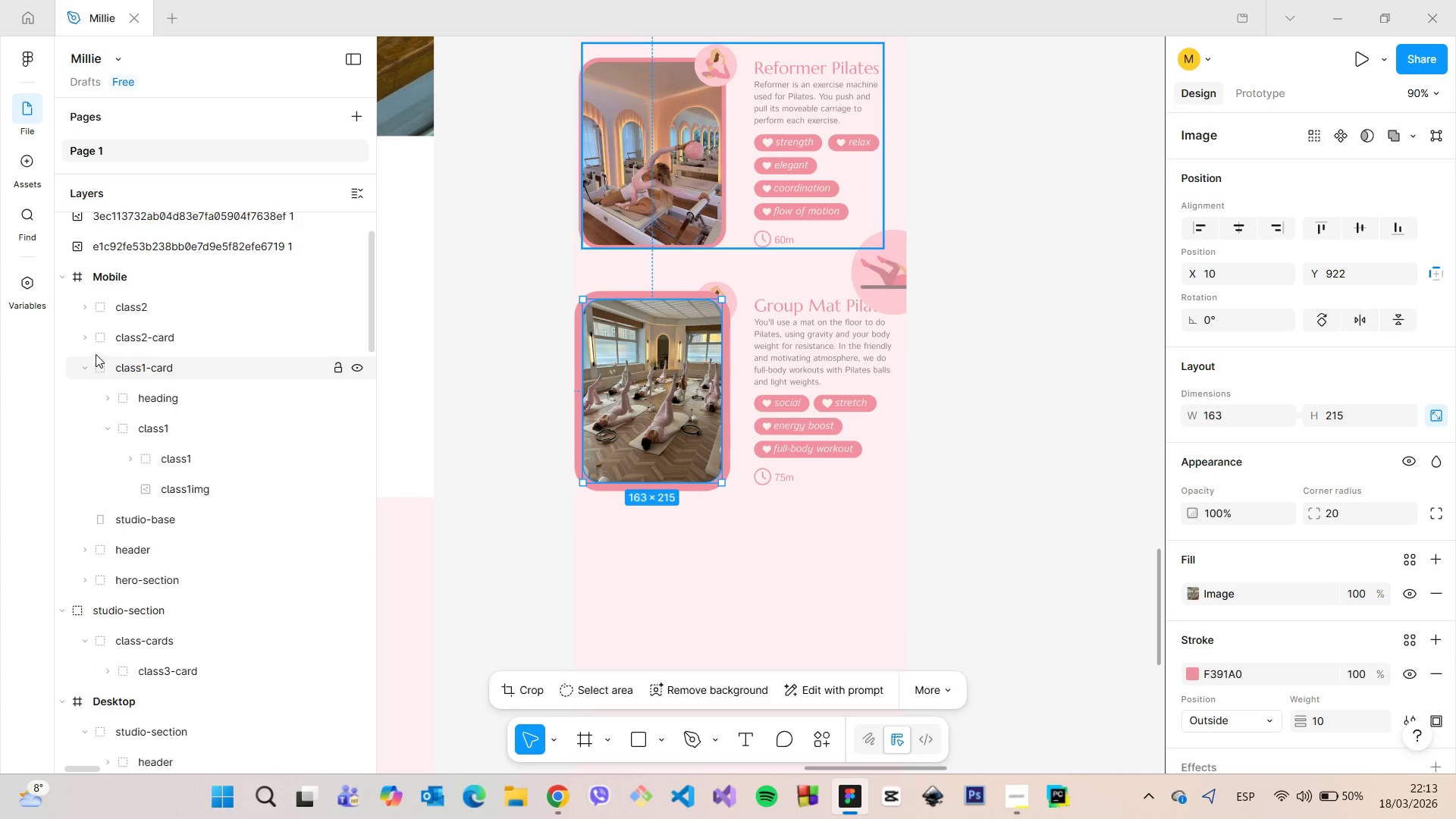 
left_click([85, 366])
 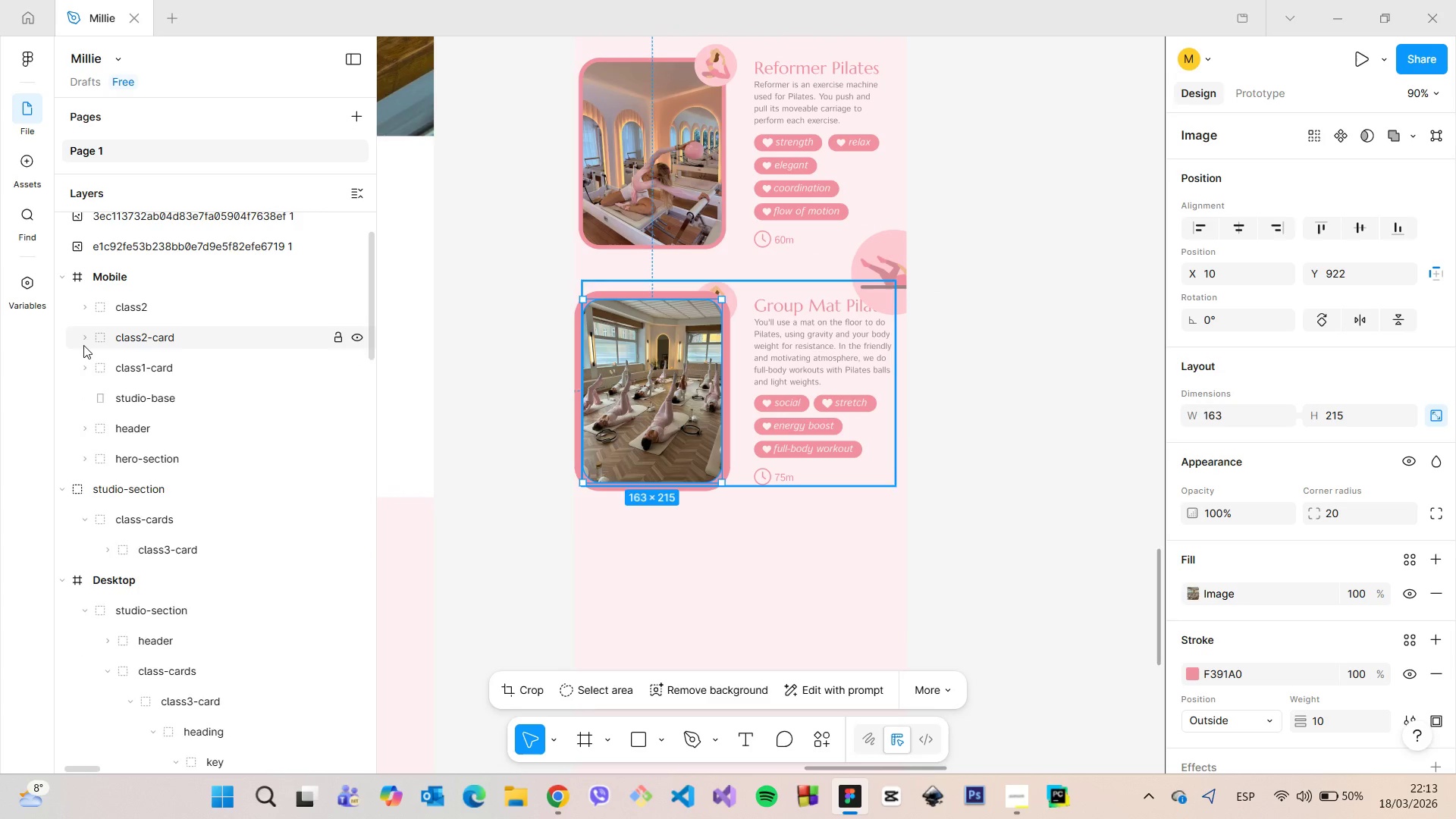 
left_click([83, 345])
 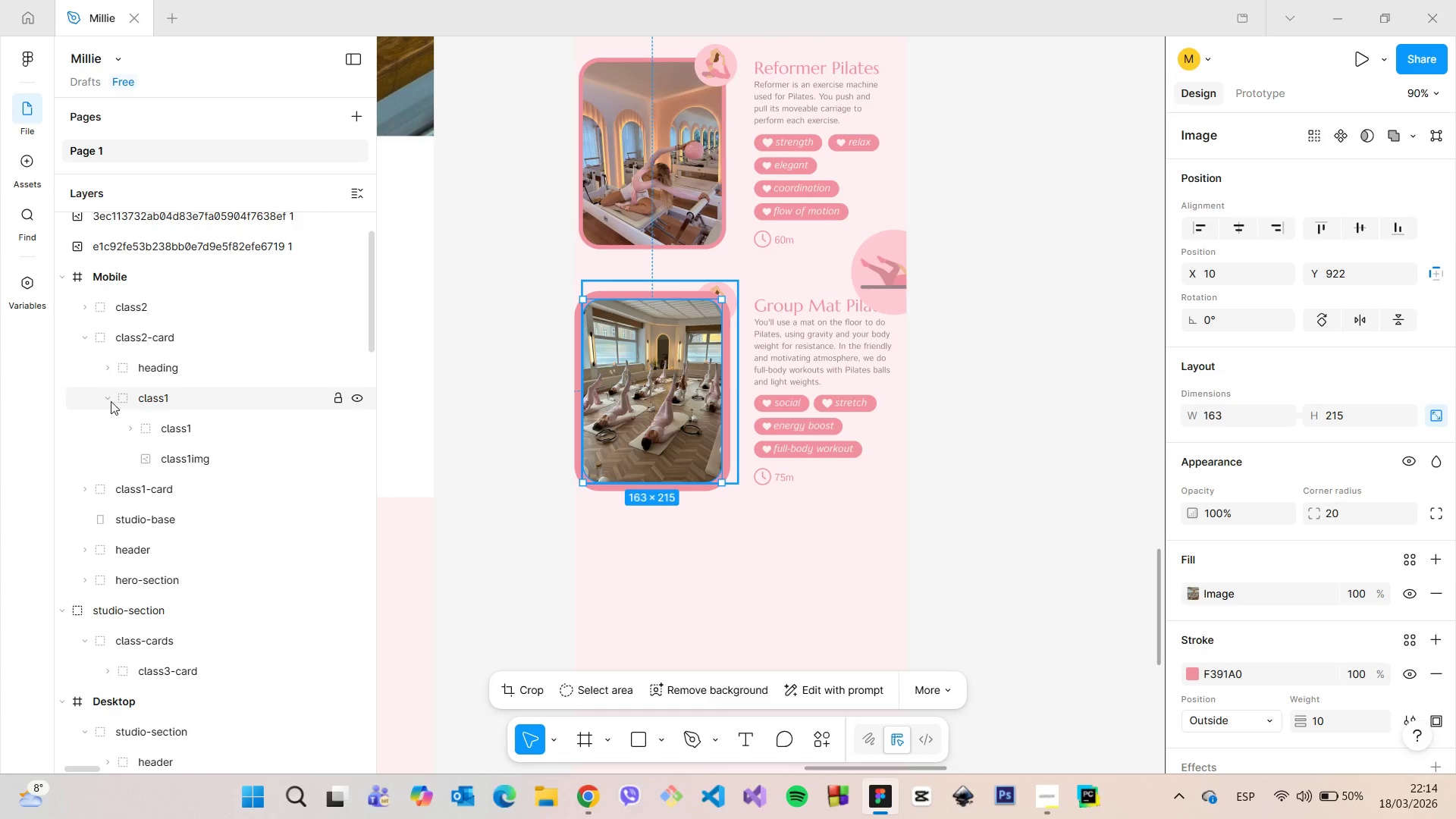 
double_click([136, 399])
 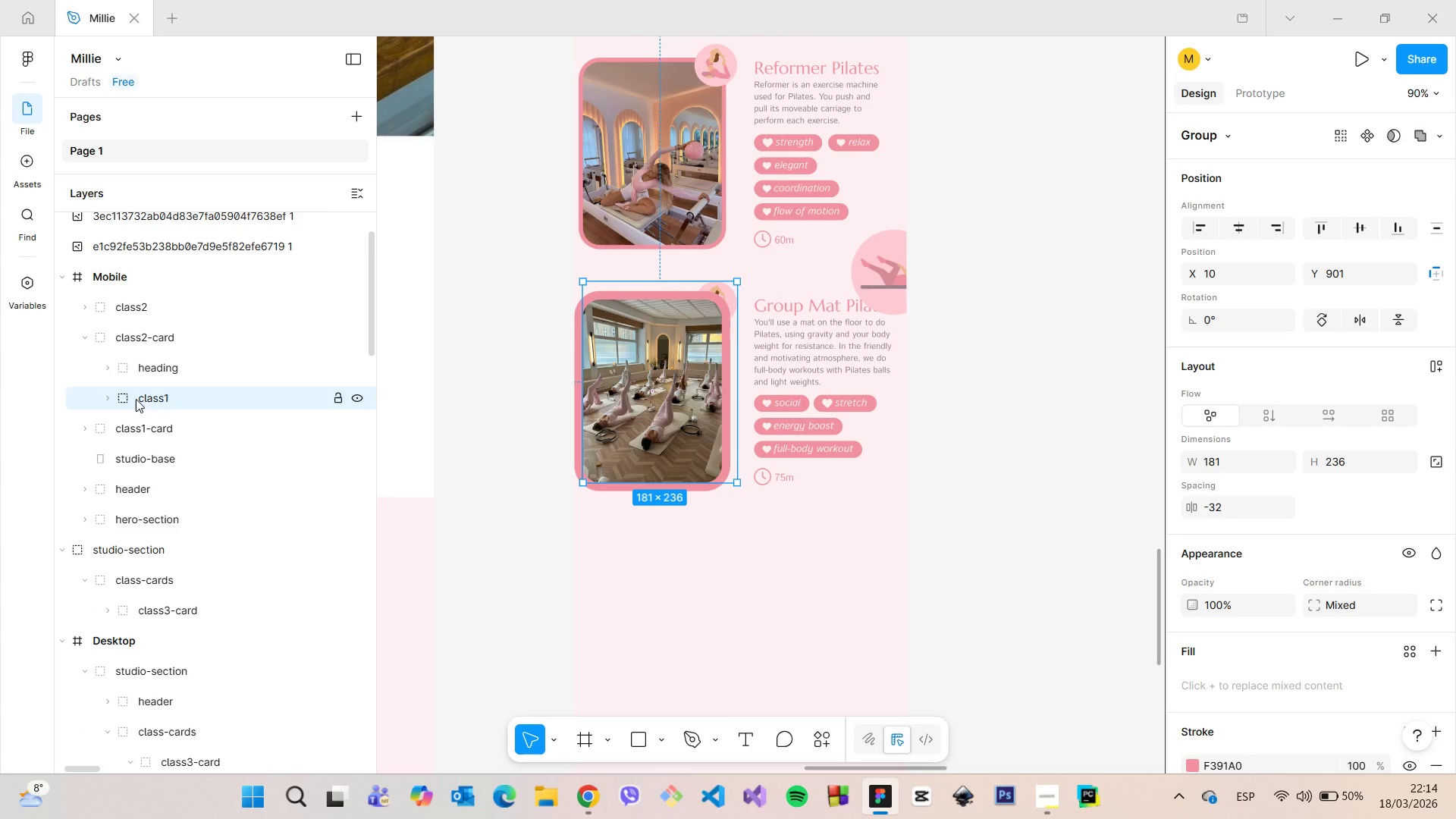 
key(Backspace)
 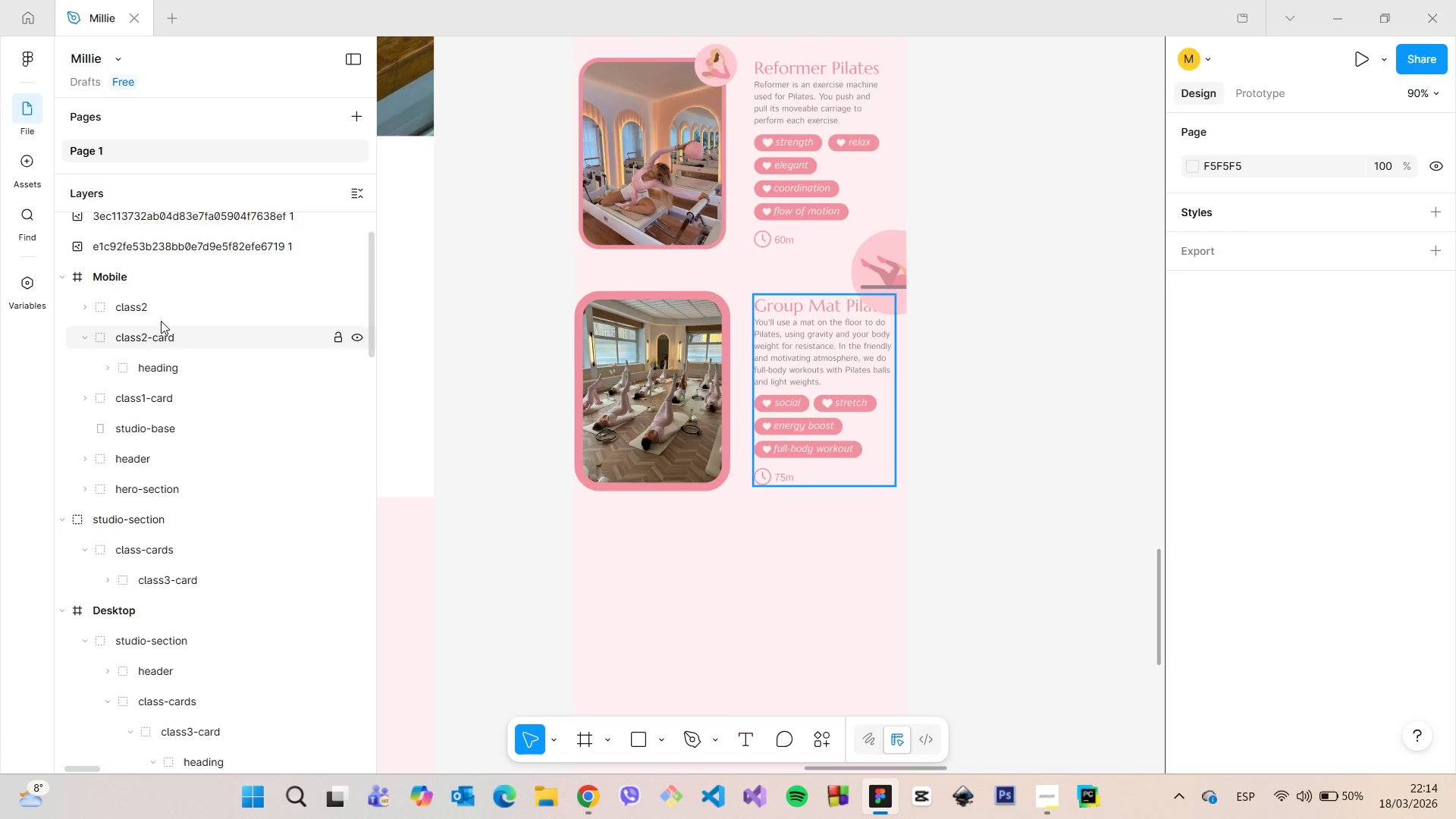 
left_click([159, 316])
 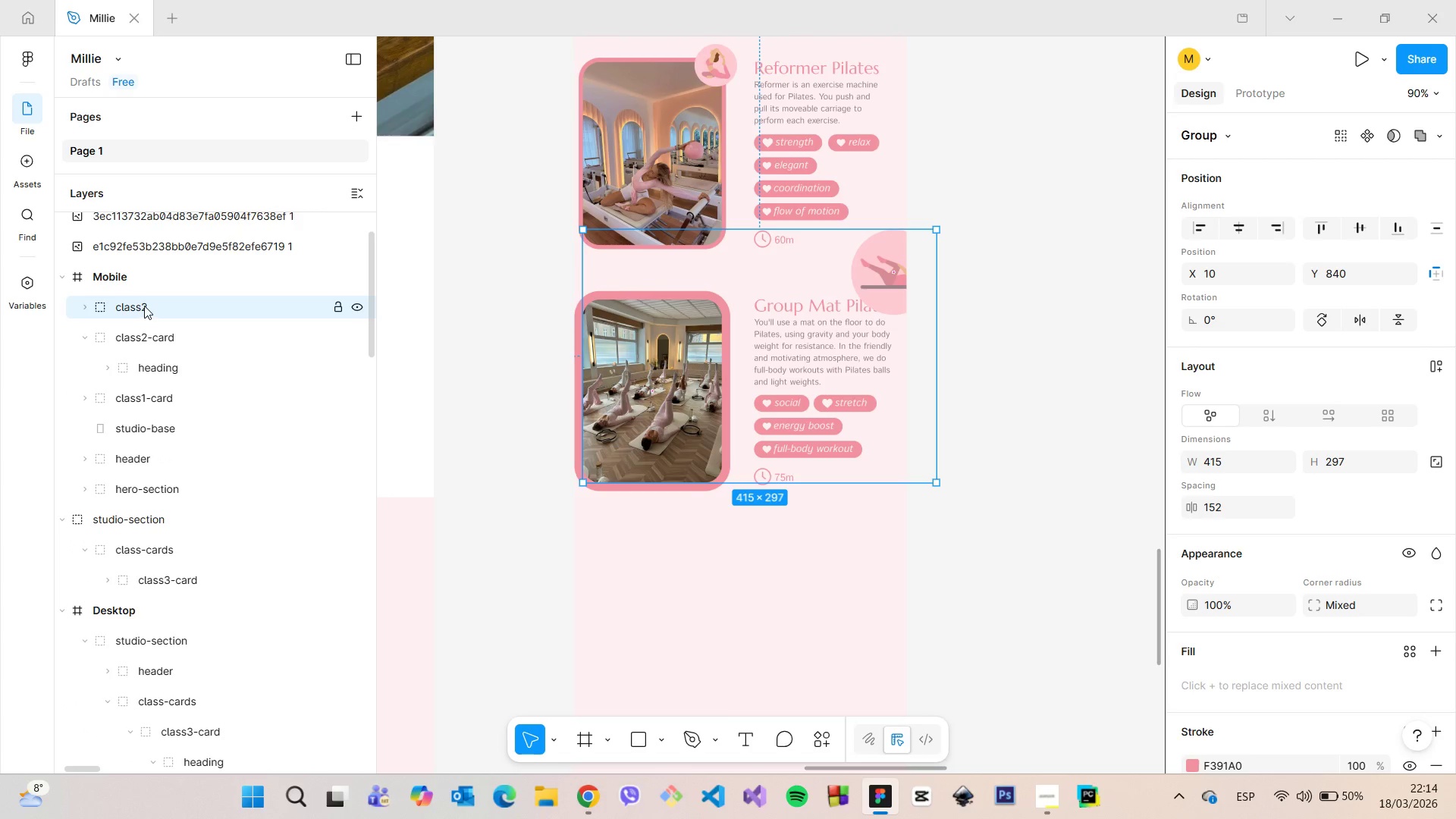 
left_click_drag(start_coordinate=[144, 306], to_coordinate=[166, 356])
 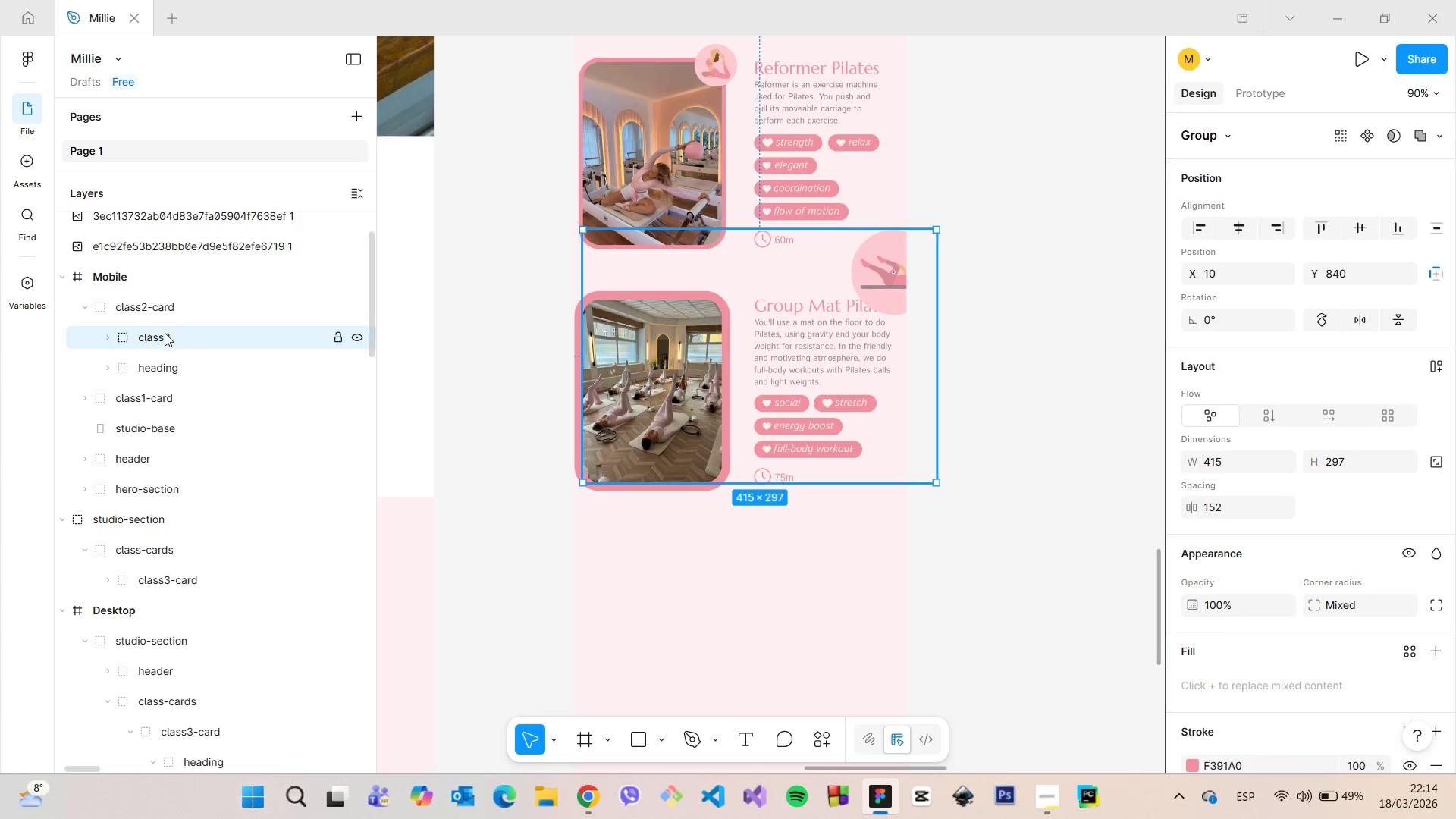 
wait(6.09)
 